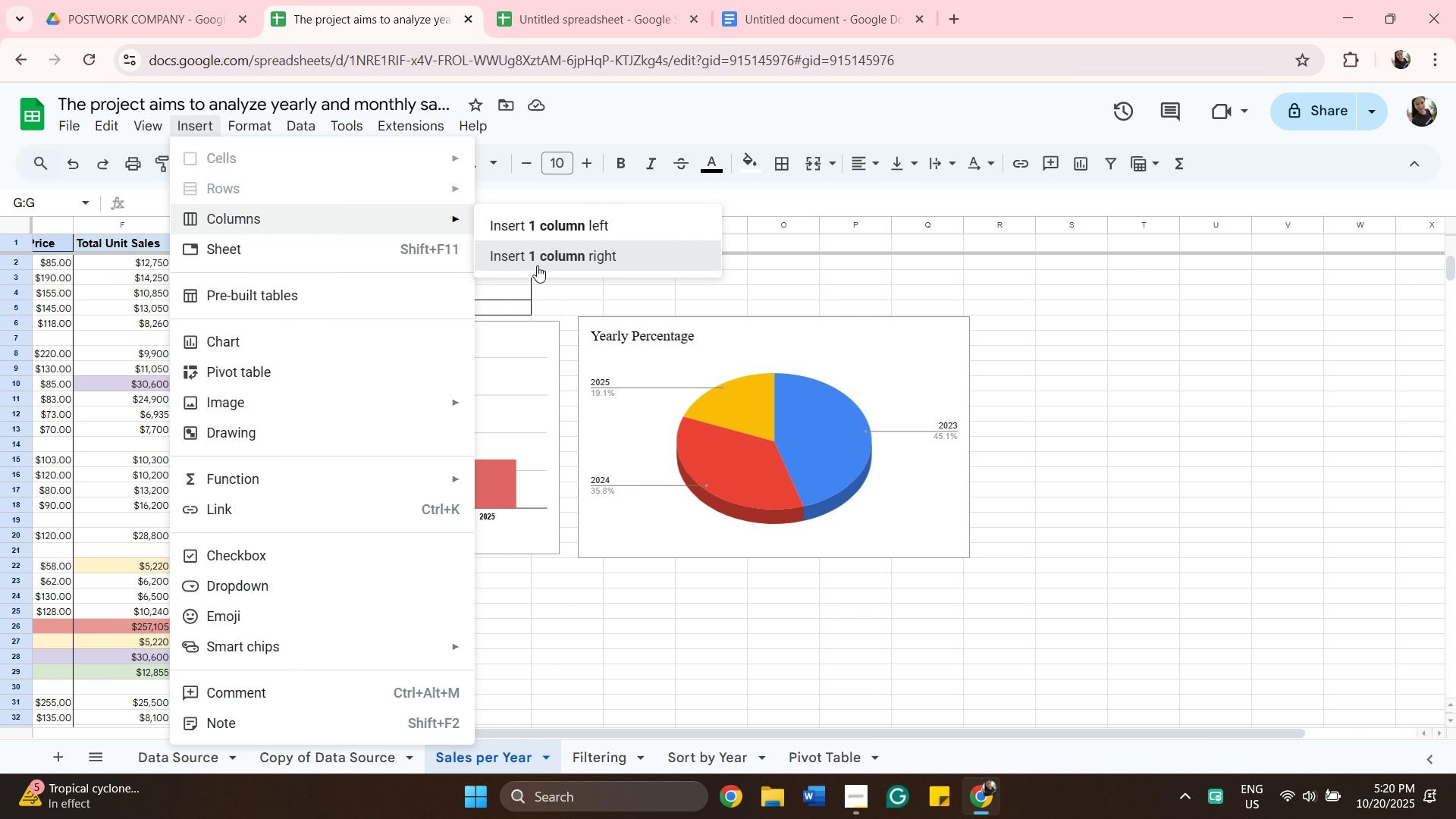 
left_click([537, 265])
 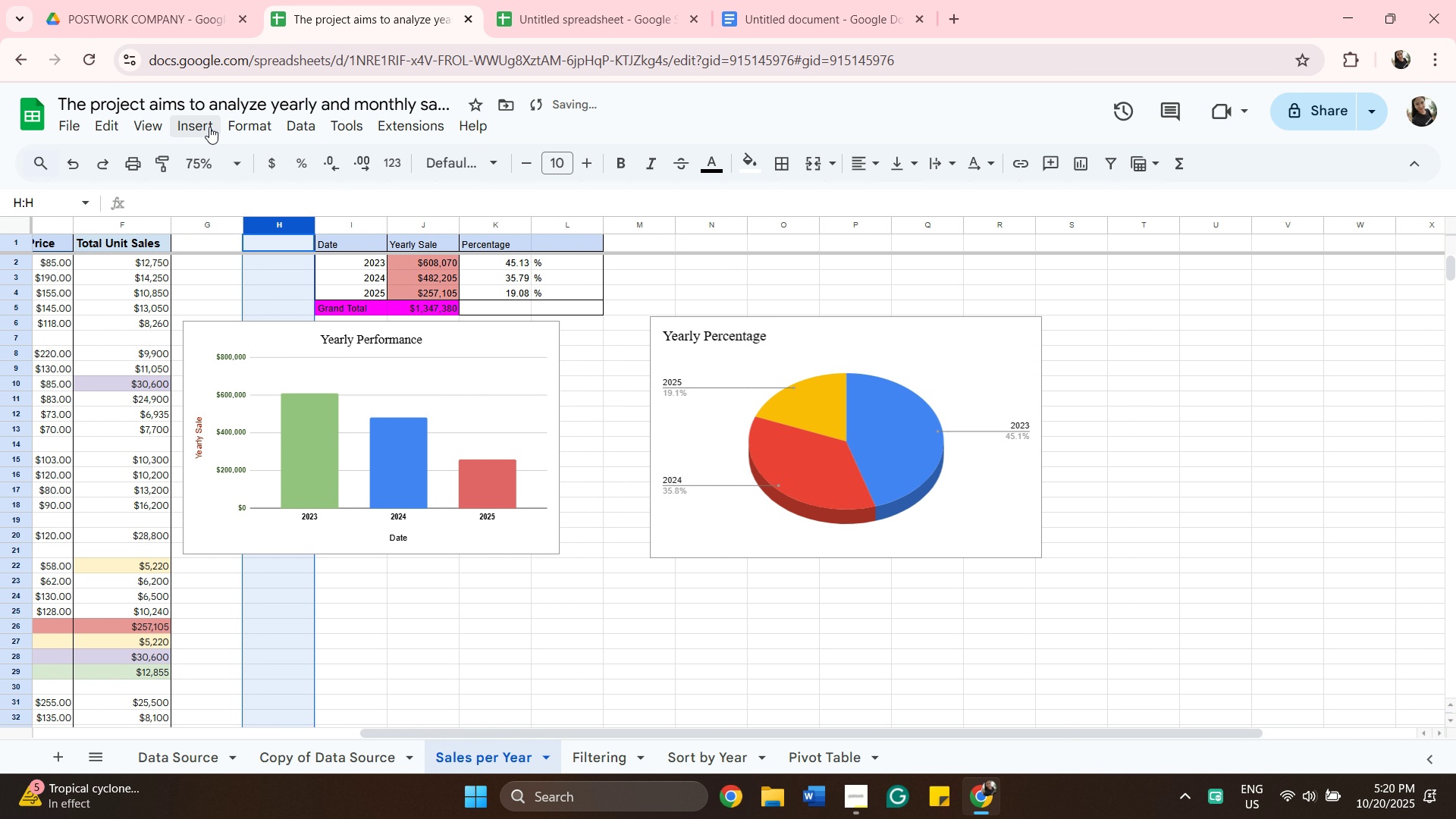 
left_click([209, 127])
 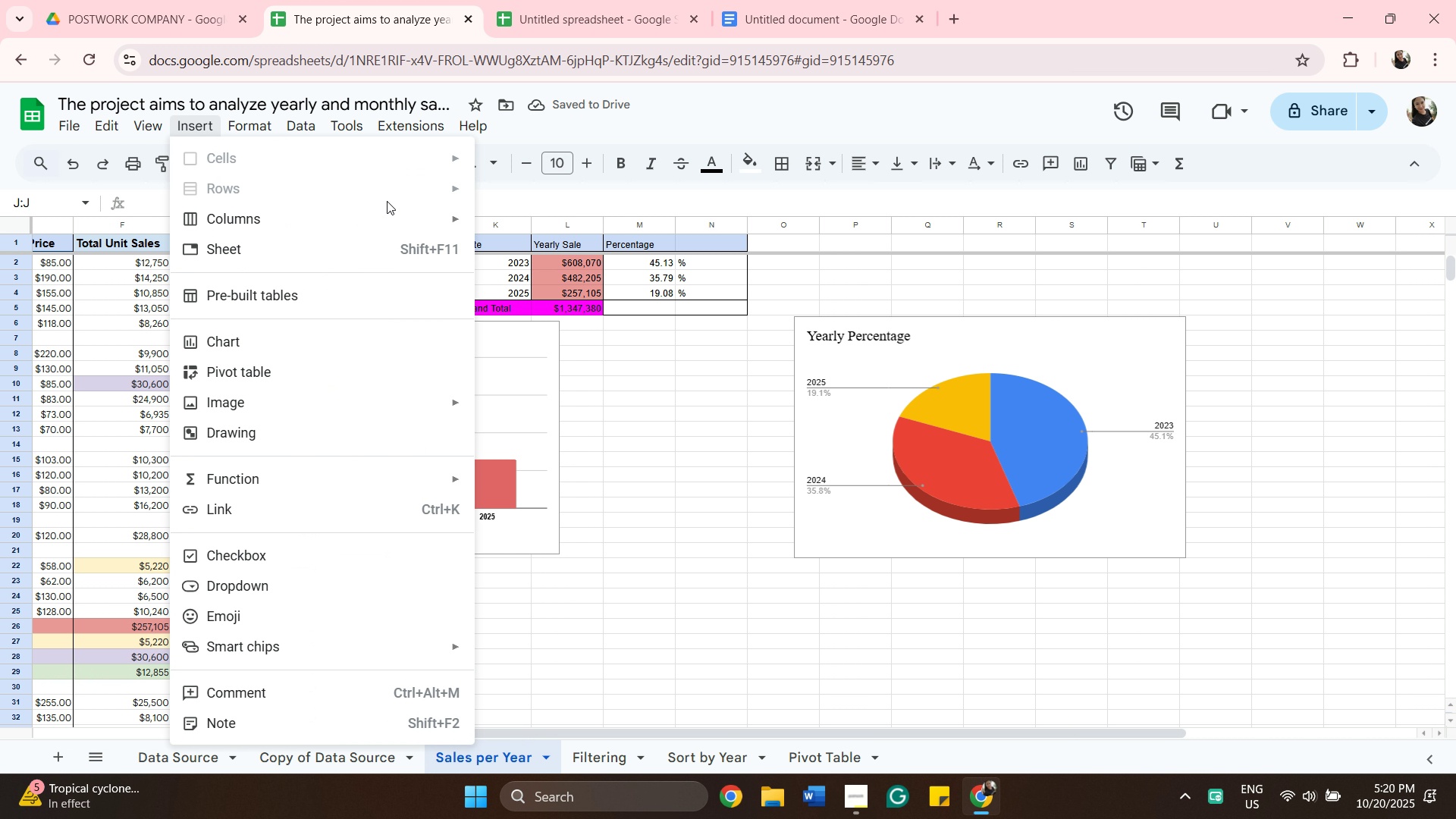 
wait(15.18)
 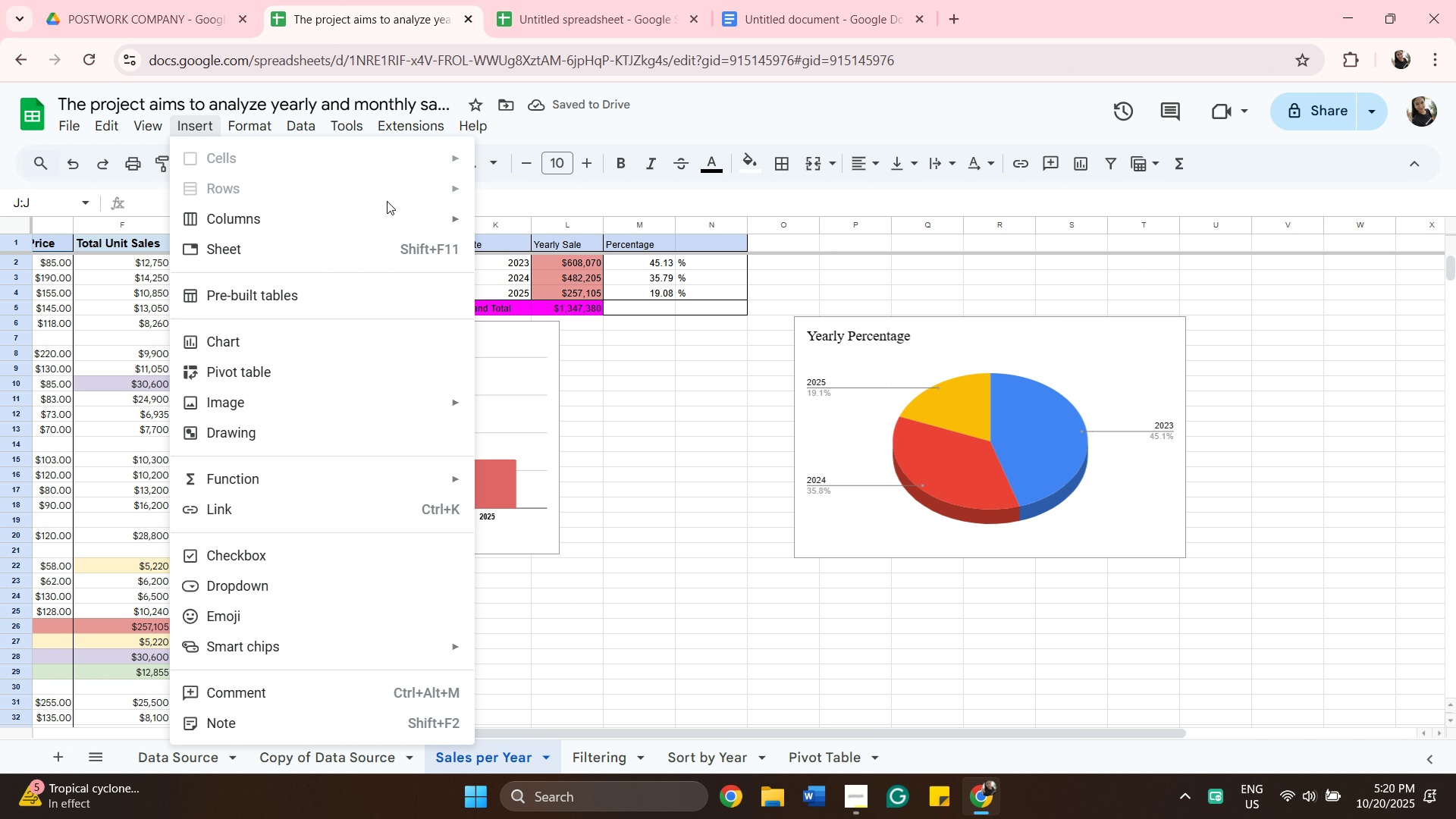 
left_click([474, 359])
 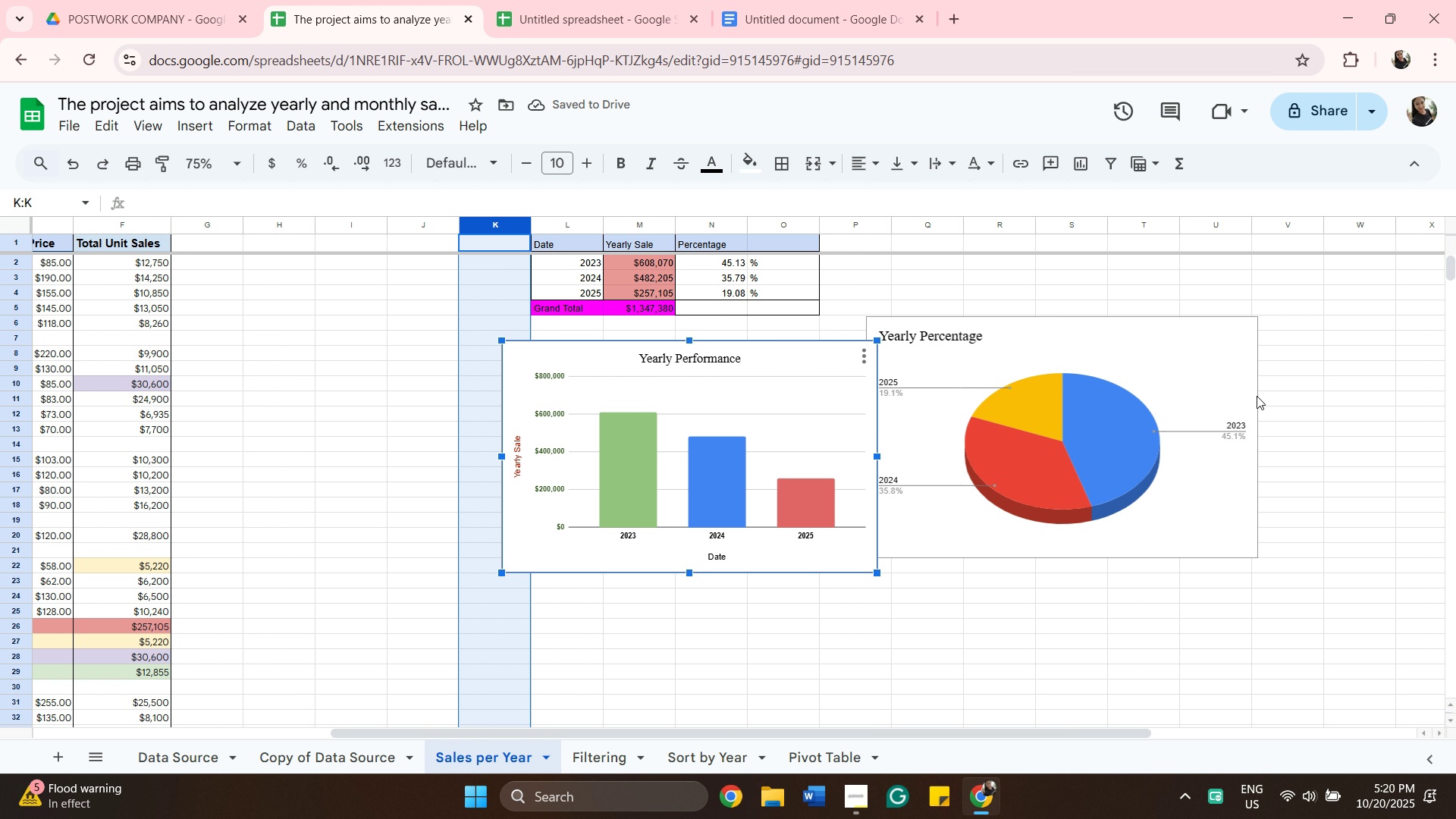 
wait(5.97)
 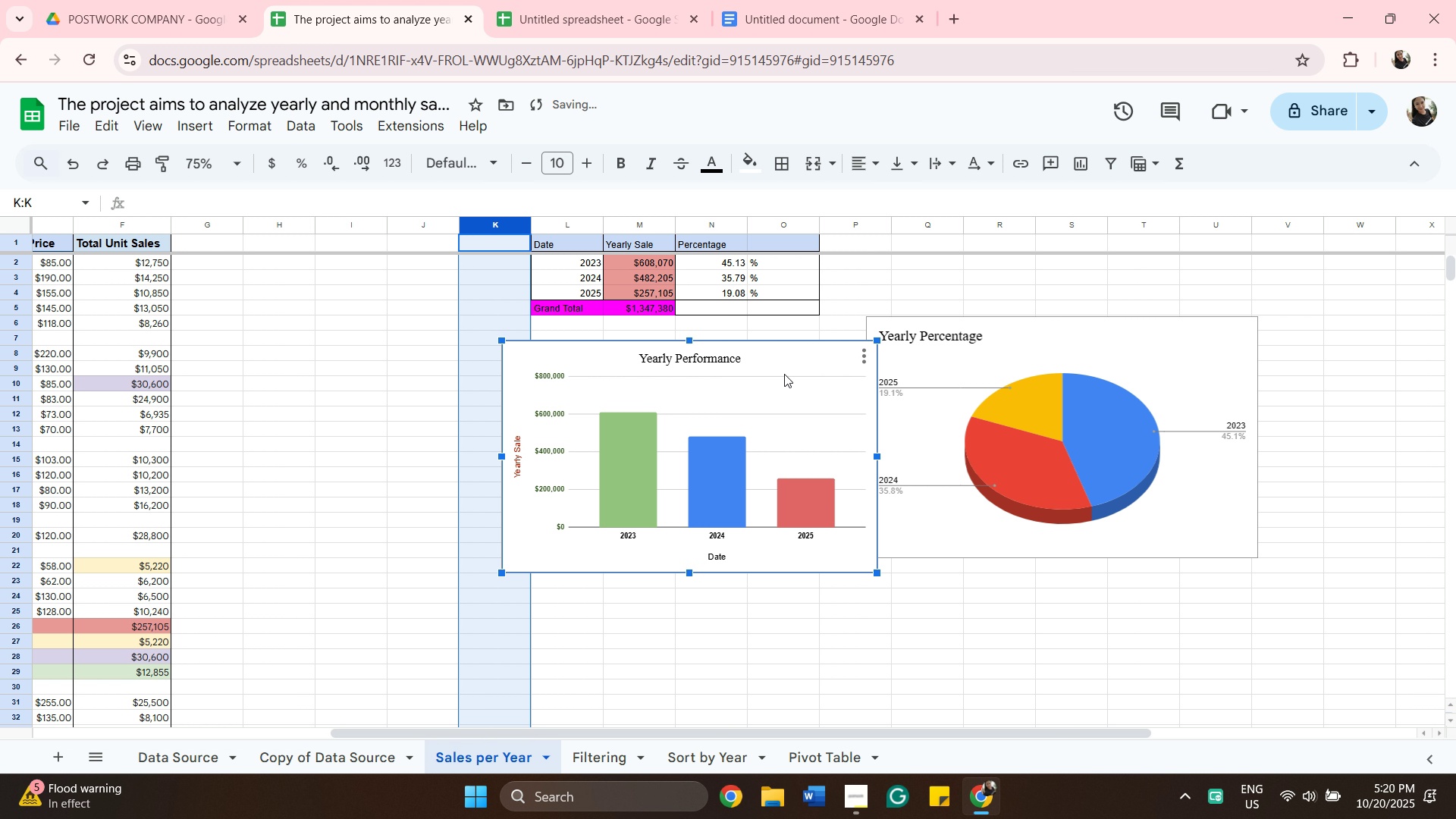 
left_click([1199, 369])
 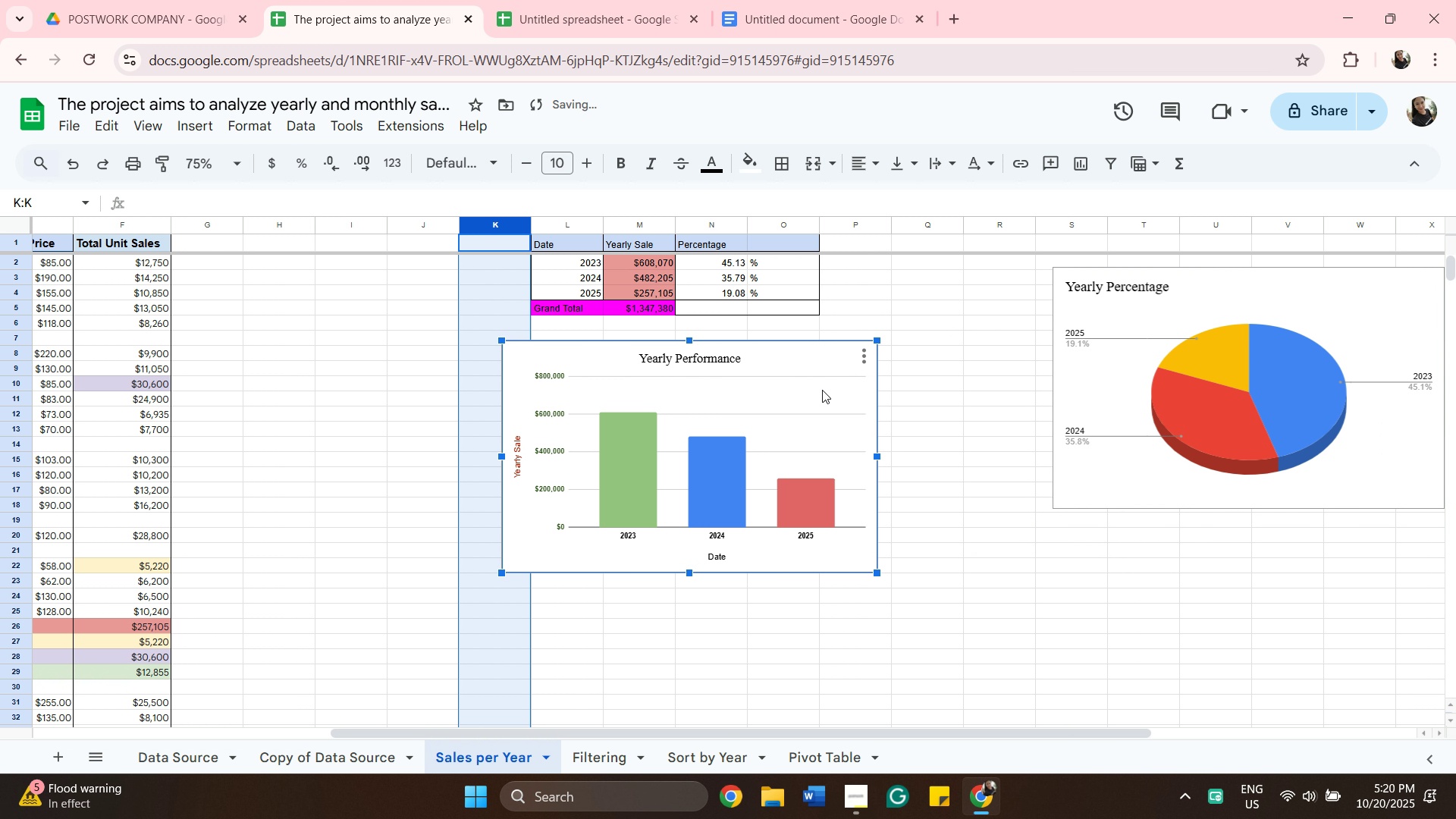 
left_click([822, 390])
 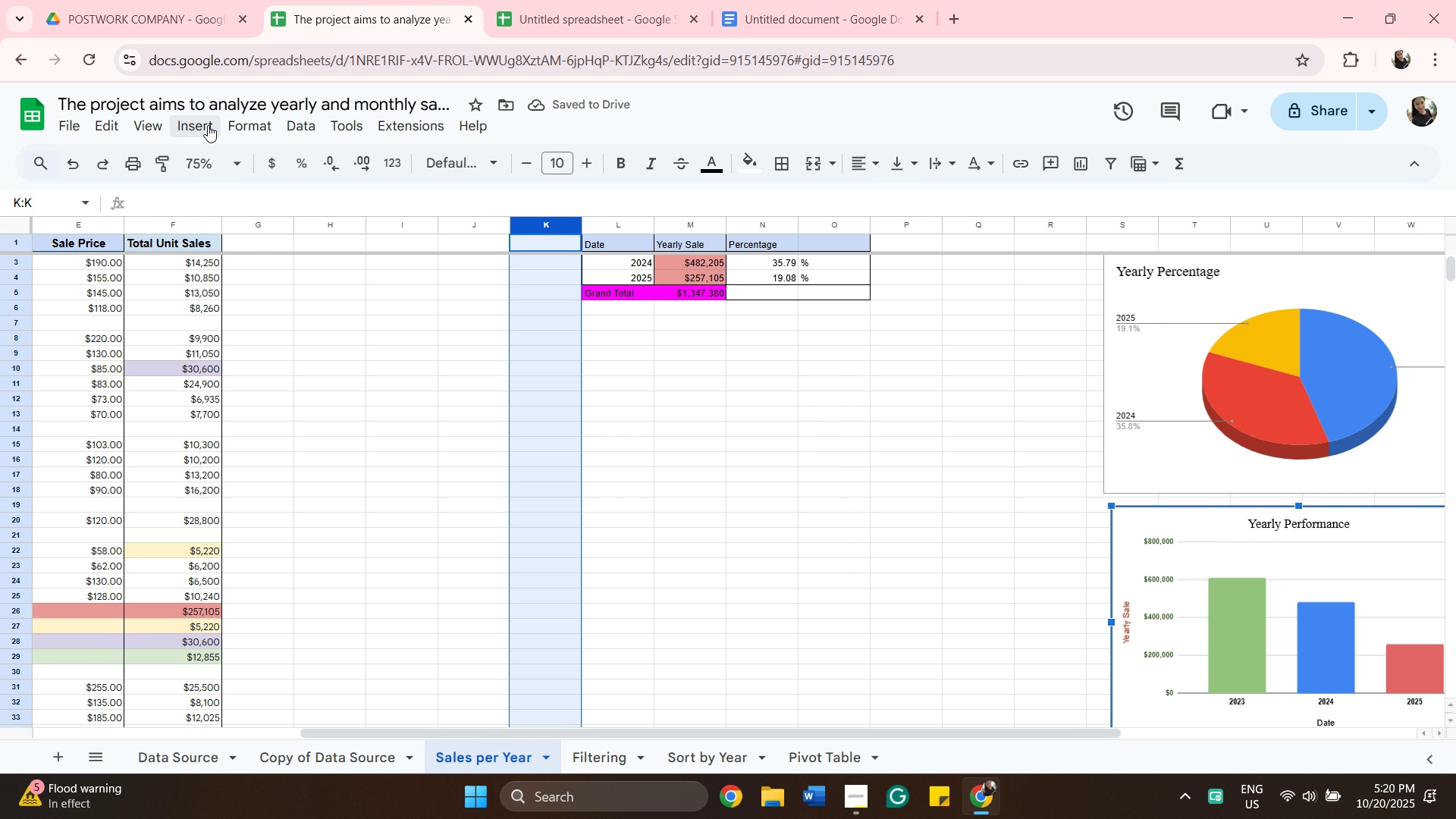 
wait(6.61)
 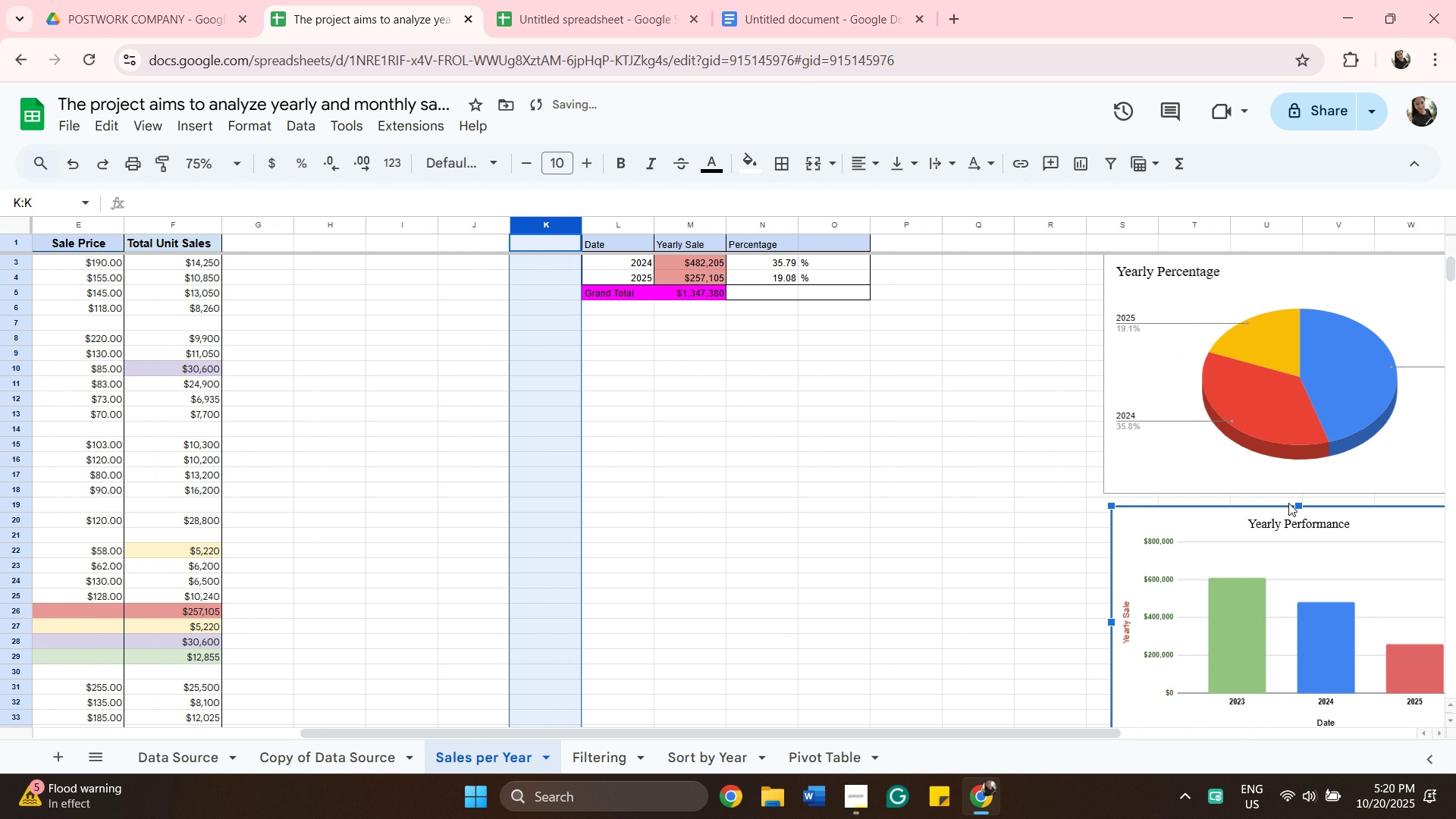 
left_click([202, 124])
 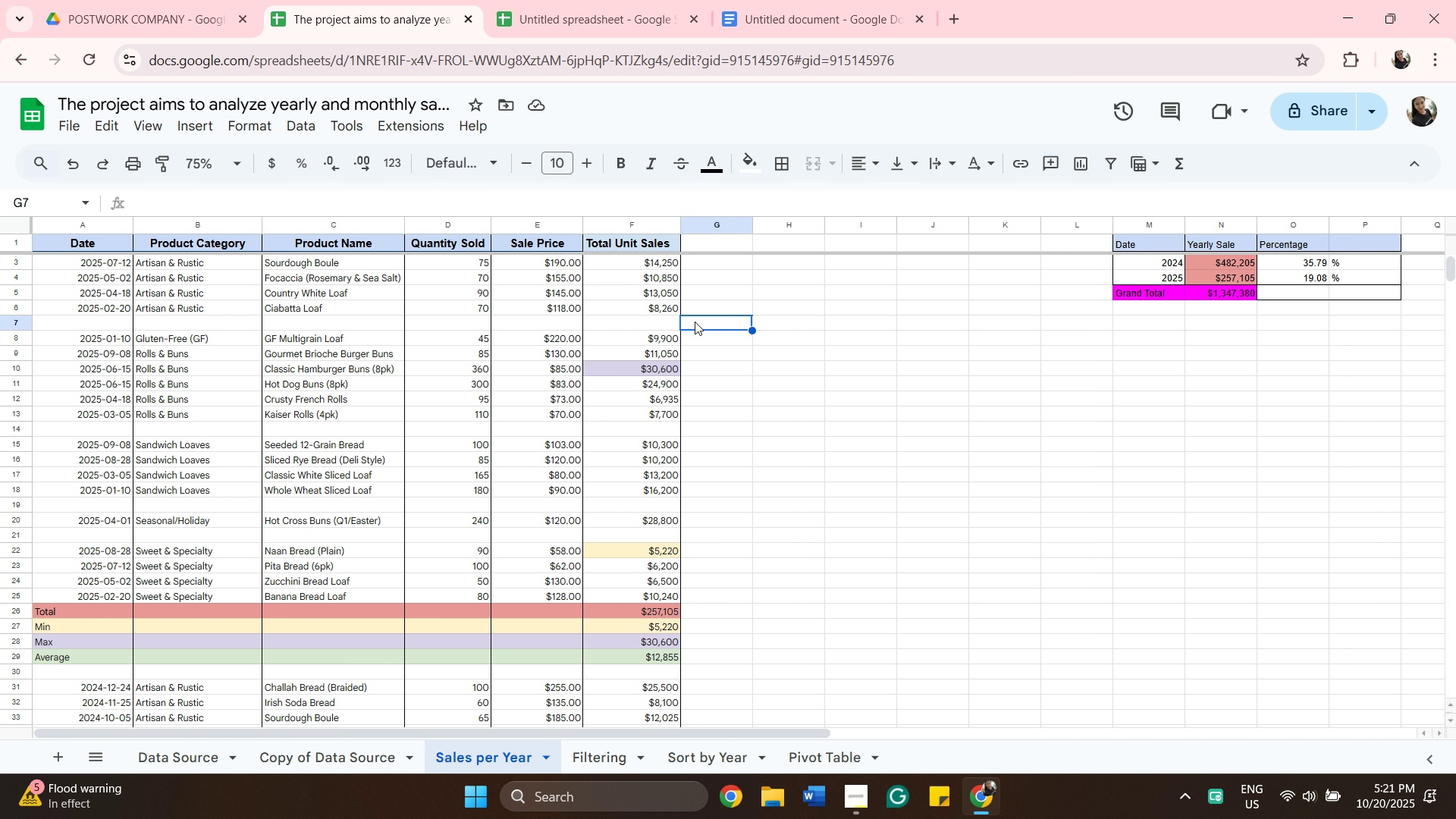 
wait(26.39)
 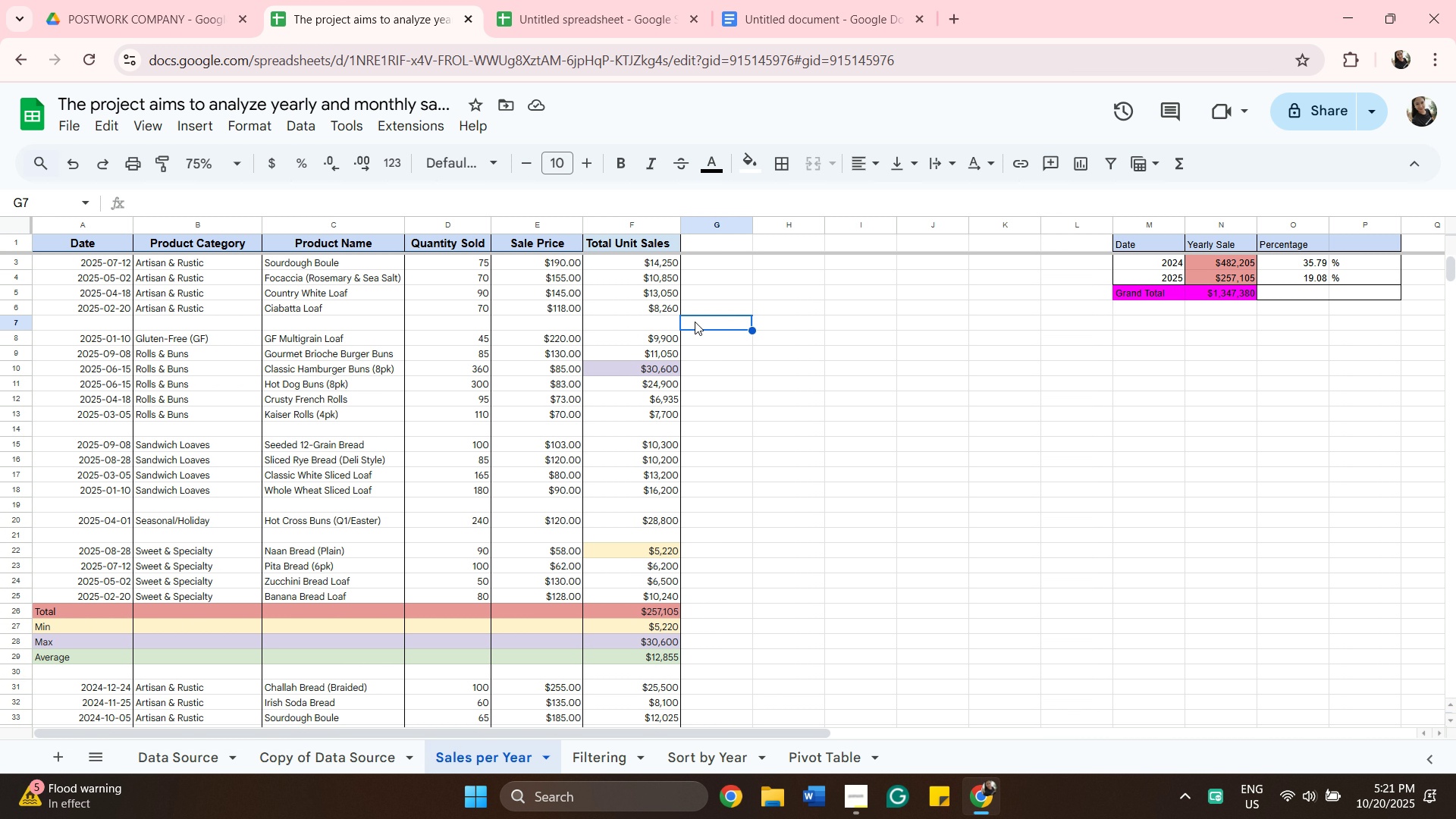 
left_click([695, 322])
 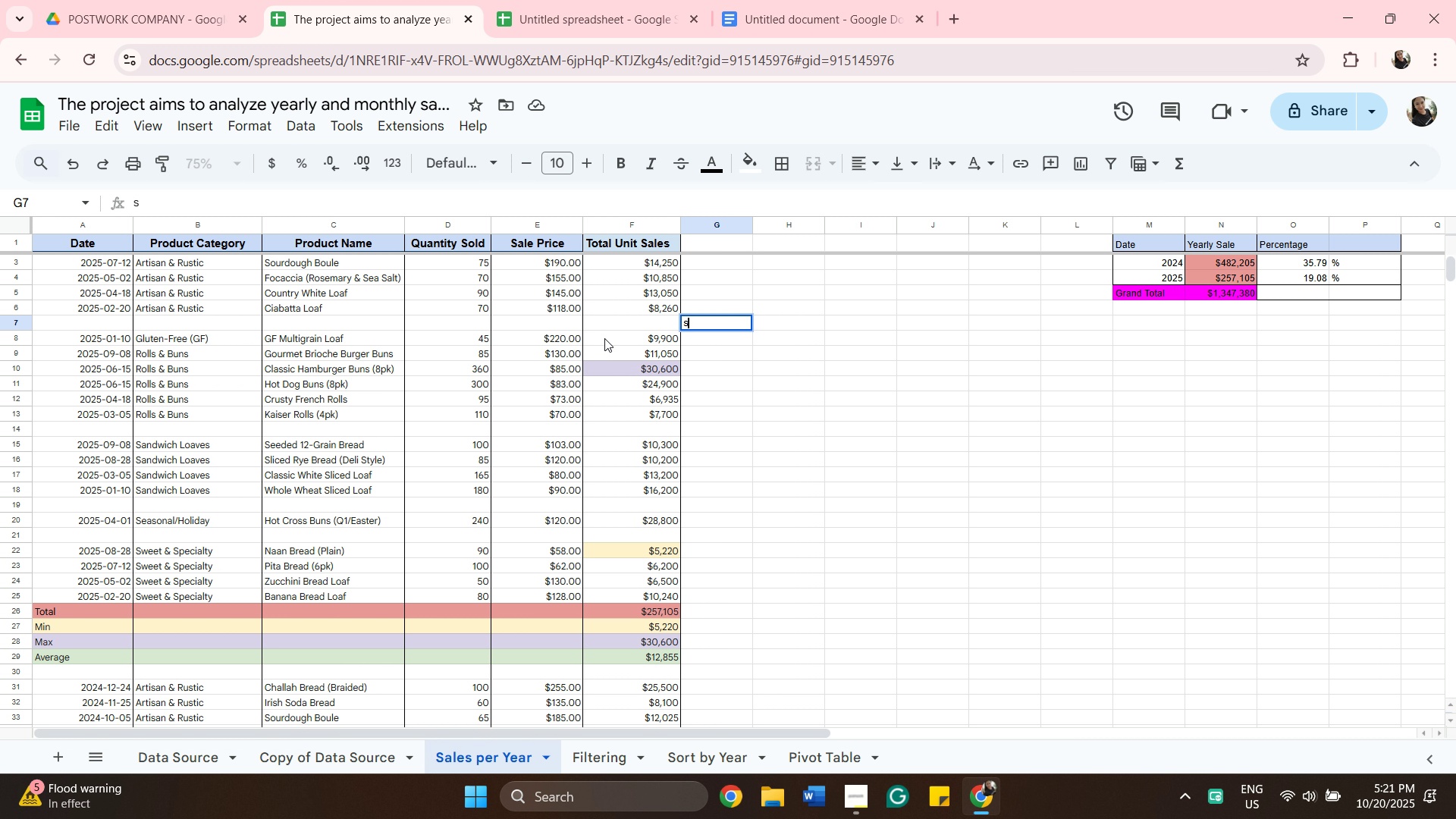 
type(sum)
key(Backspace)
key(Backspace)
key(Backspace)
type(=sum)
 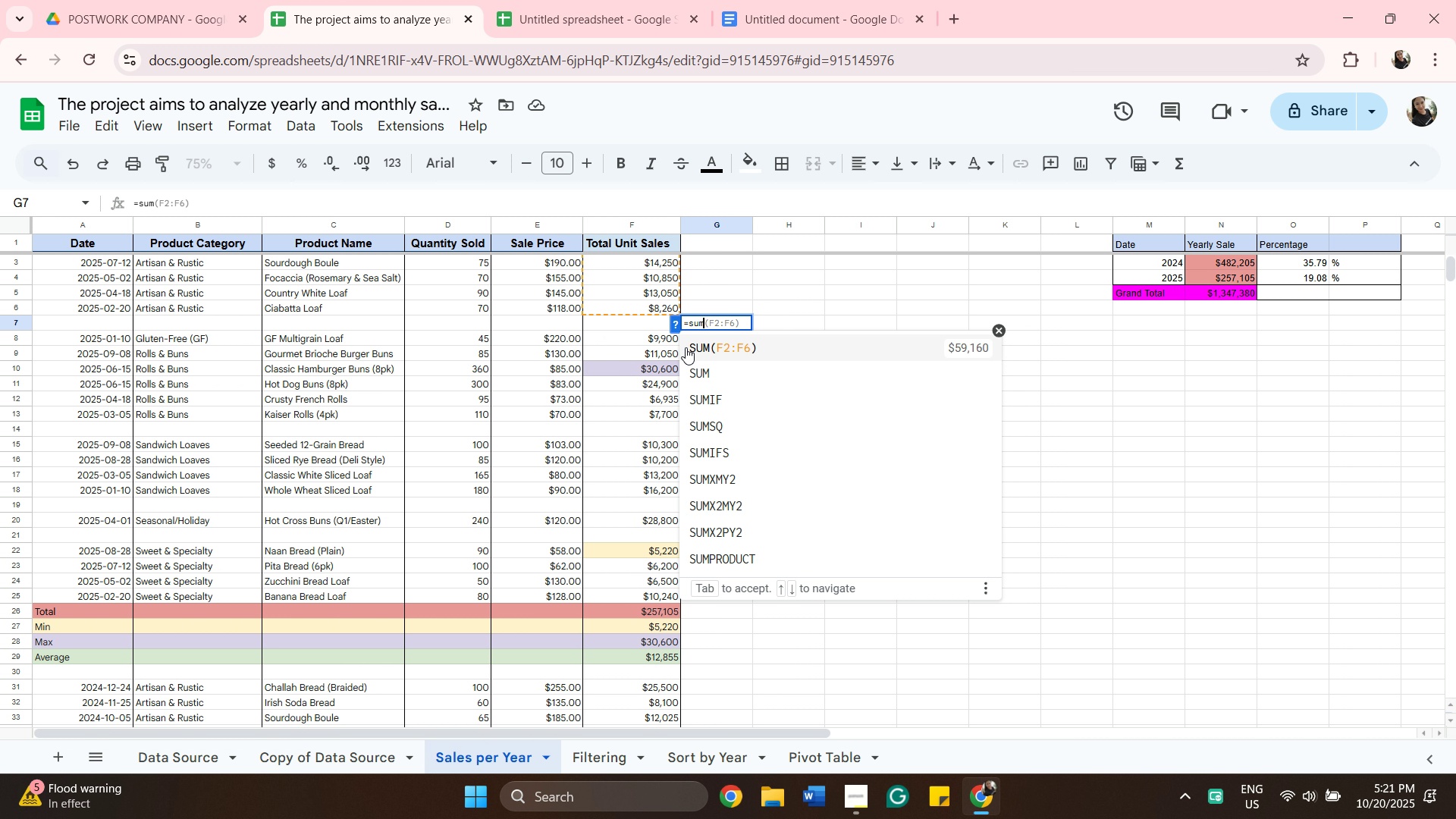 
left_click([698, 344])
 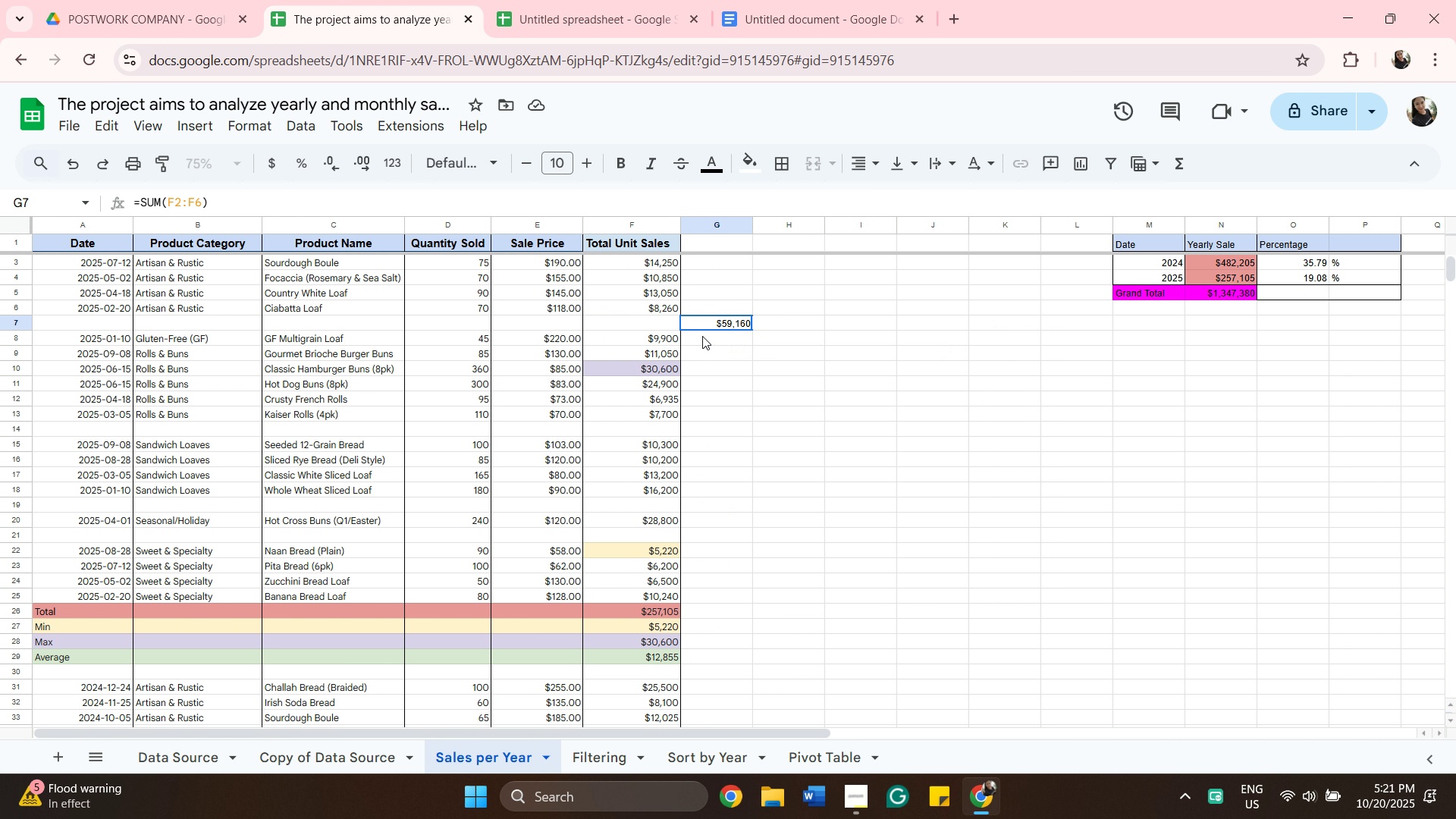 
wait(5.57)
 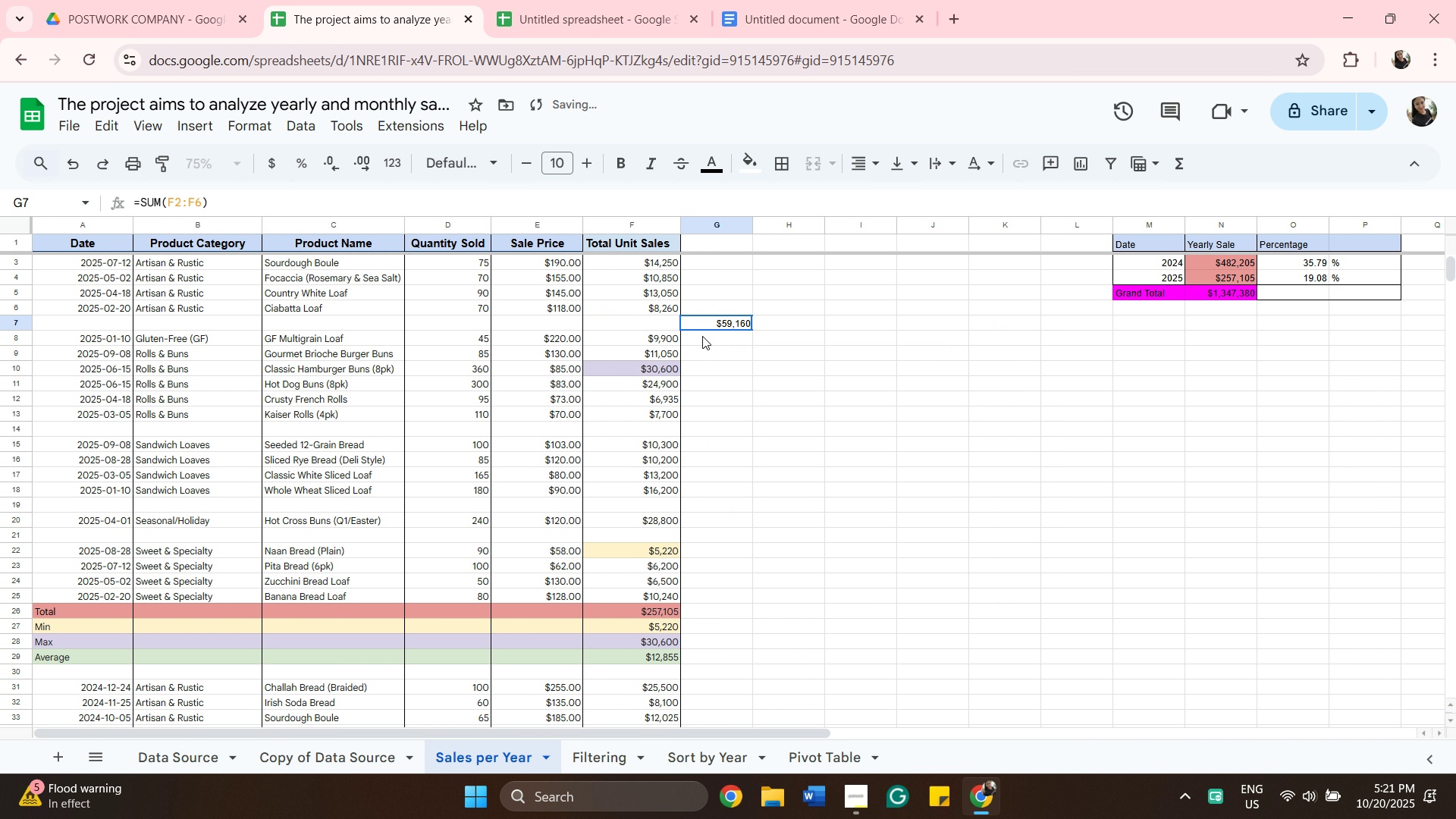 
scroll: coordinate [703, 336], scroll_direction: down, amount: 1.0
 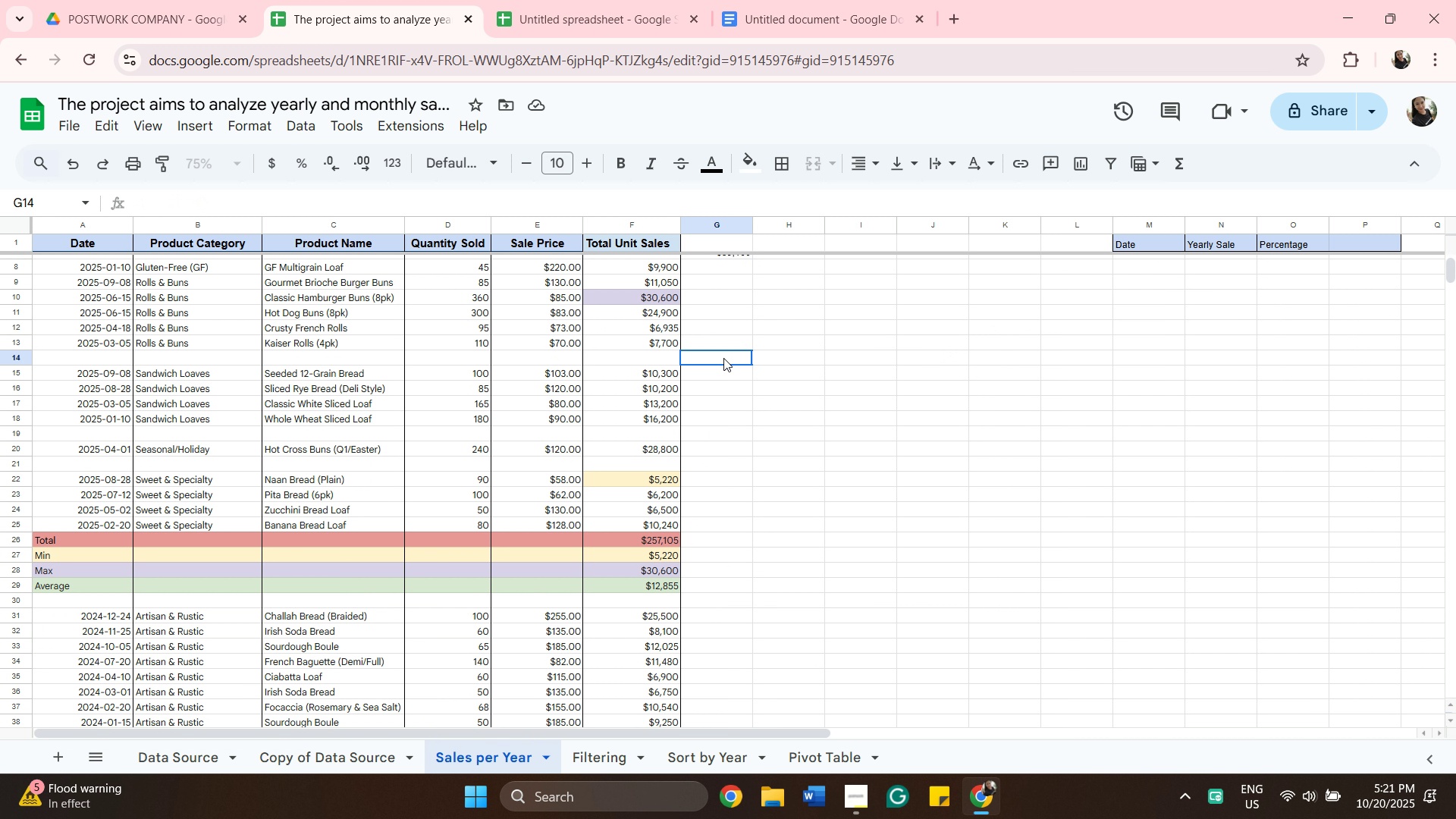 
left_click([723, 358])
 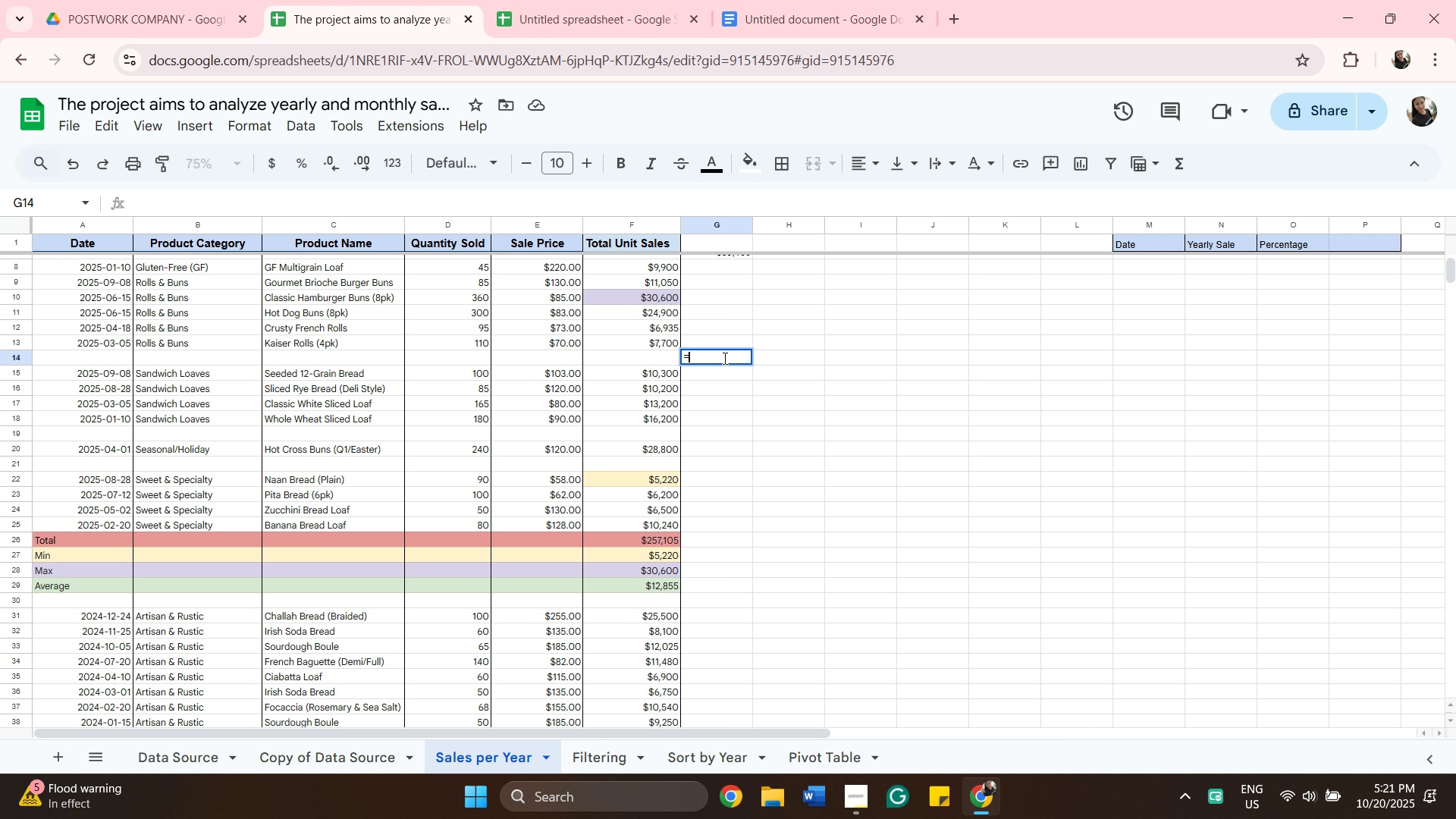 
type(=sum)
 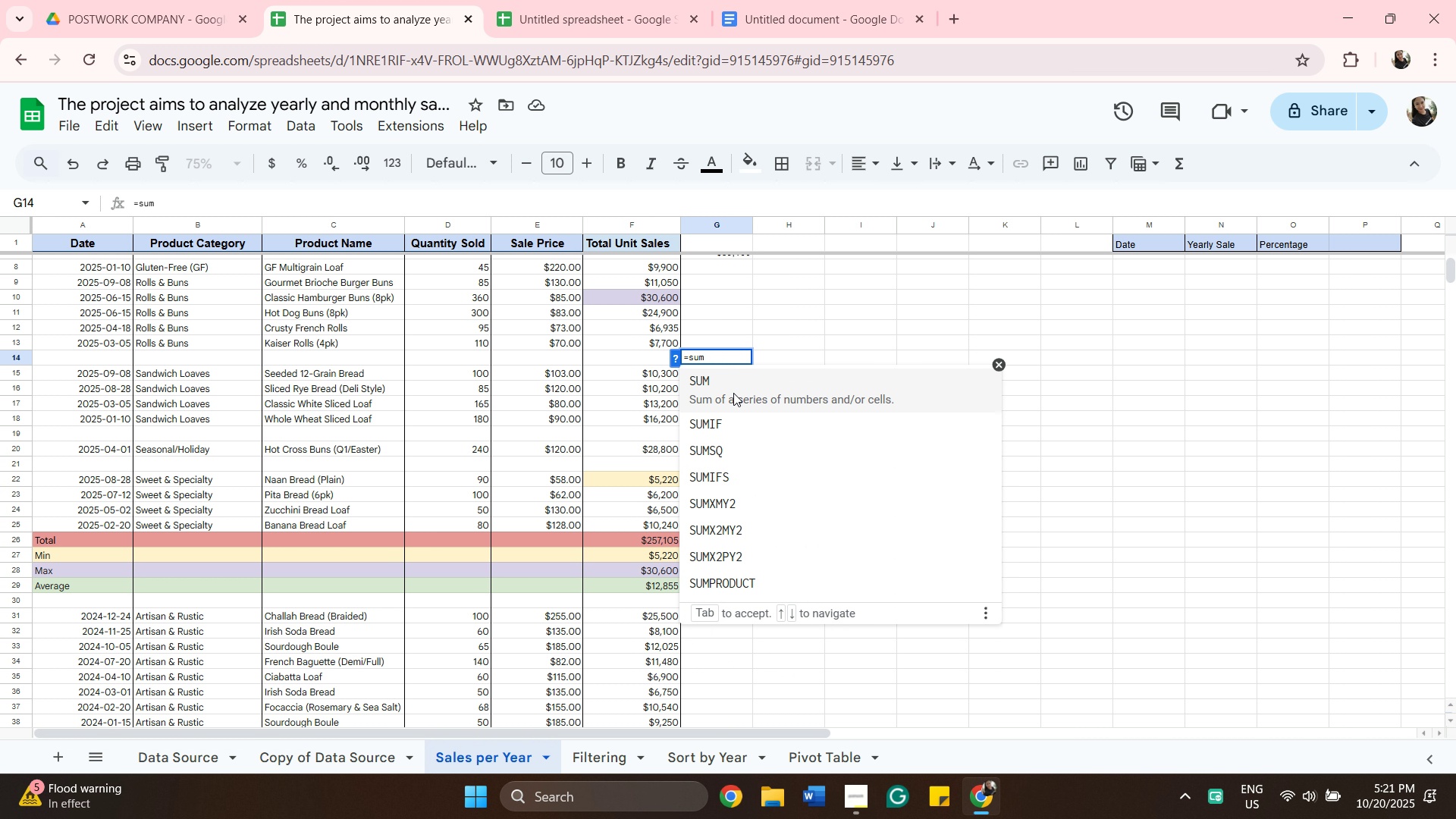 
left_click([733, 393])
 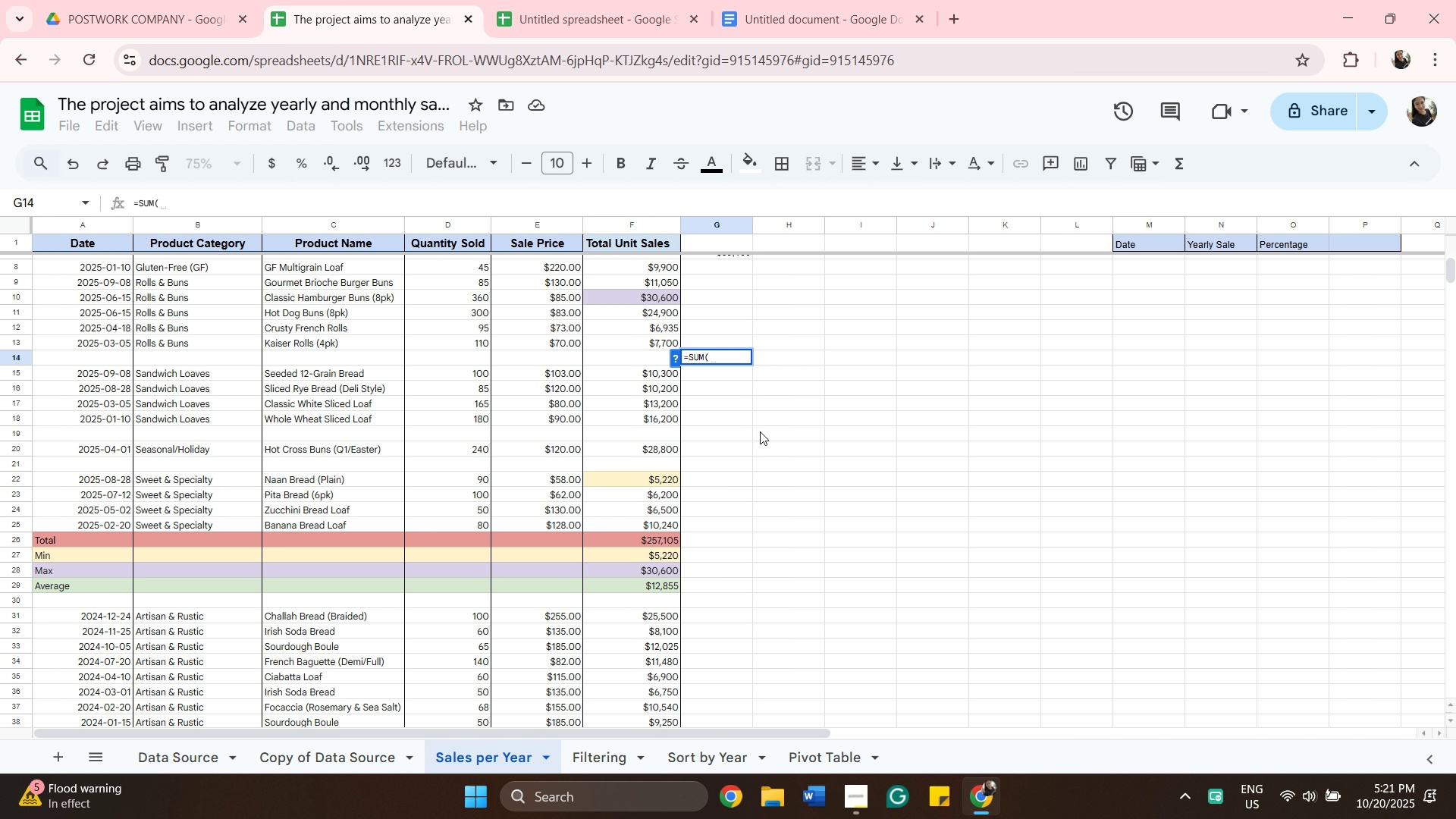 
wait(12.46)
 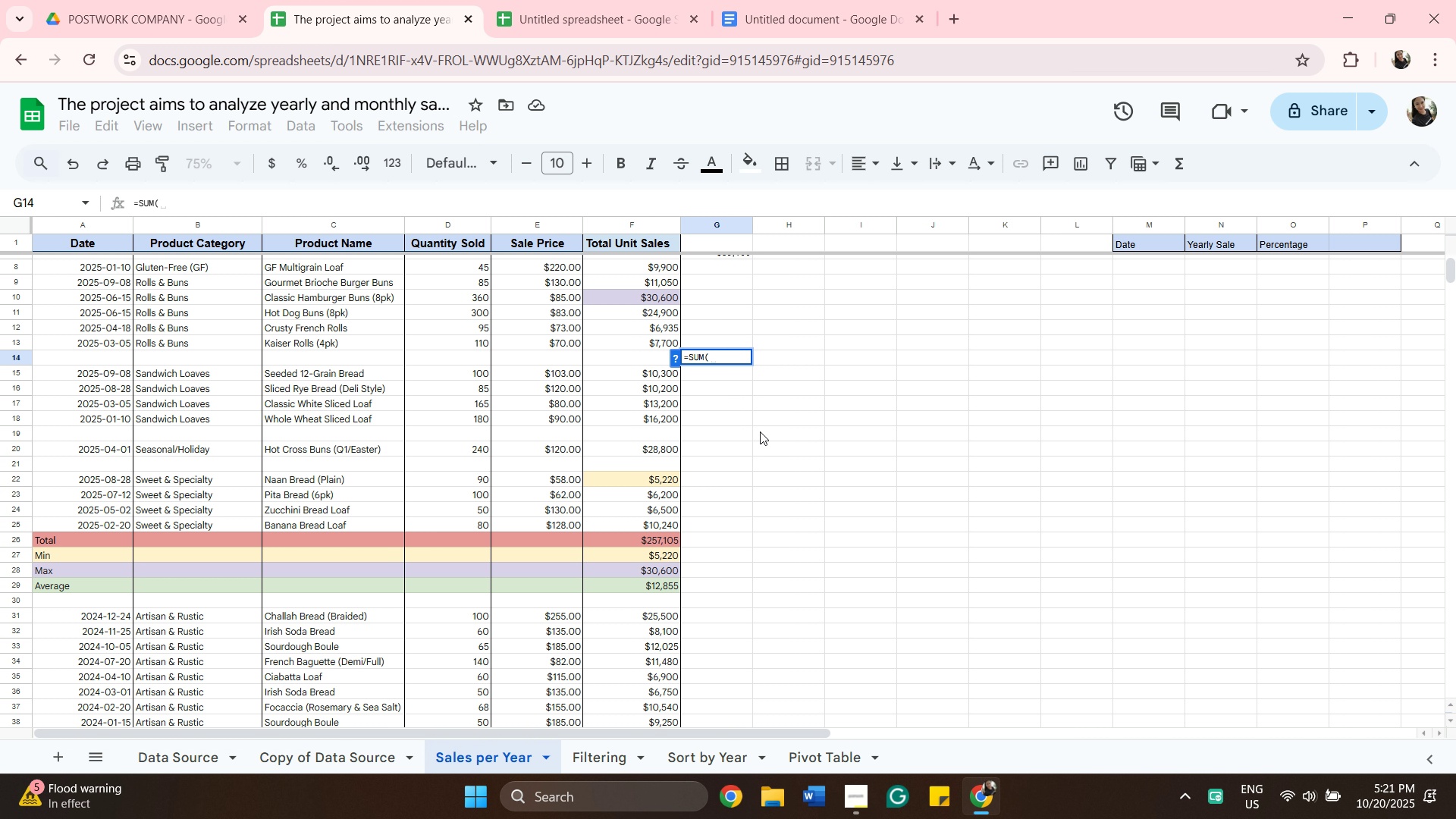 
scroll: coordinate [653, 325], scroll_direction: up, amount: 2.0
 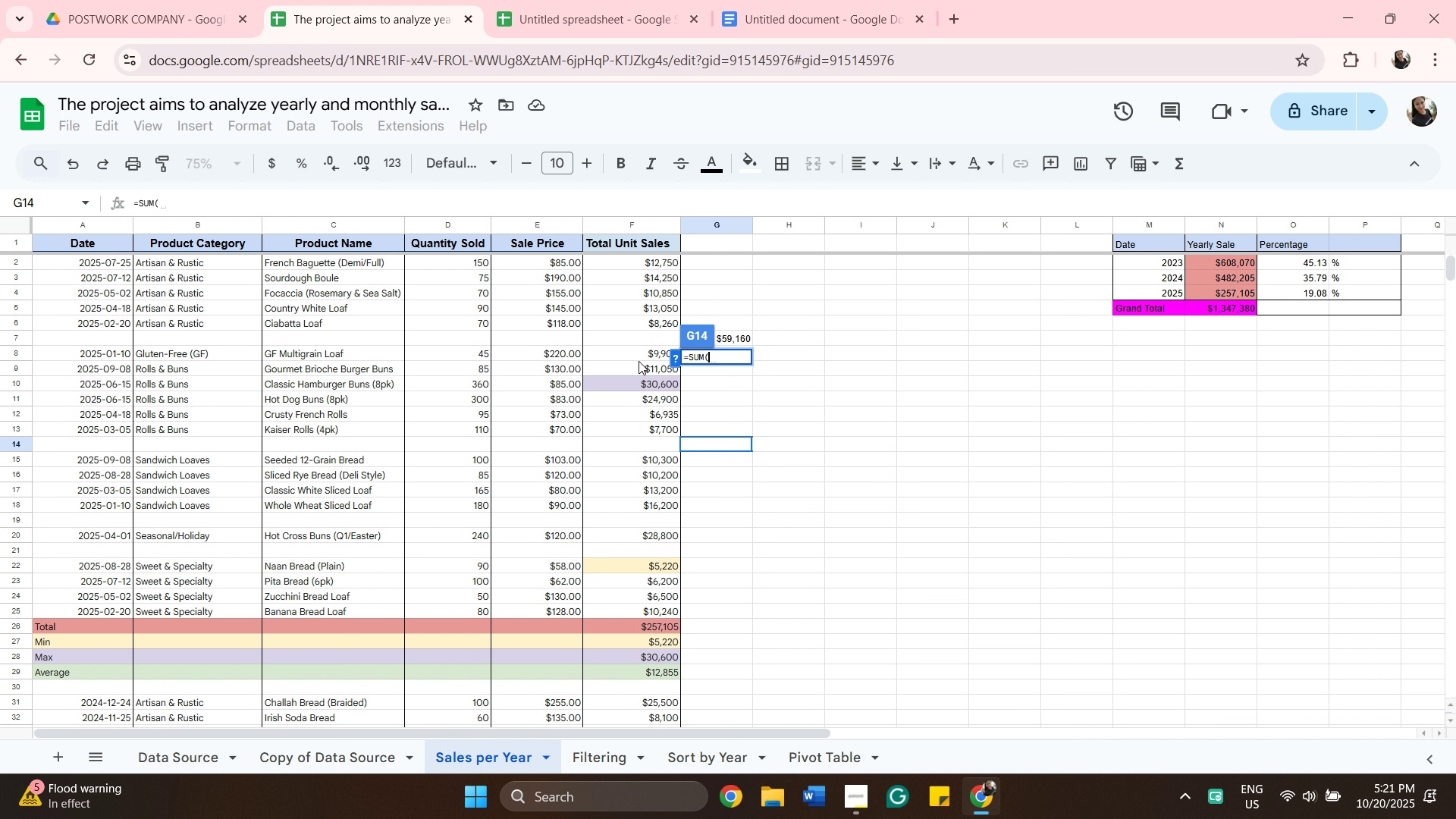 
left_click([639, 356])
 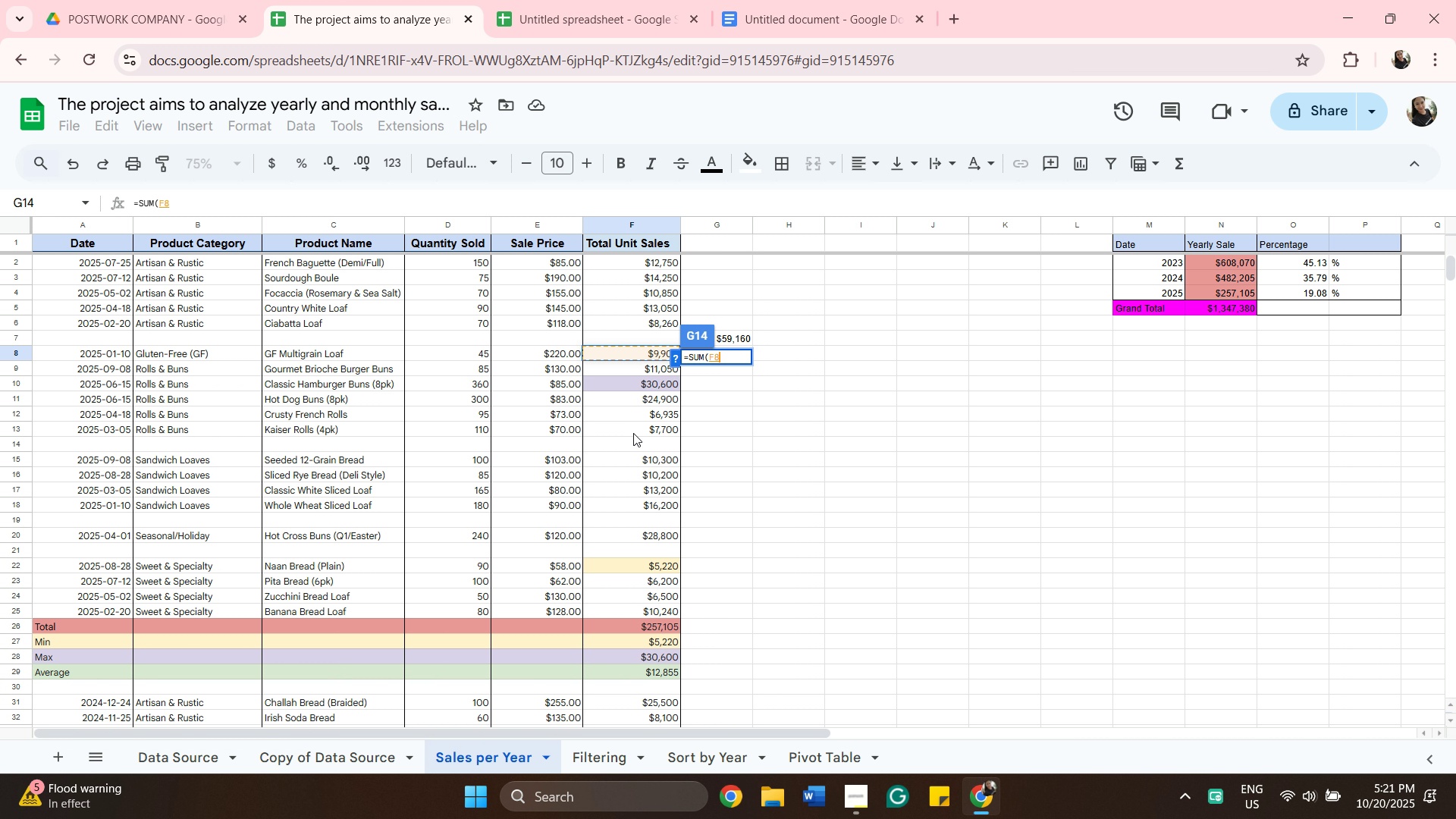 
hold_key(key=ShiftLeft, duration=0.56)
left_click([633, 433])
 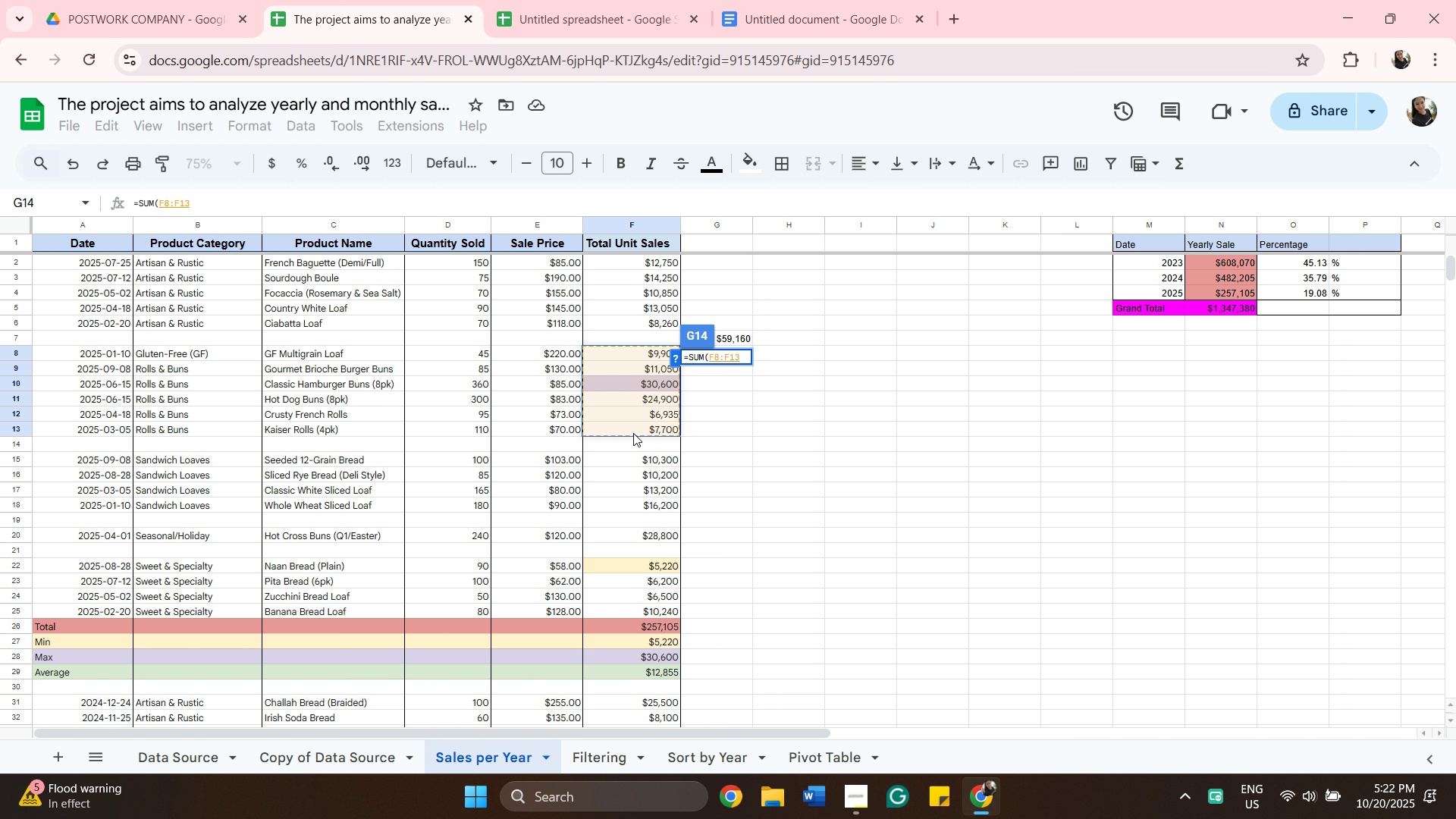 
key(Enter)
 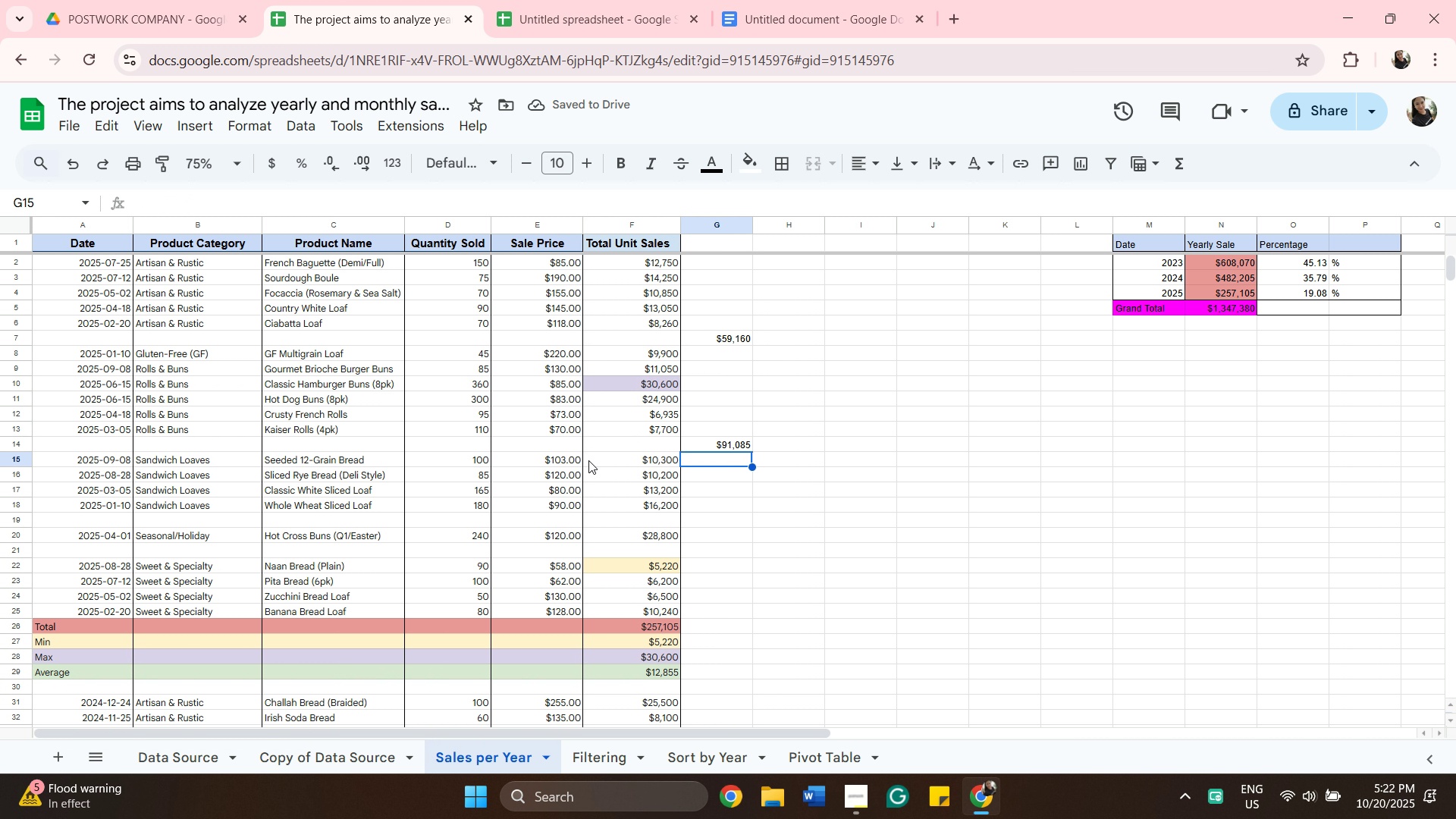 
scroll: coordinate [730, 409], scroll_direction: down, amount: 1.0
 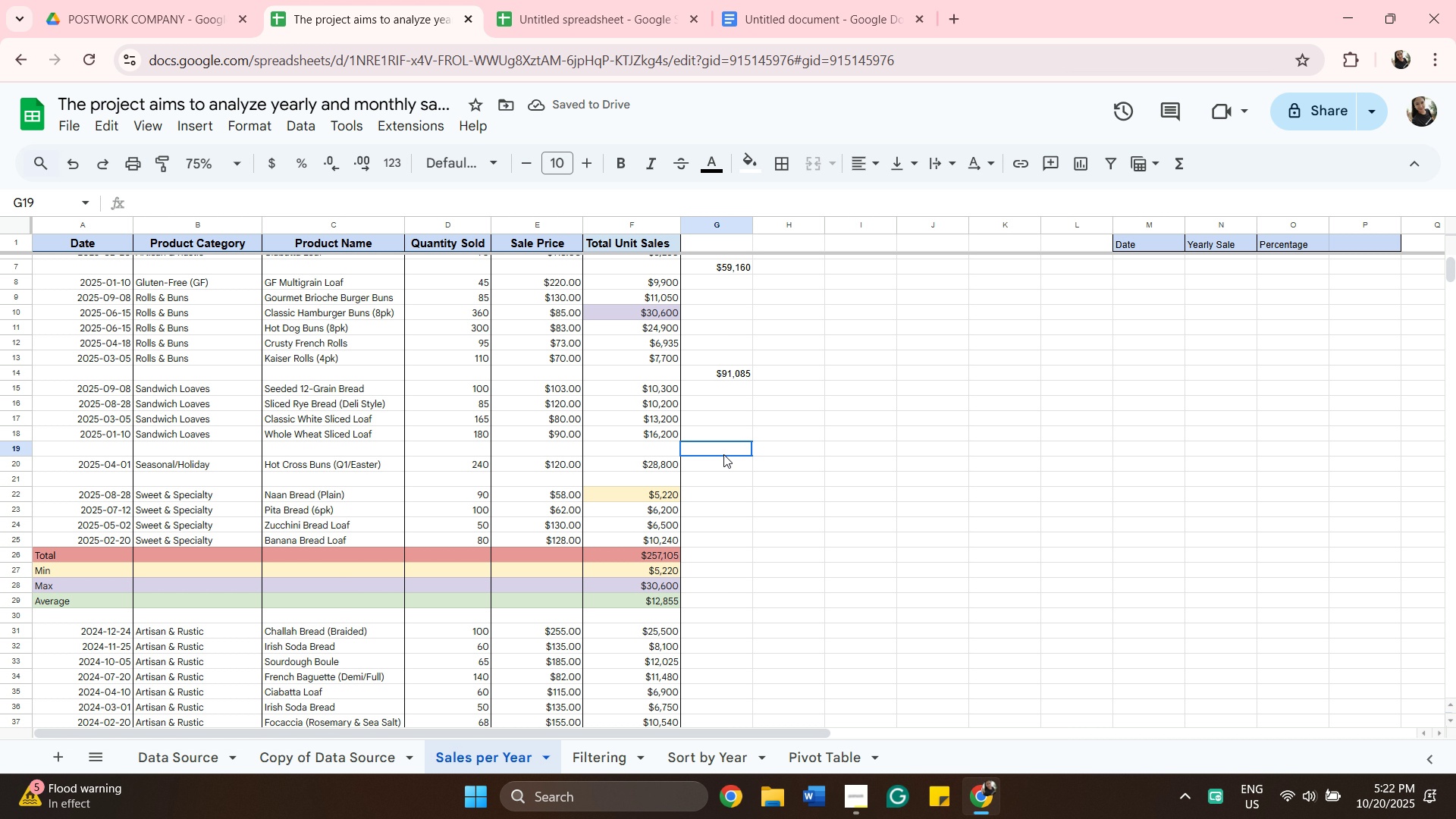 
left_click([723, 454])
 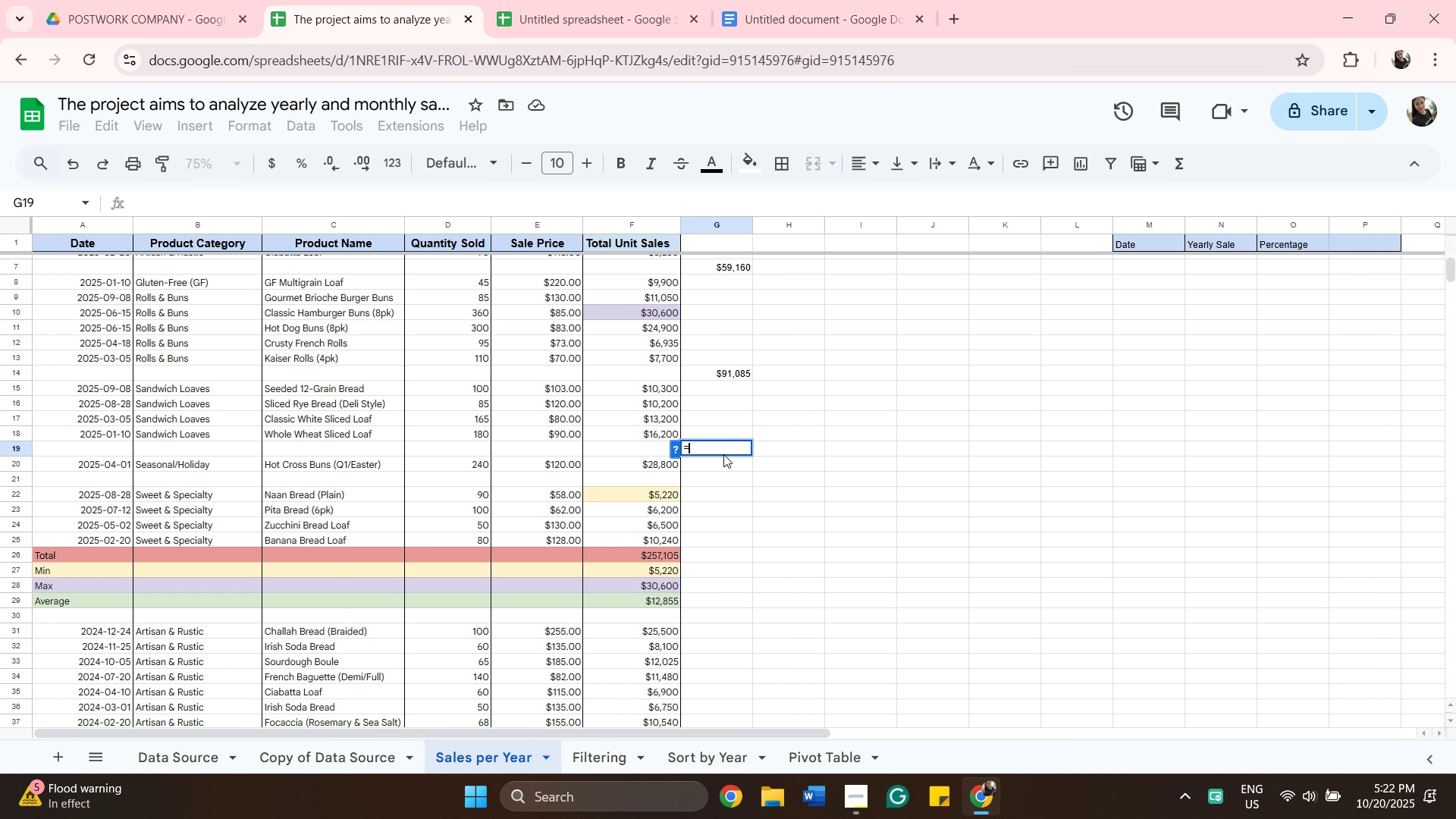 
type(=su)
 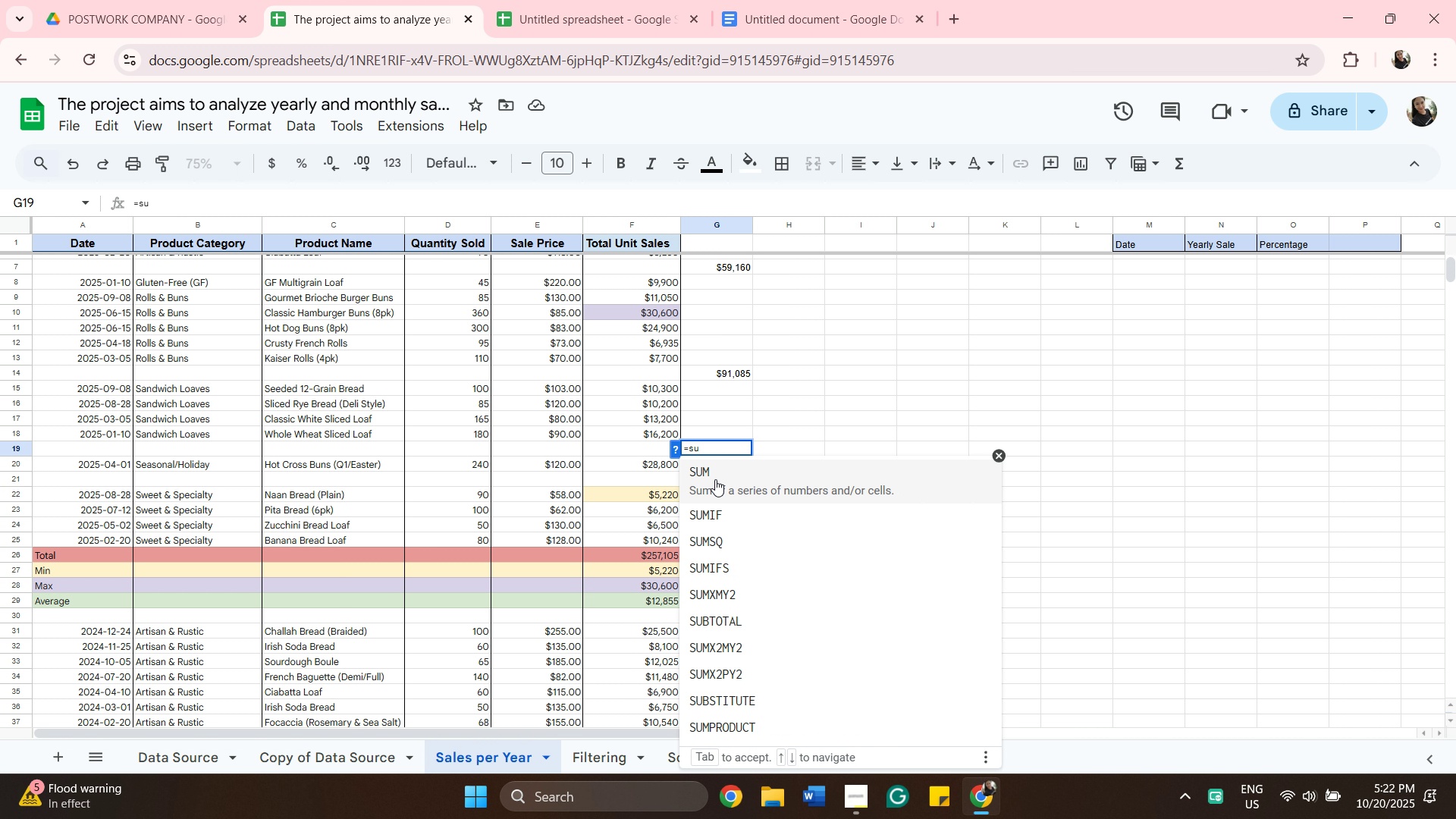 
left_click([715, 479])
 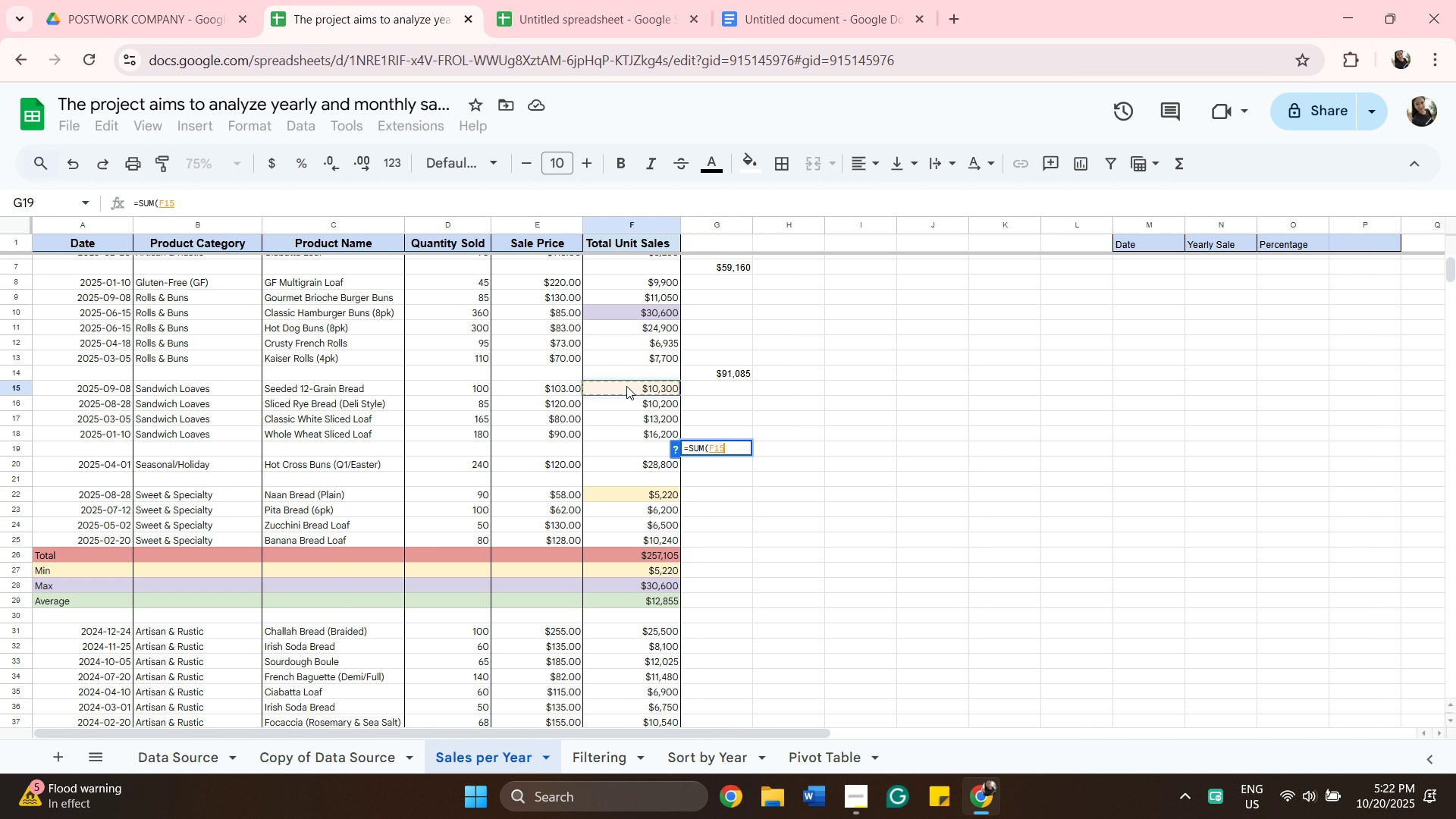 
left_click([626, 386])
 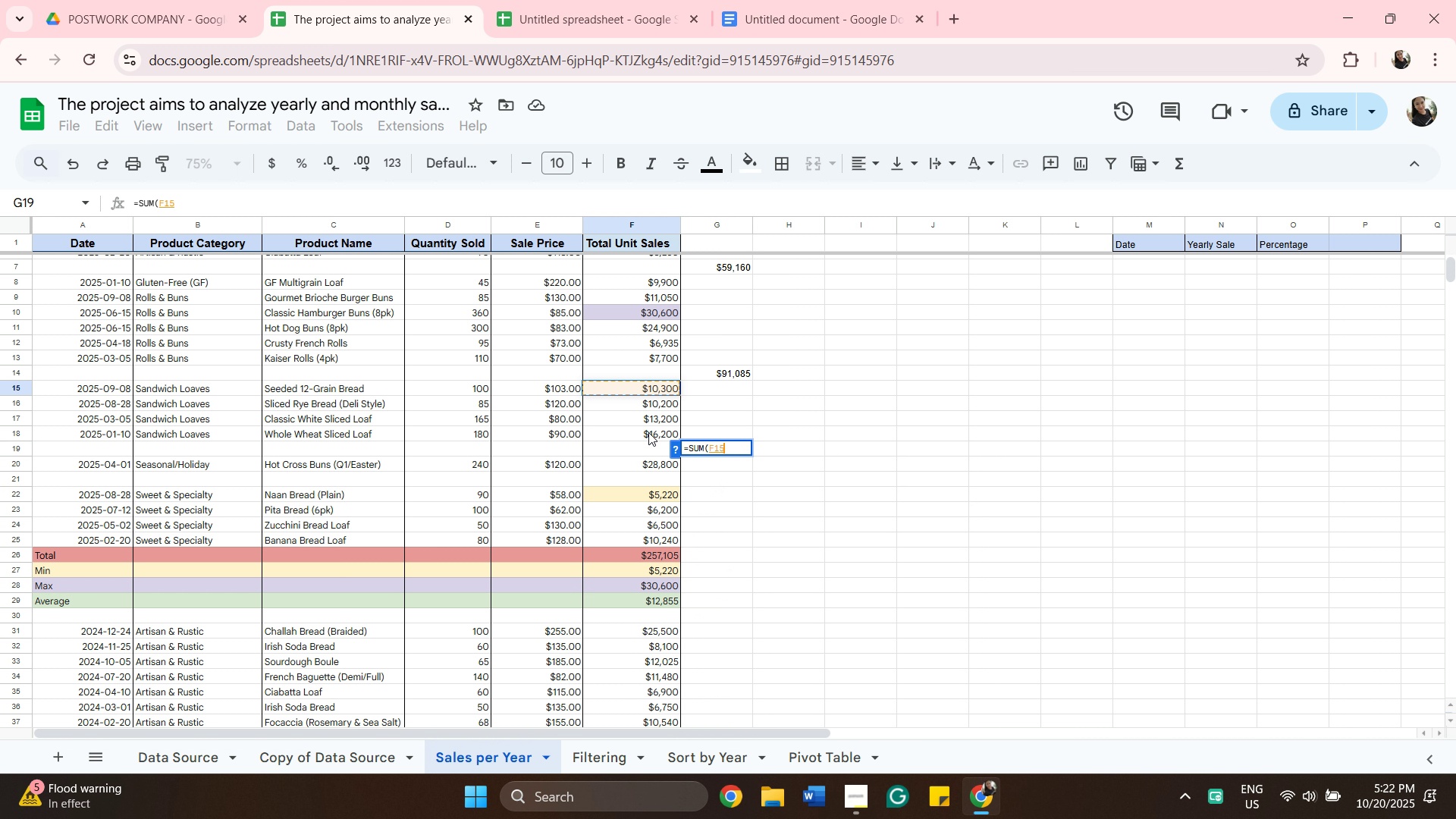 
hold_key(key=ShiftLeft, duration=0.65)
left_click([648, 432])
 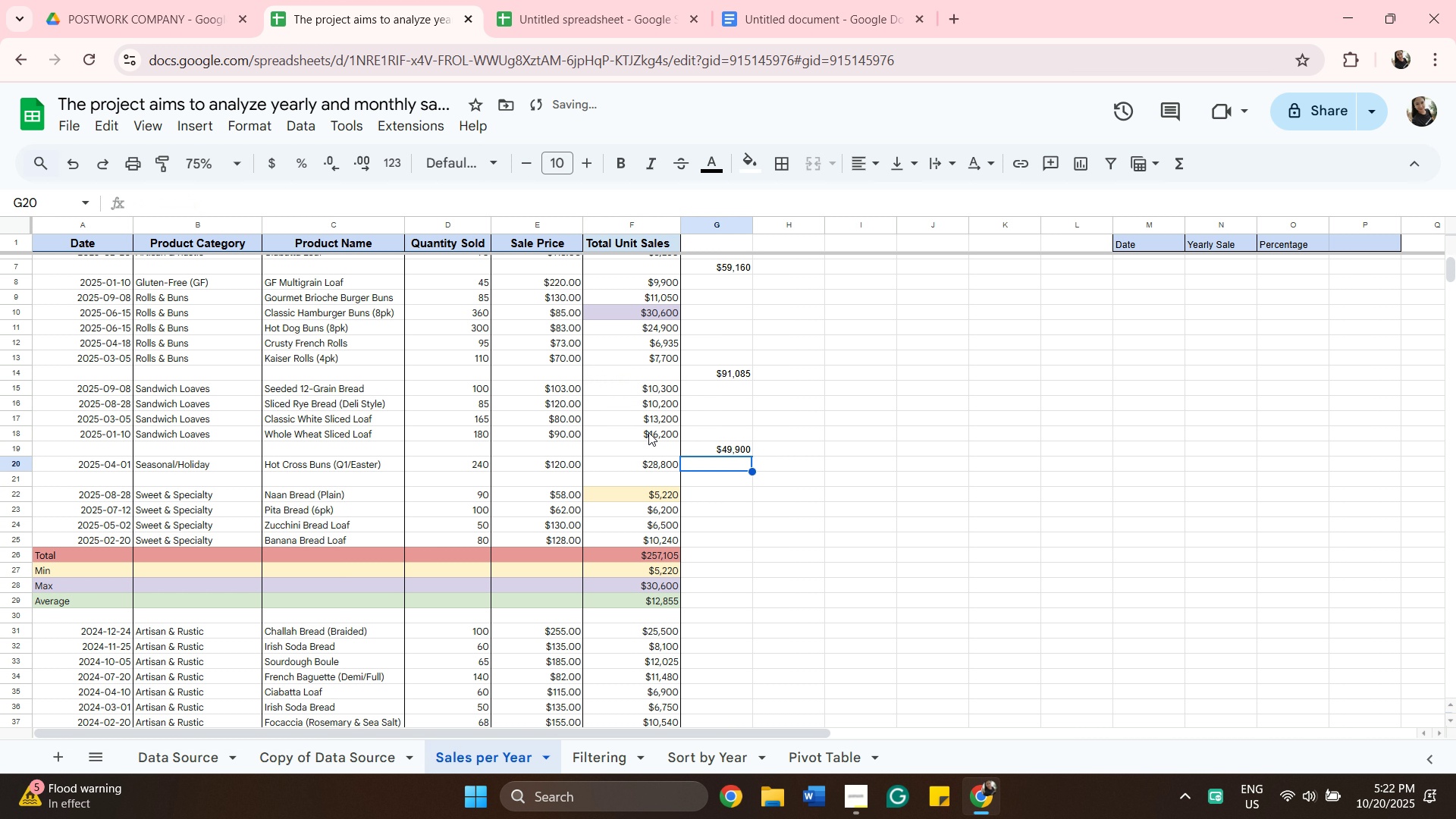 
key(Enter)
 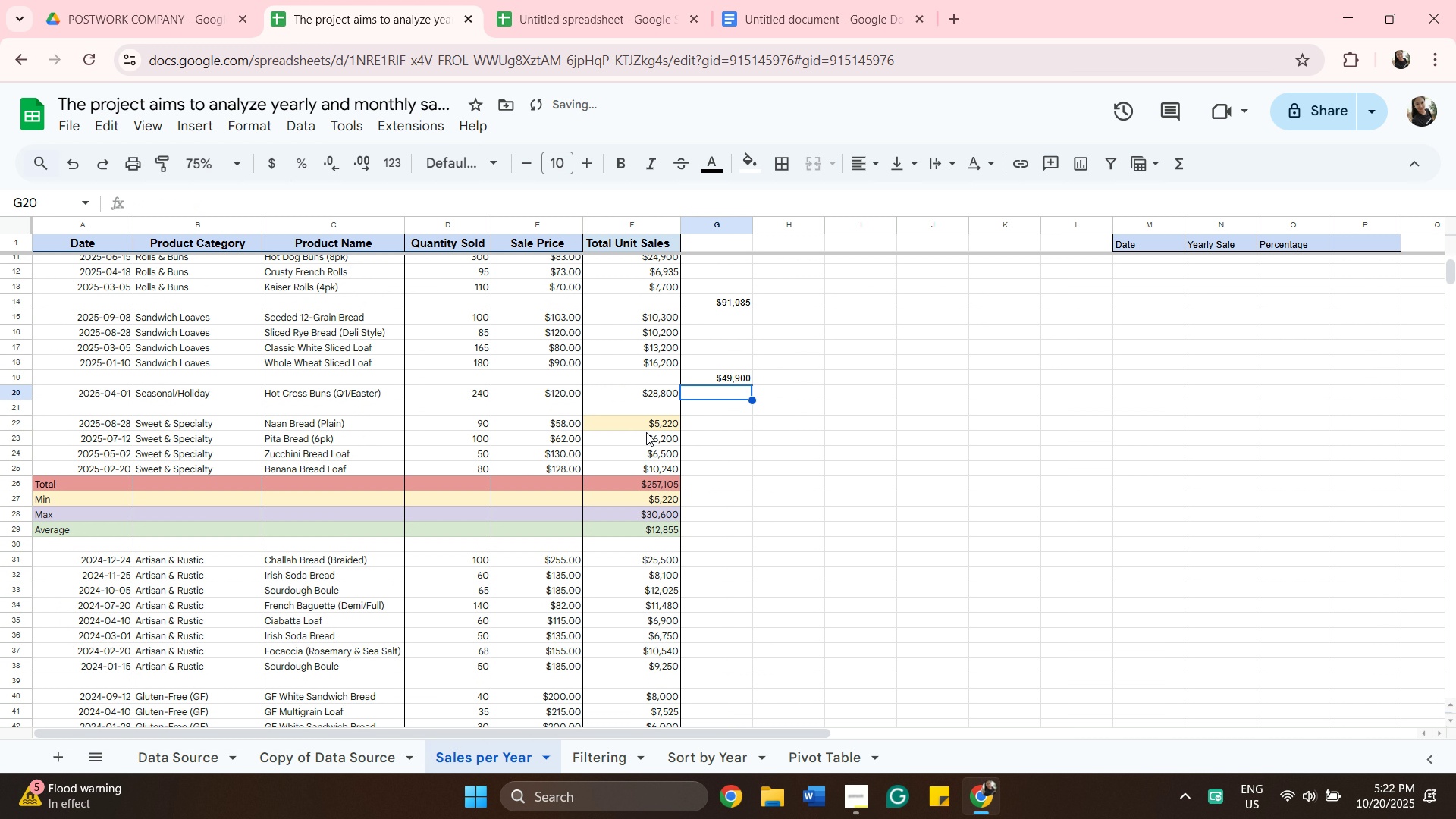 
scroll: coordinate [646, 432], scroll_direction: down, amount: 1.0
 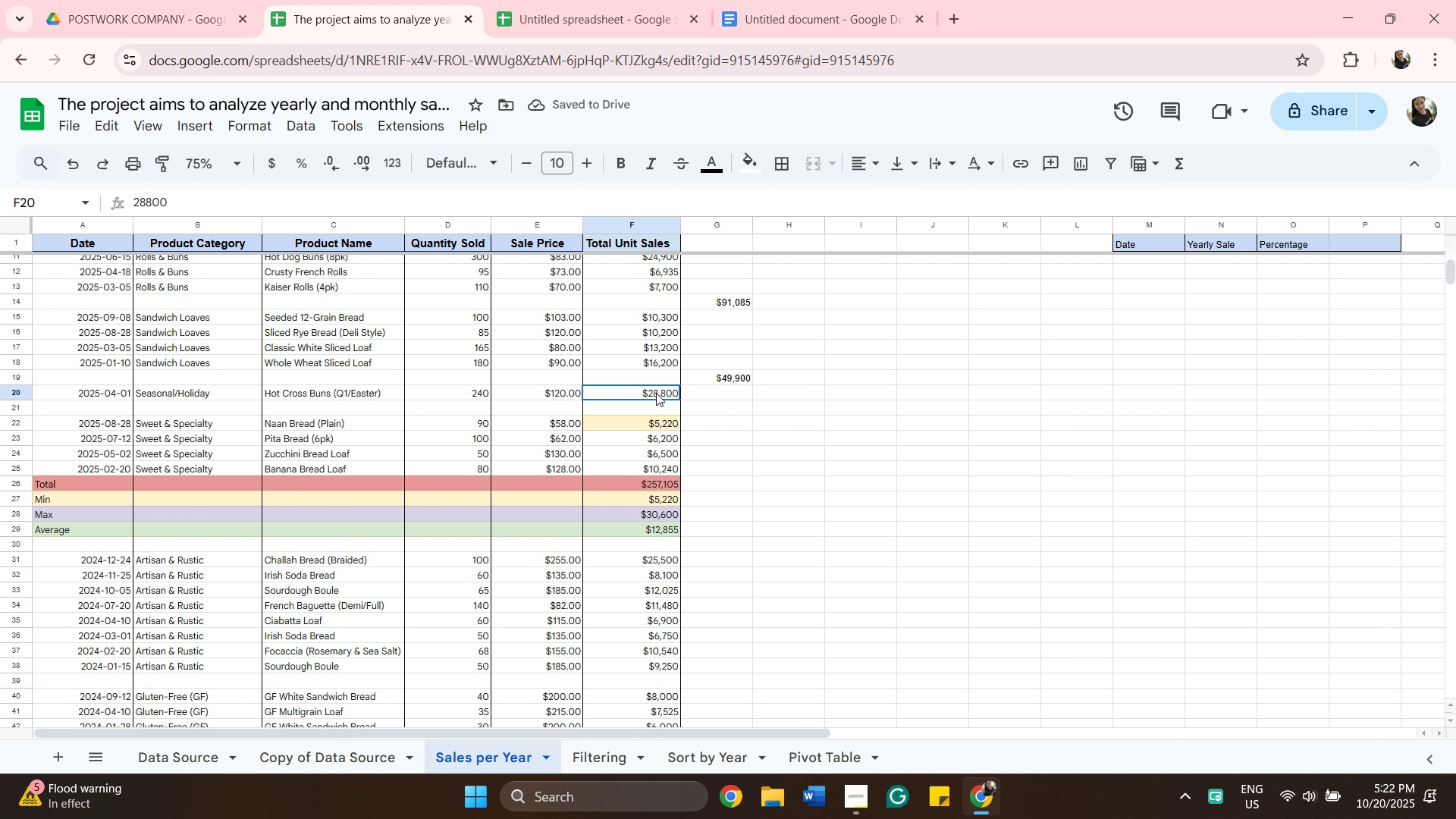 
left_click([656, 393])
 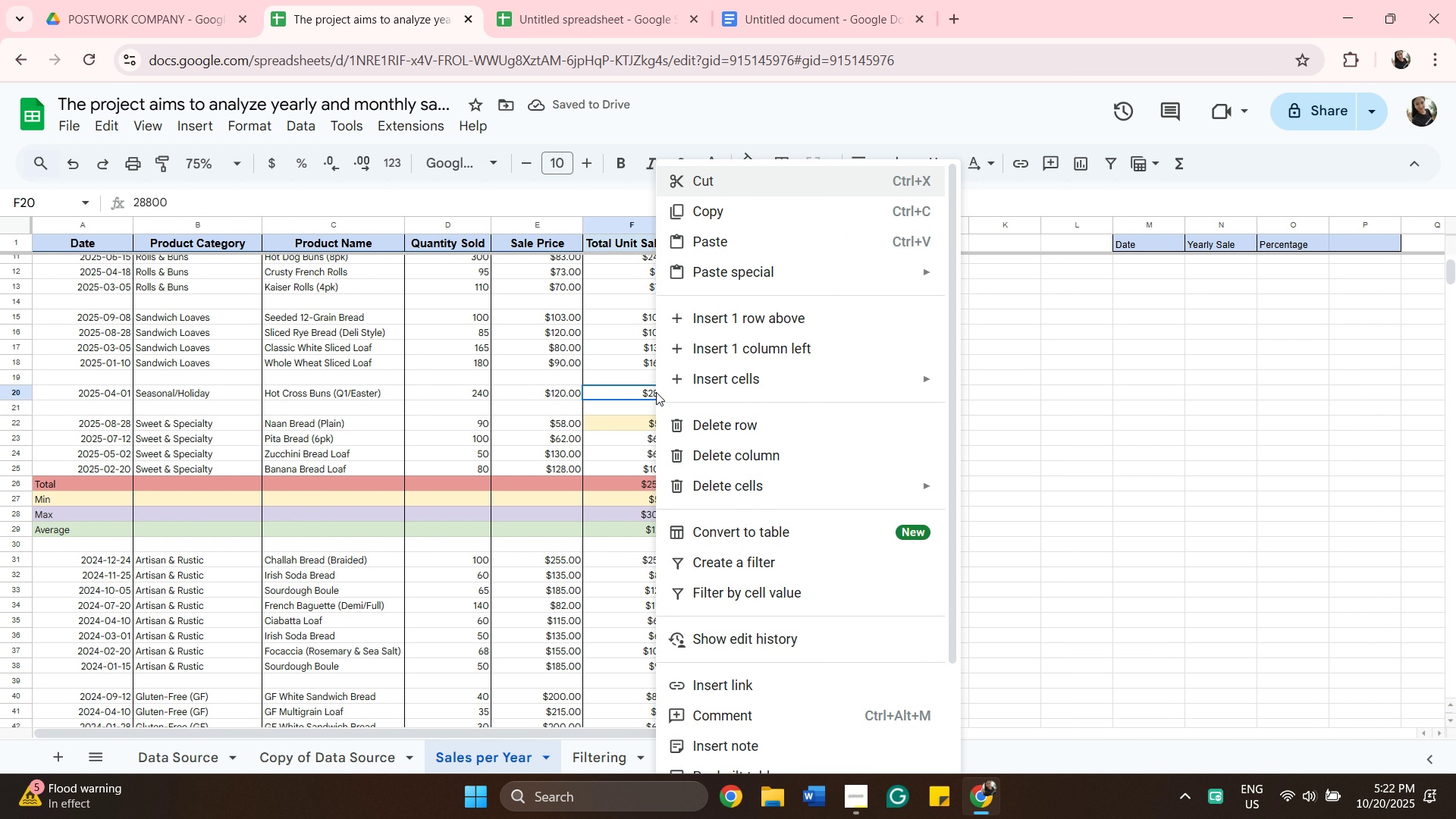 
right_click([656, 392])
 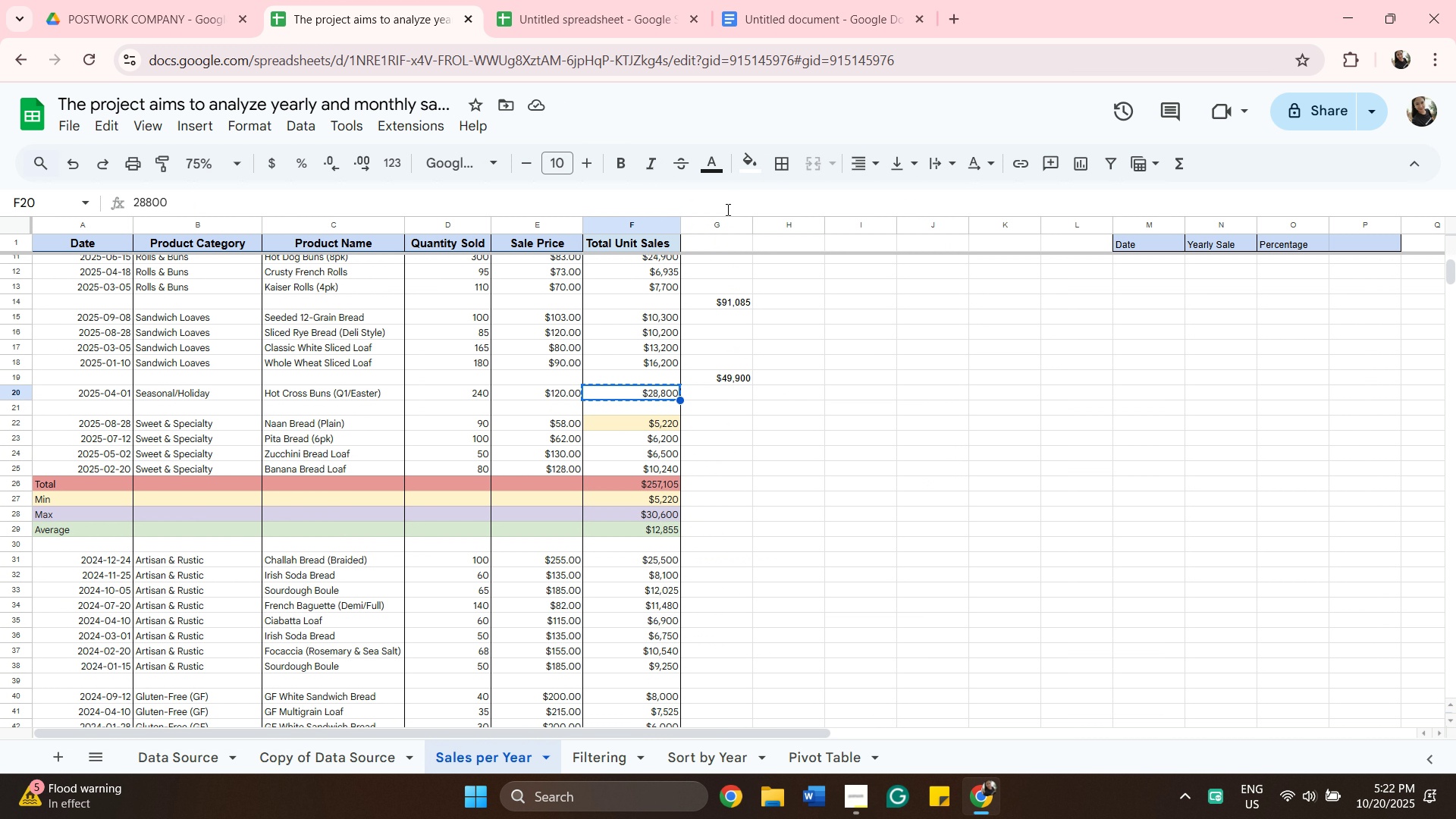 
left_click([726, 209])
 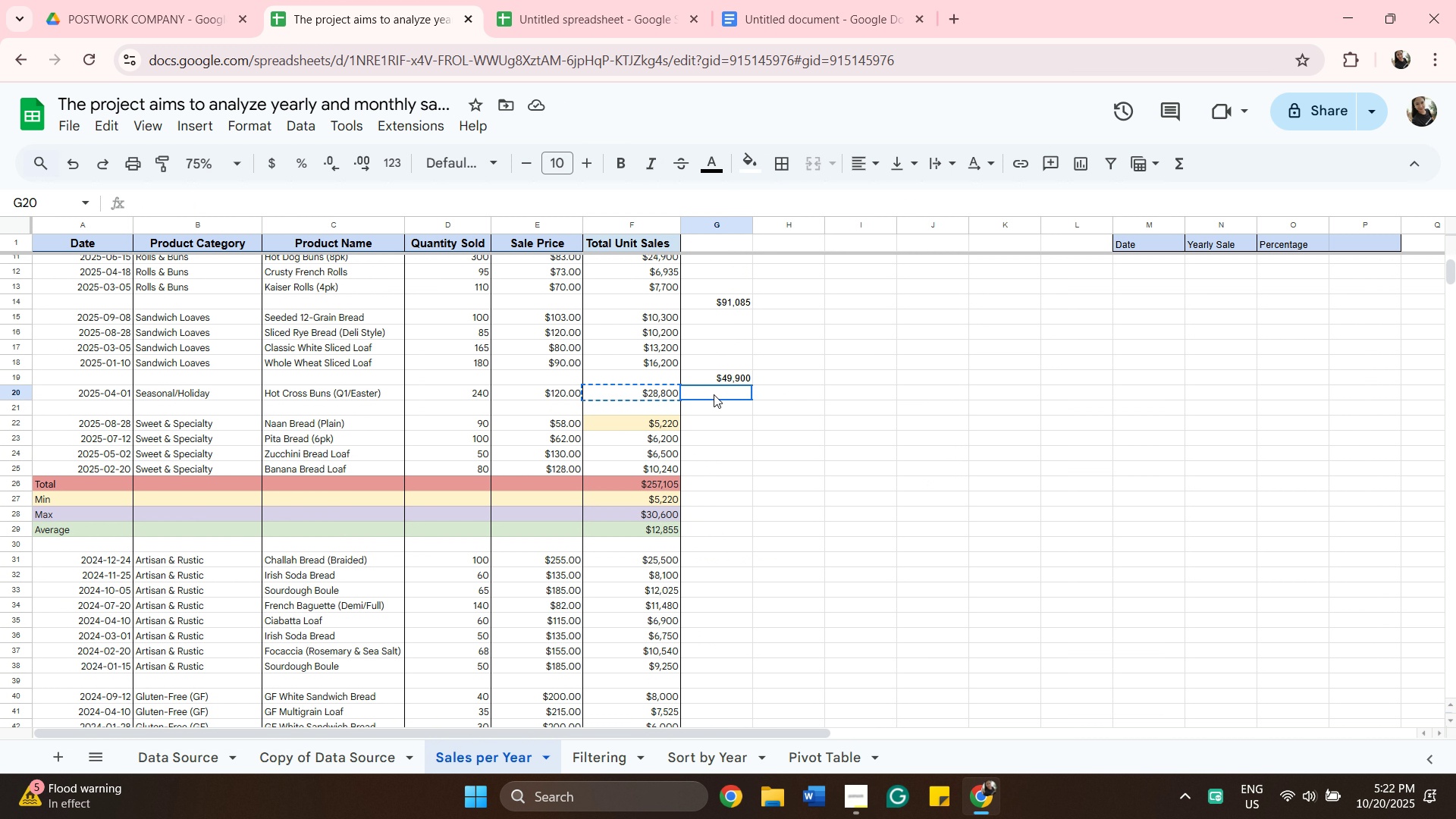 
right_click([714, 394])
 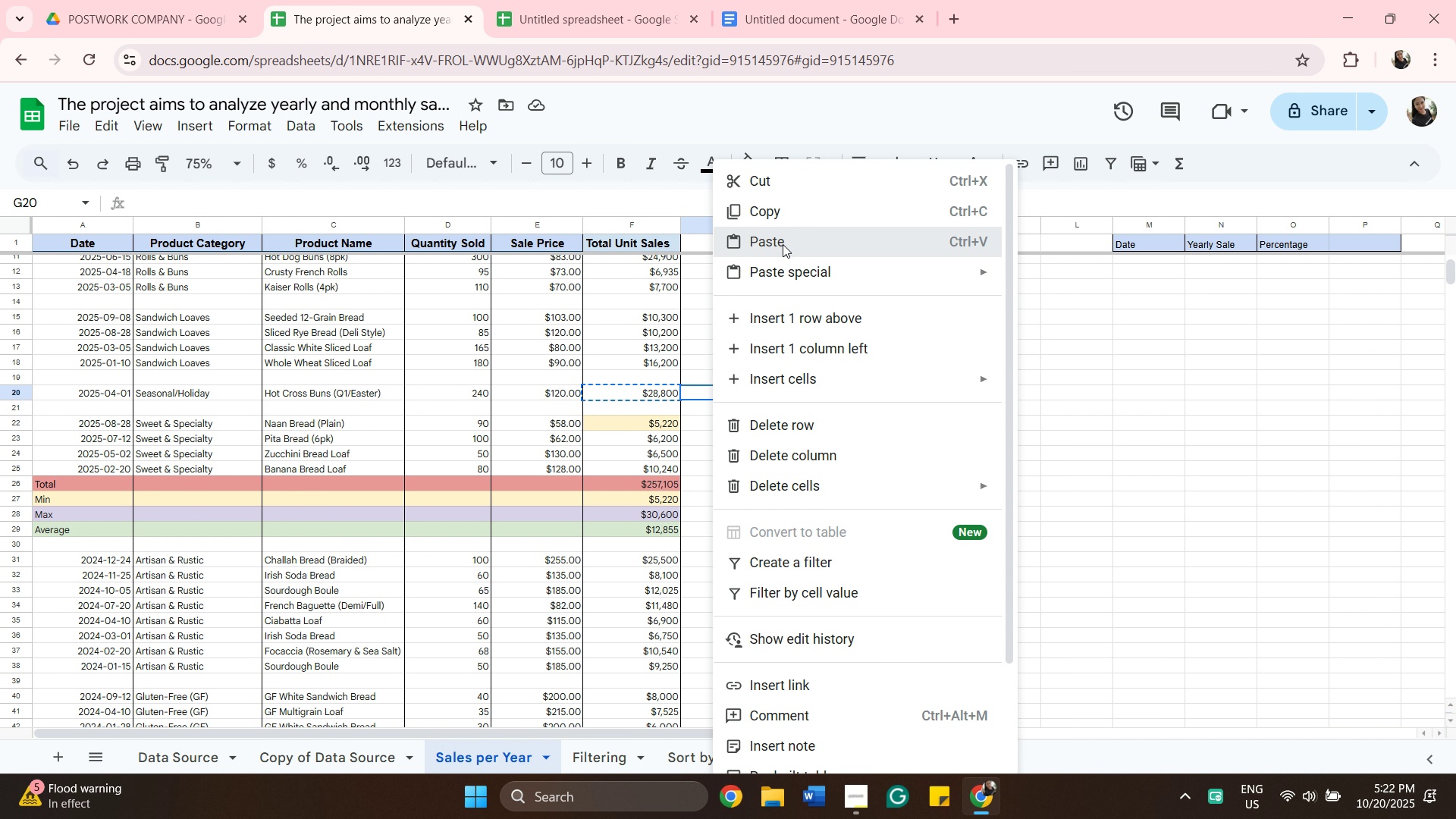 
left_click([783, 244])
 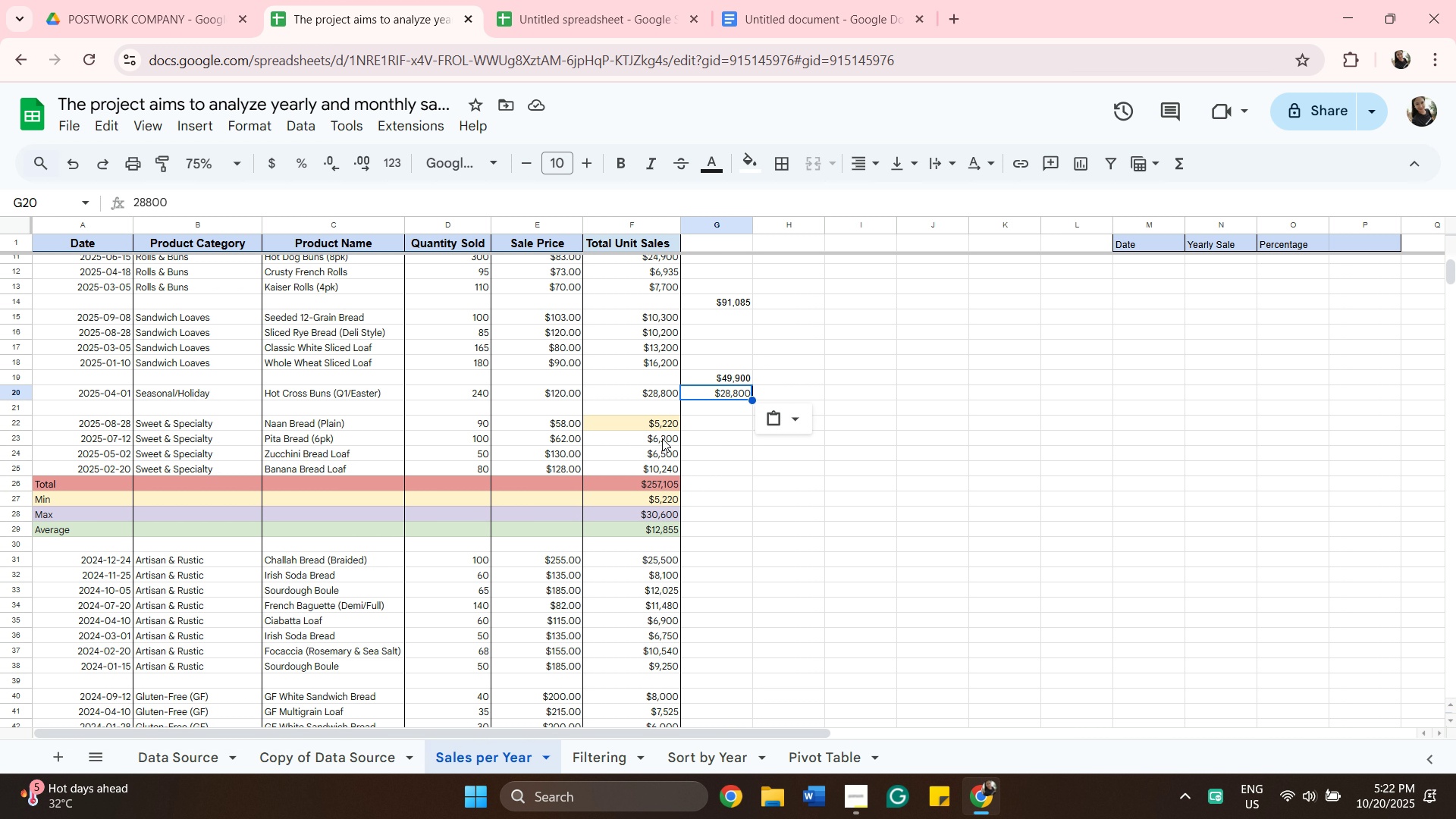 
wait(10.31)
 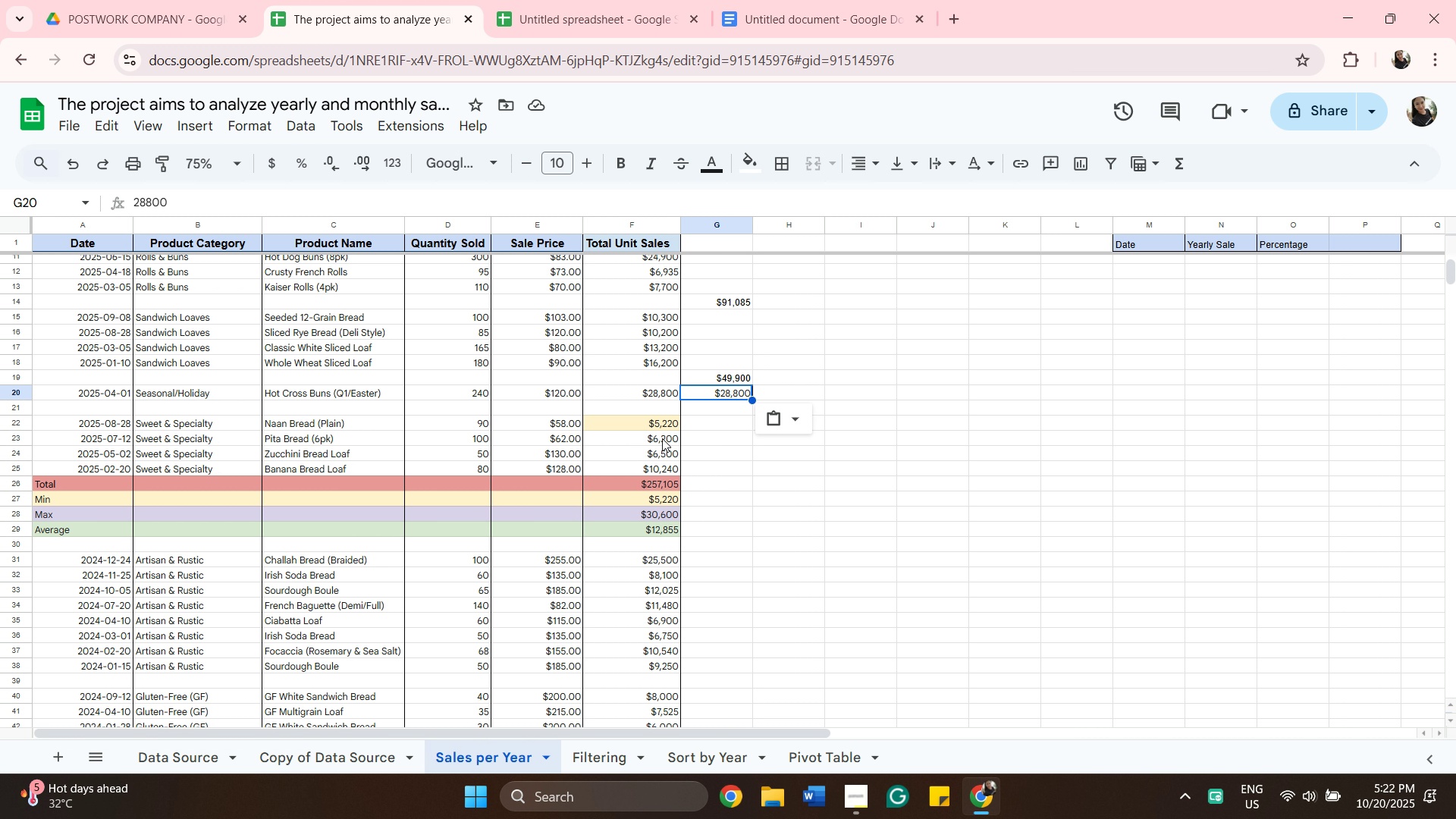 
left_click([69, 170])
 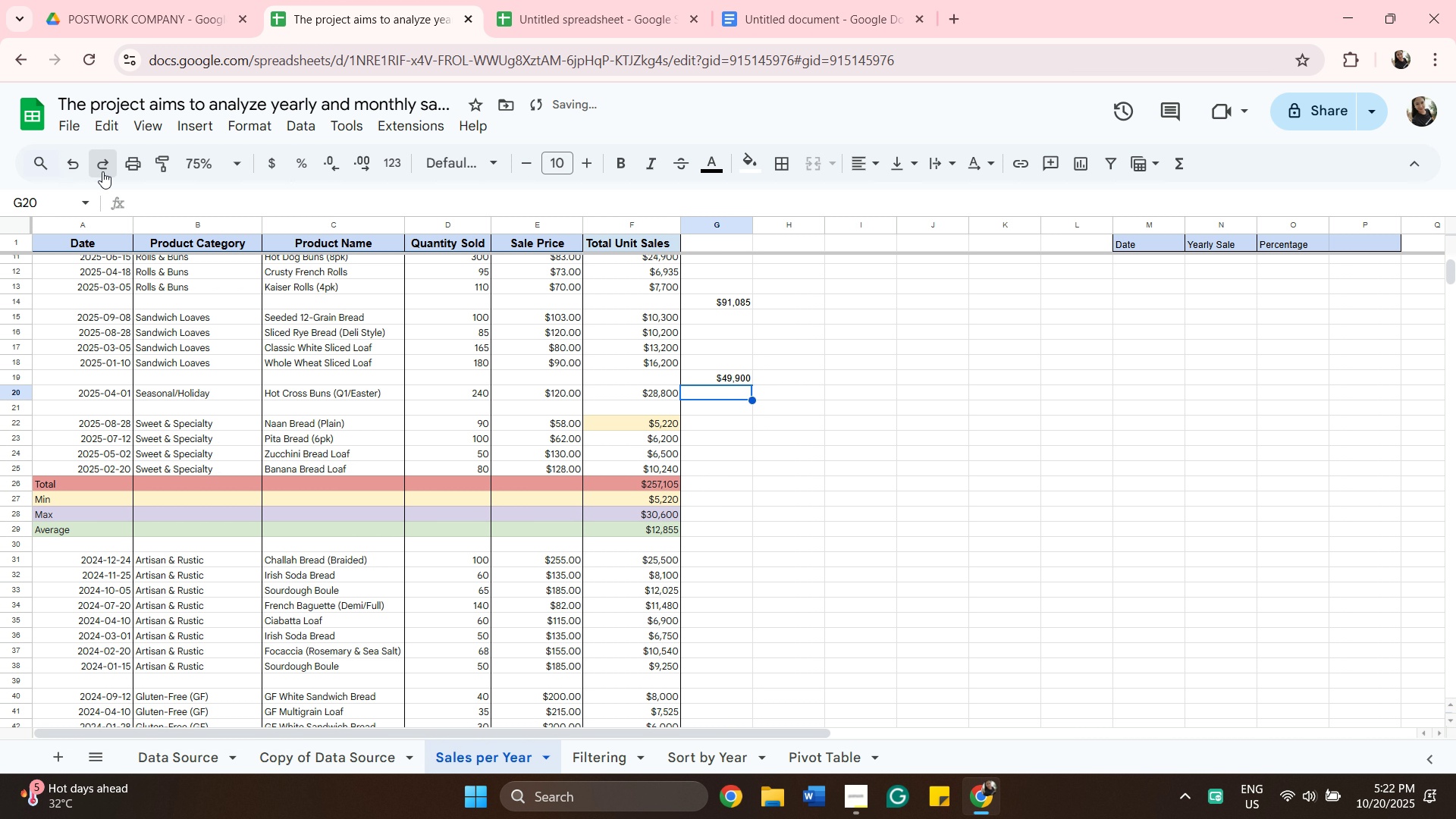 
left_click([102, 171])
 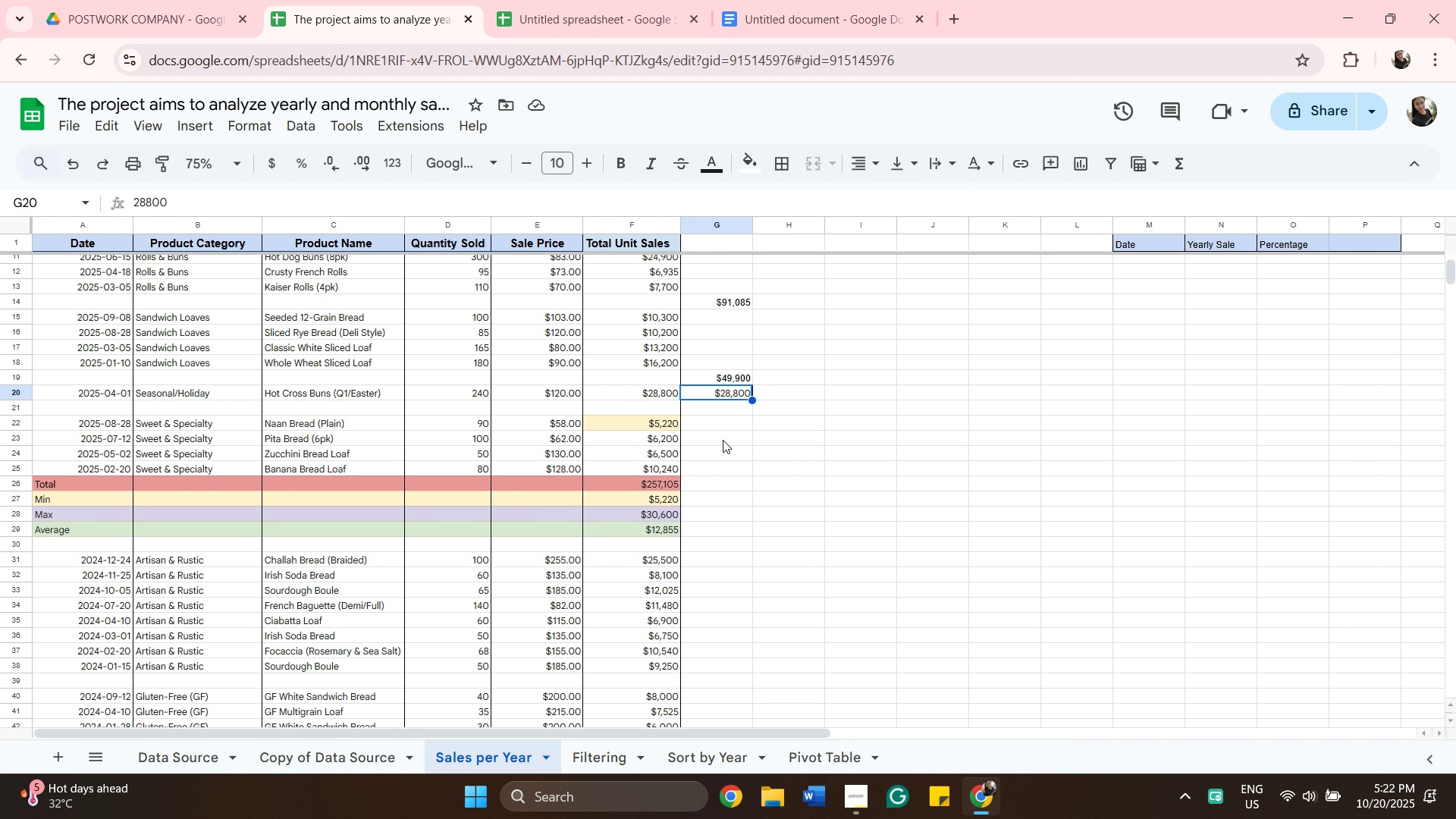 
wait(13.12)
 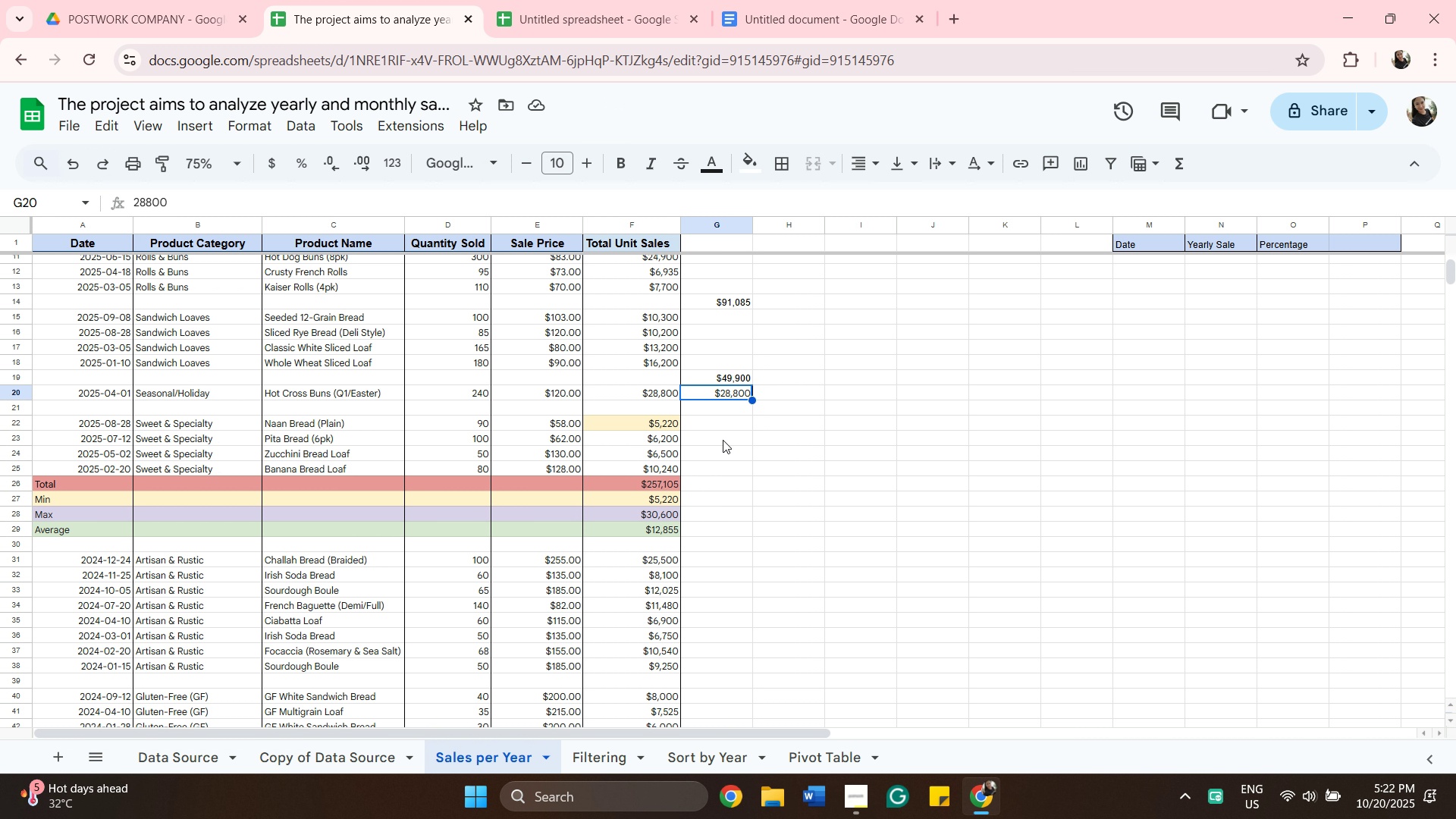 
left_click([711, 468])
 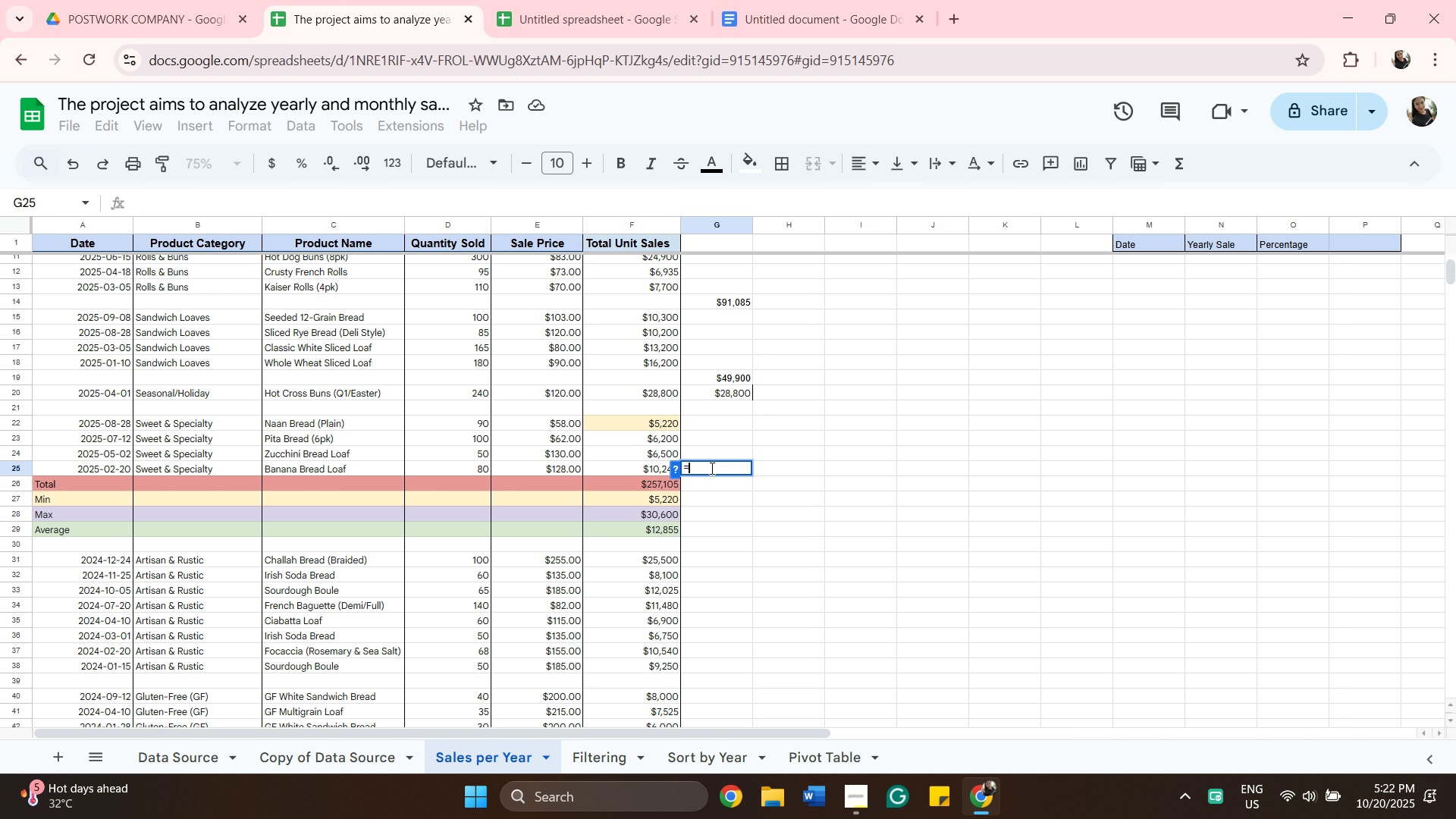 
key(Equal)
 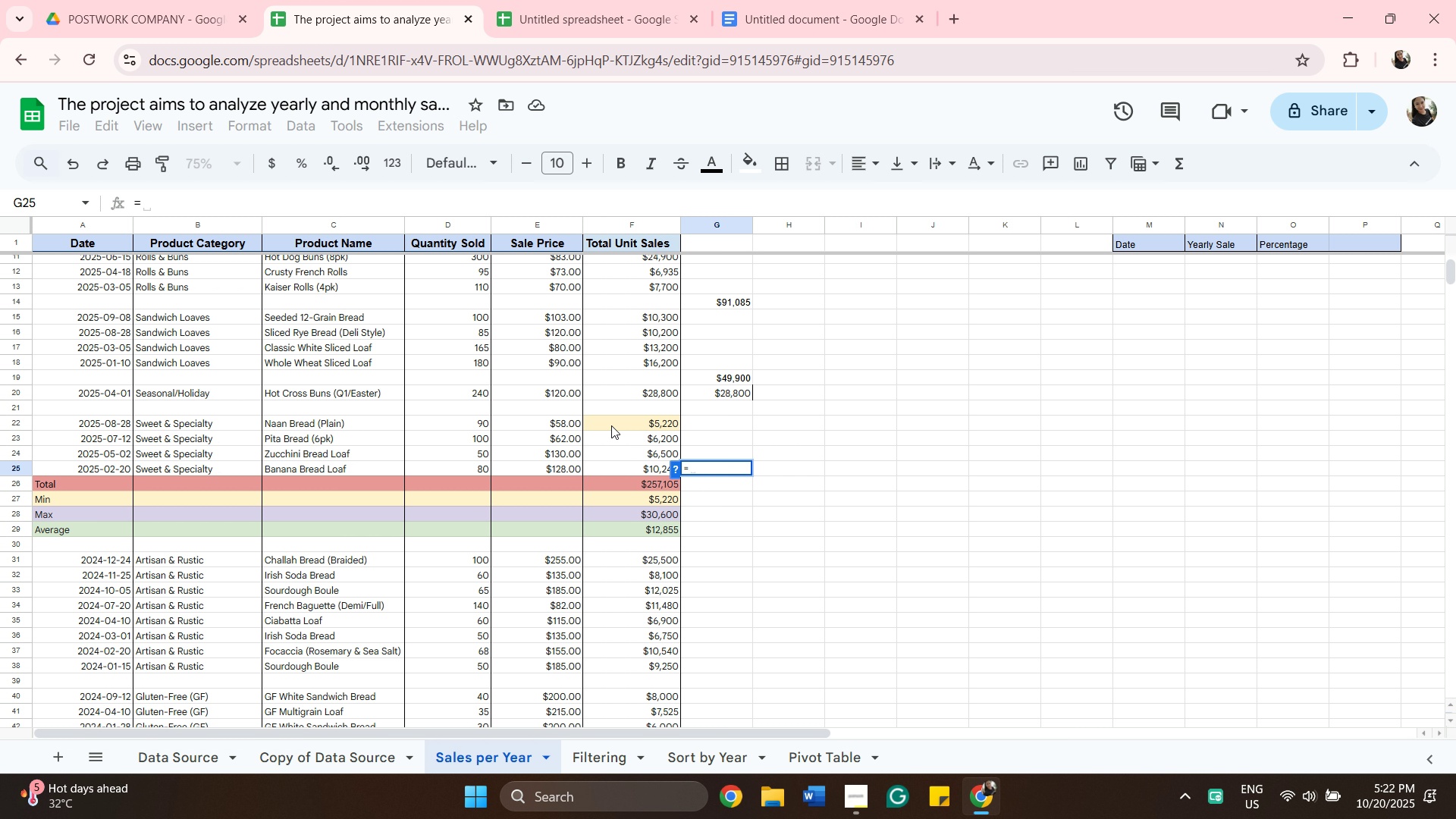 
wait(5.92)
 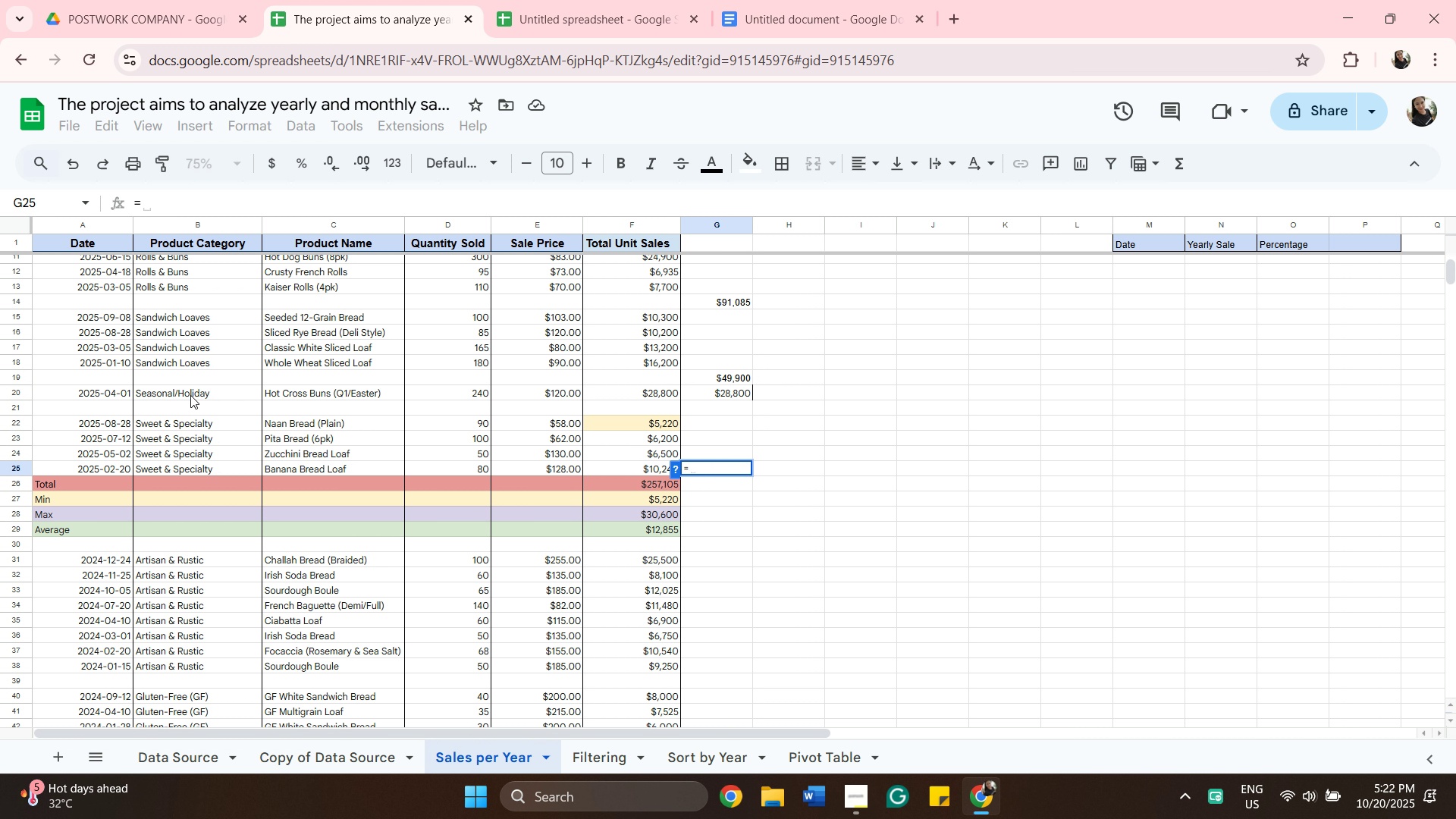 
type(su)
 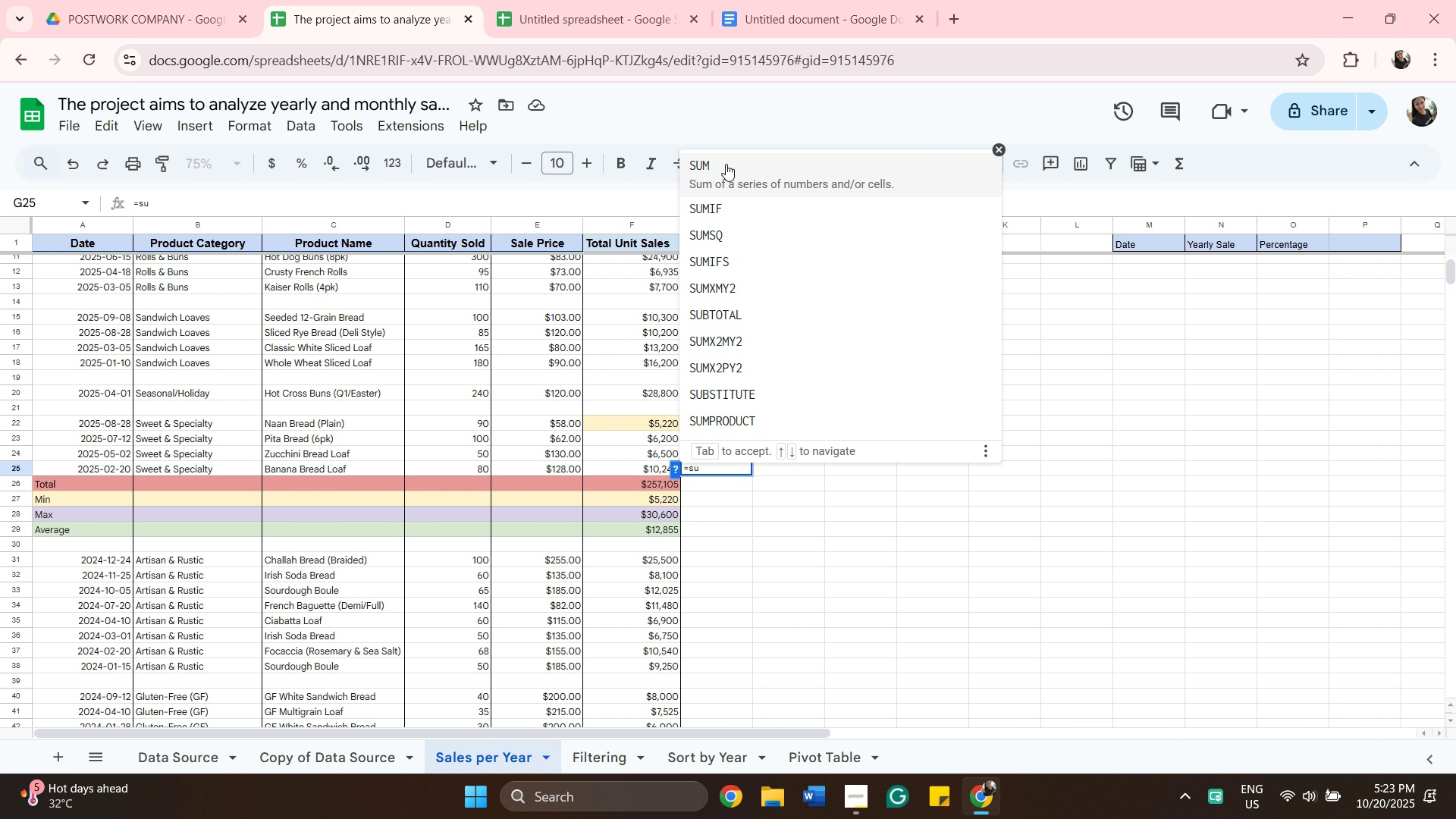 
left_click([726, 164])
 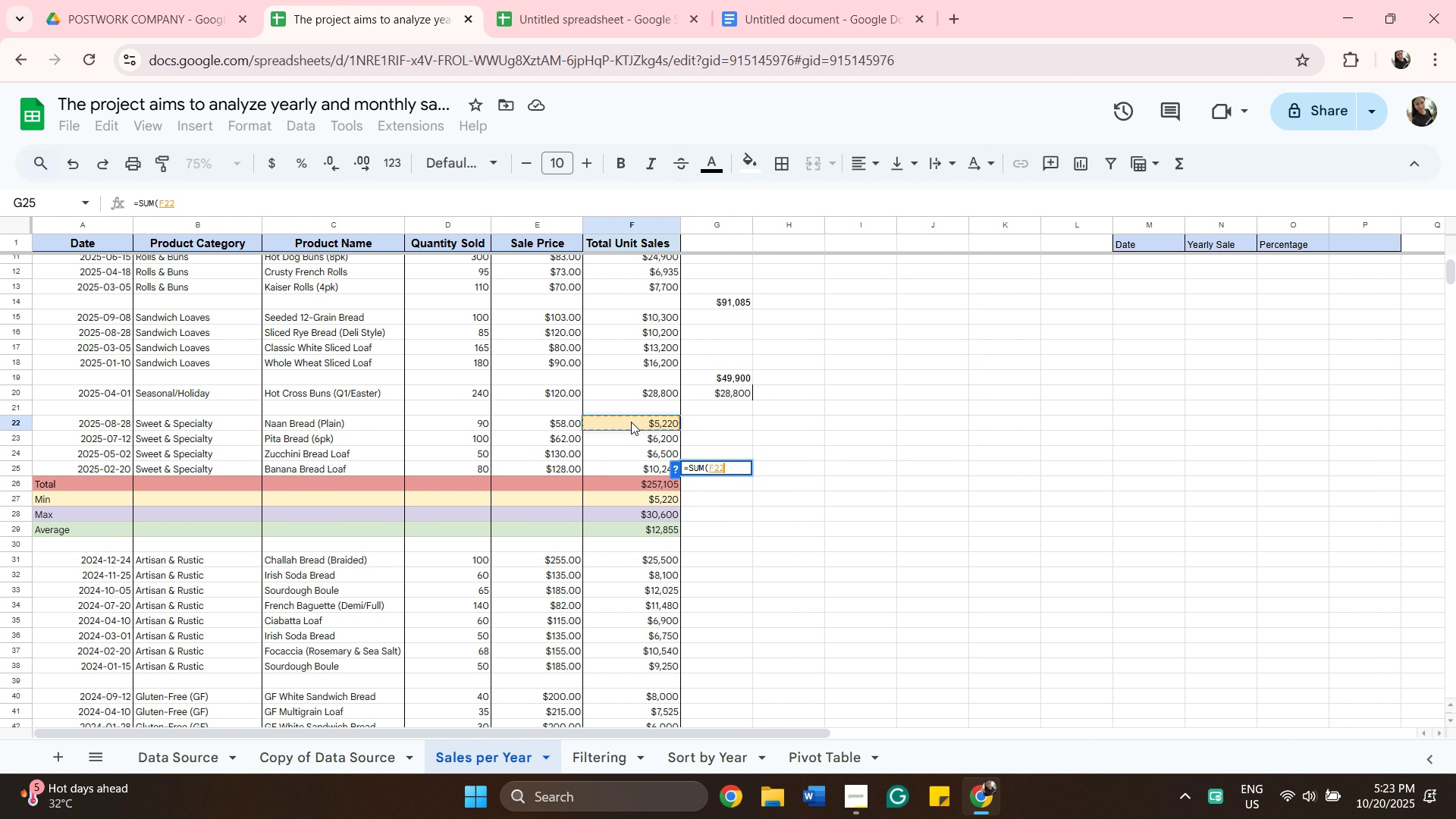 
left_click([631, 422])
 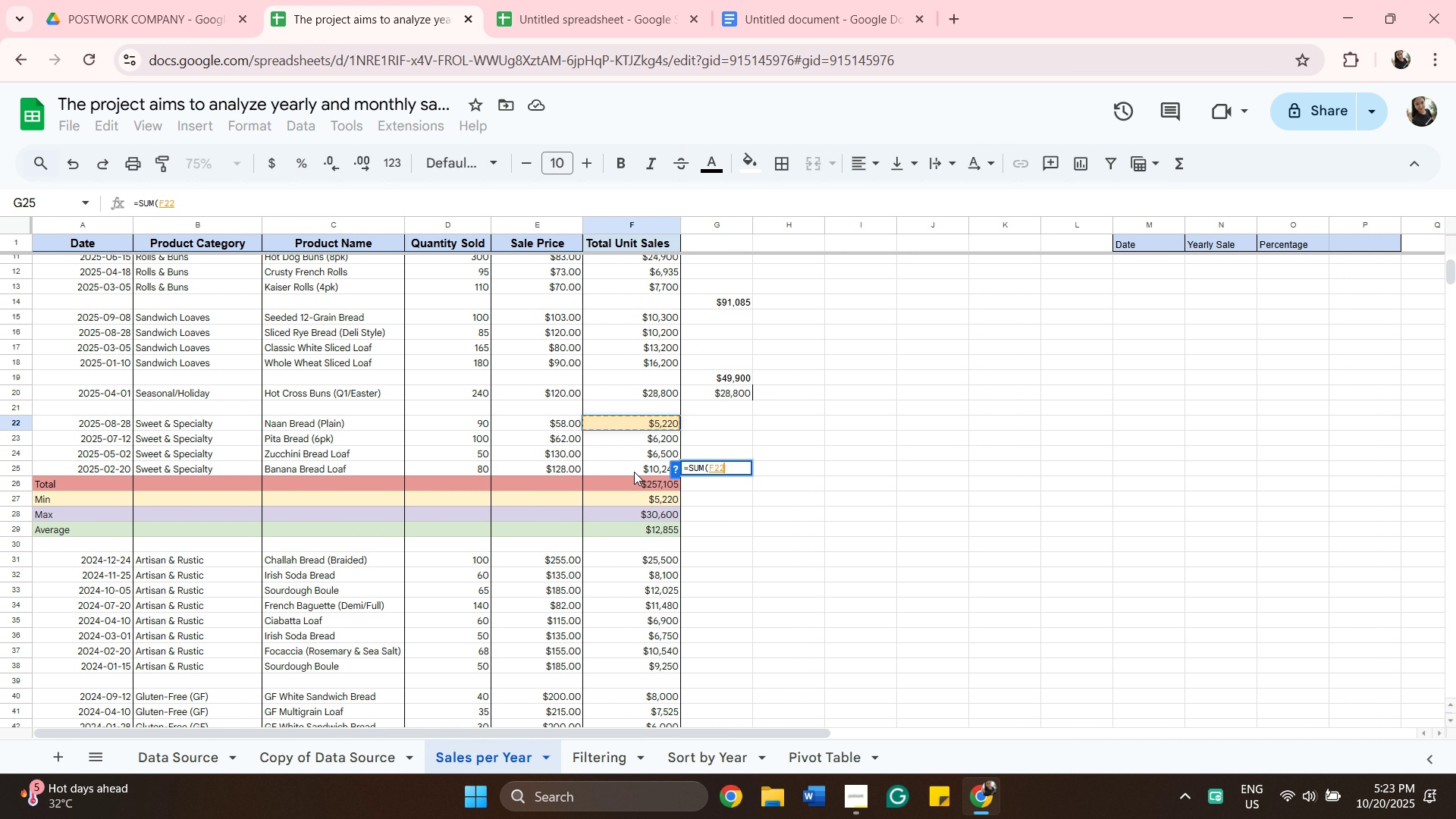 
hold_key(key=ShiftLeft, duration=0.62)
left_click([634, 472])
 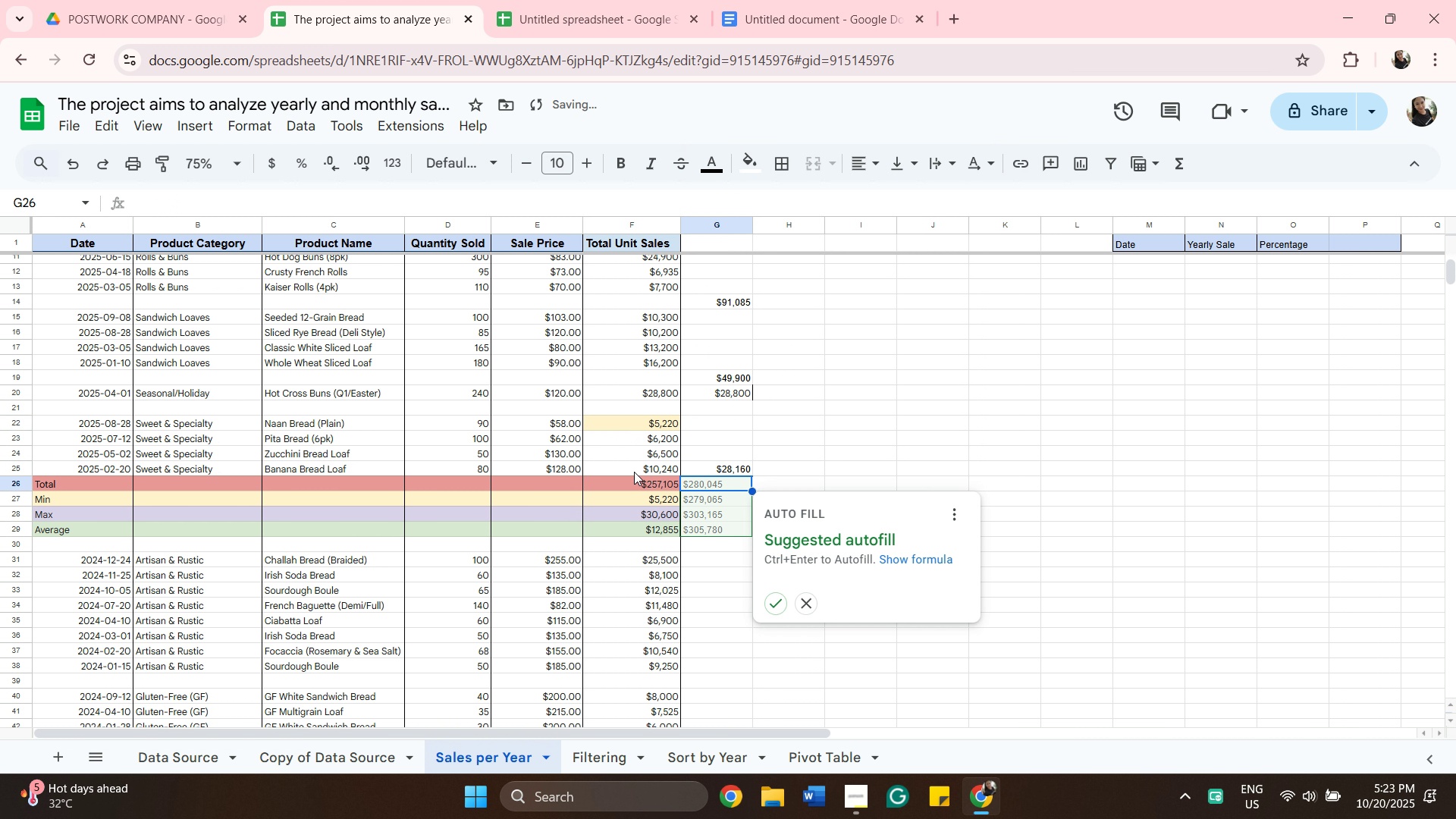 
key(Enter)
 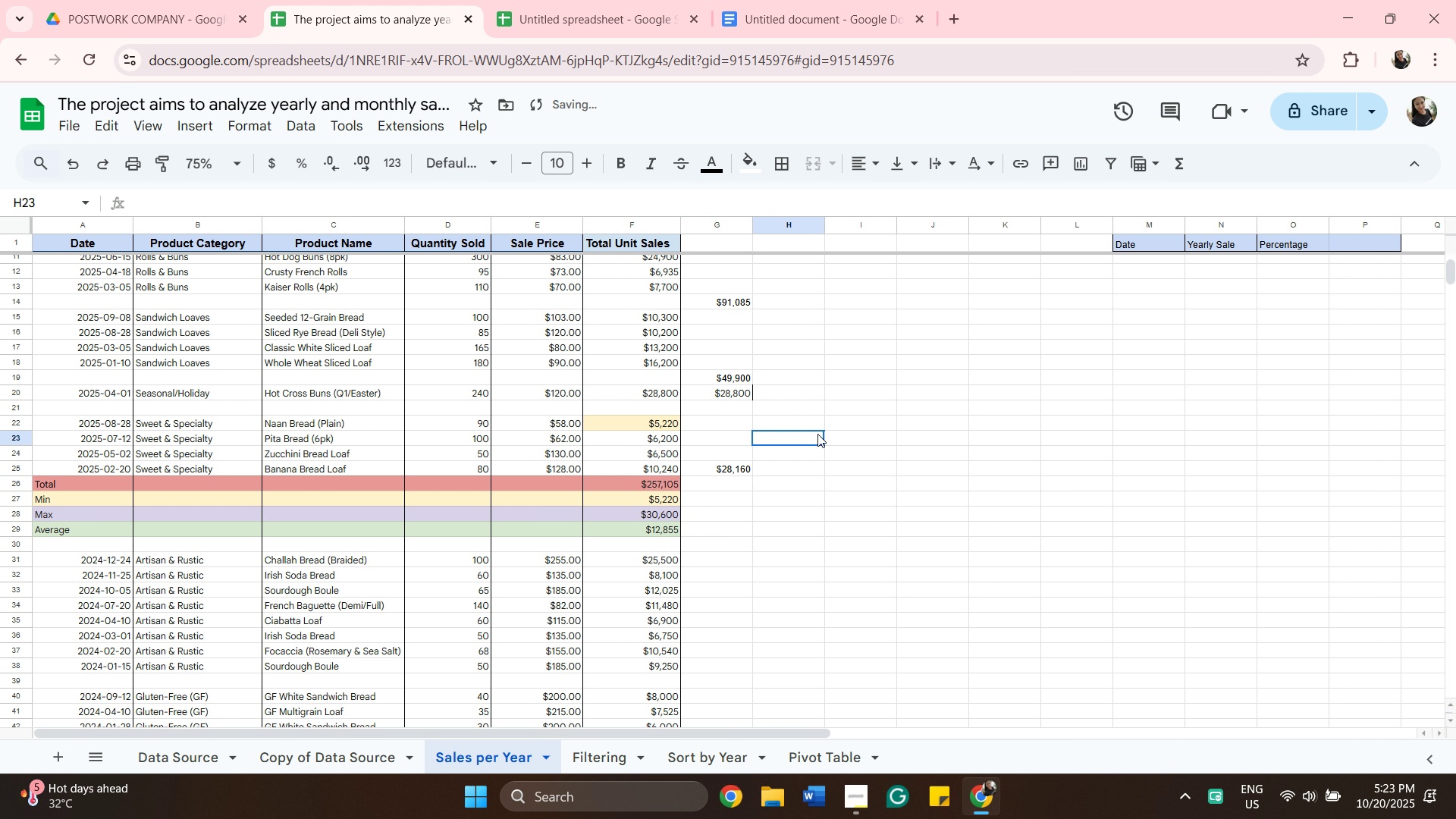 
left_click([817, 434])
 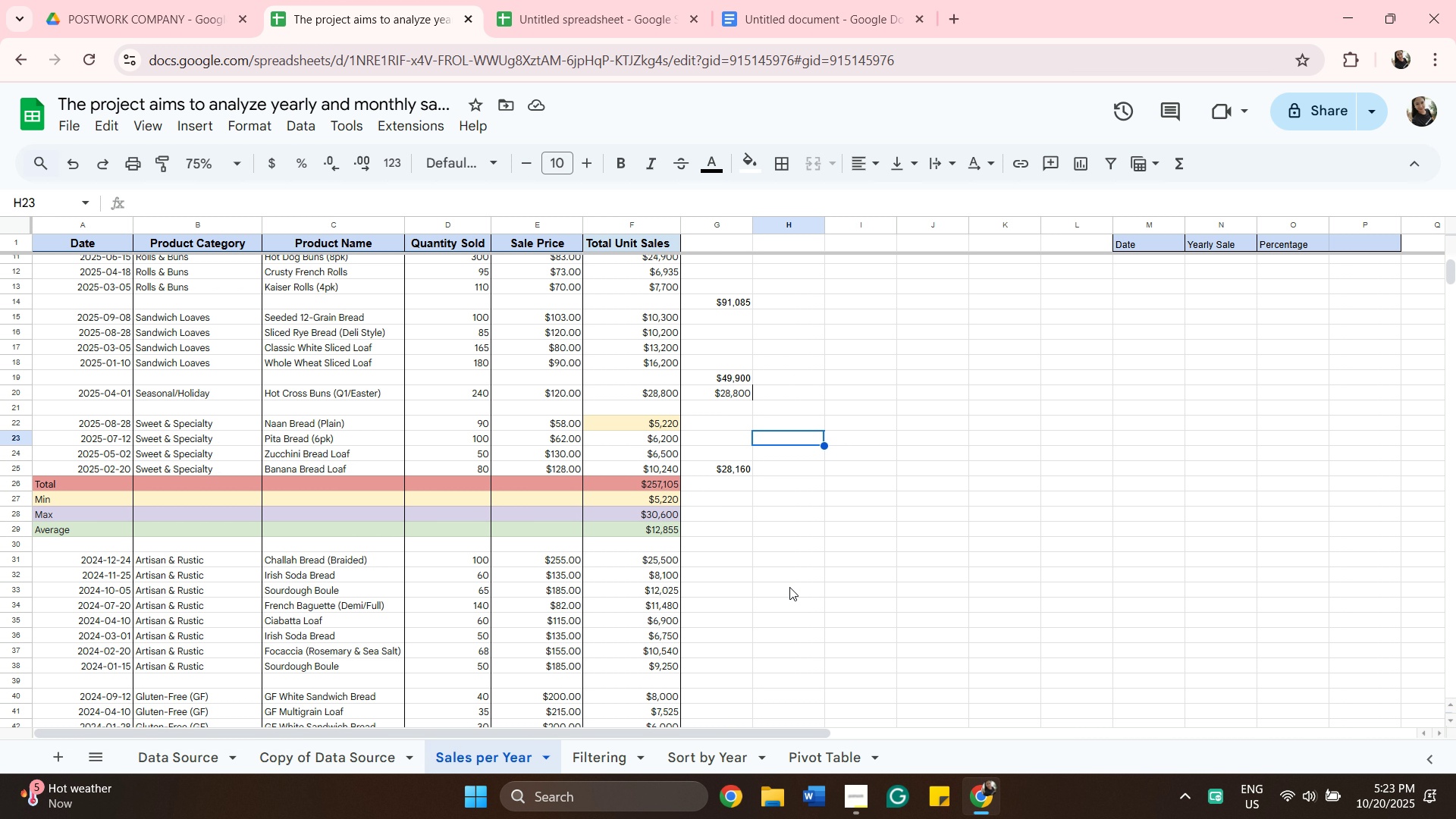 
wait(23.81)
 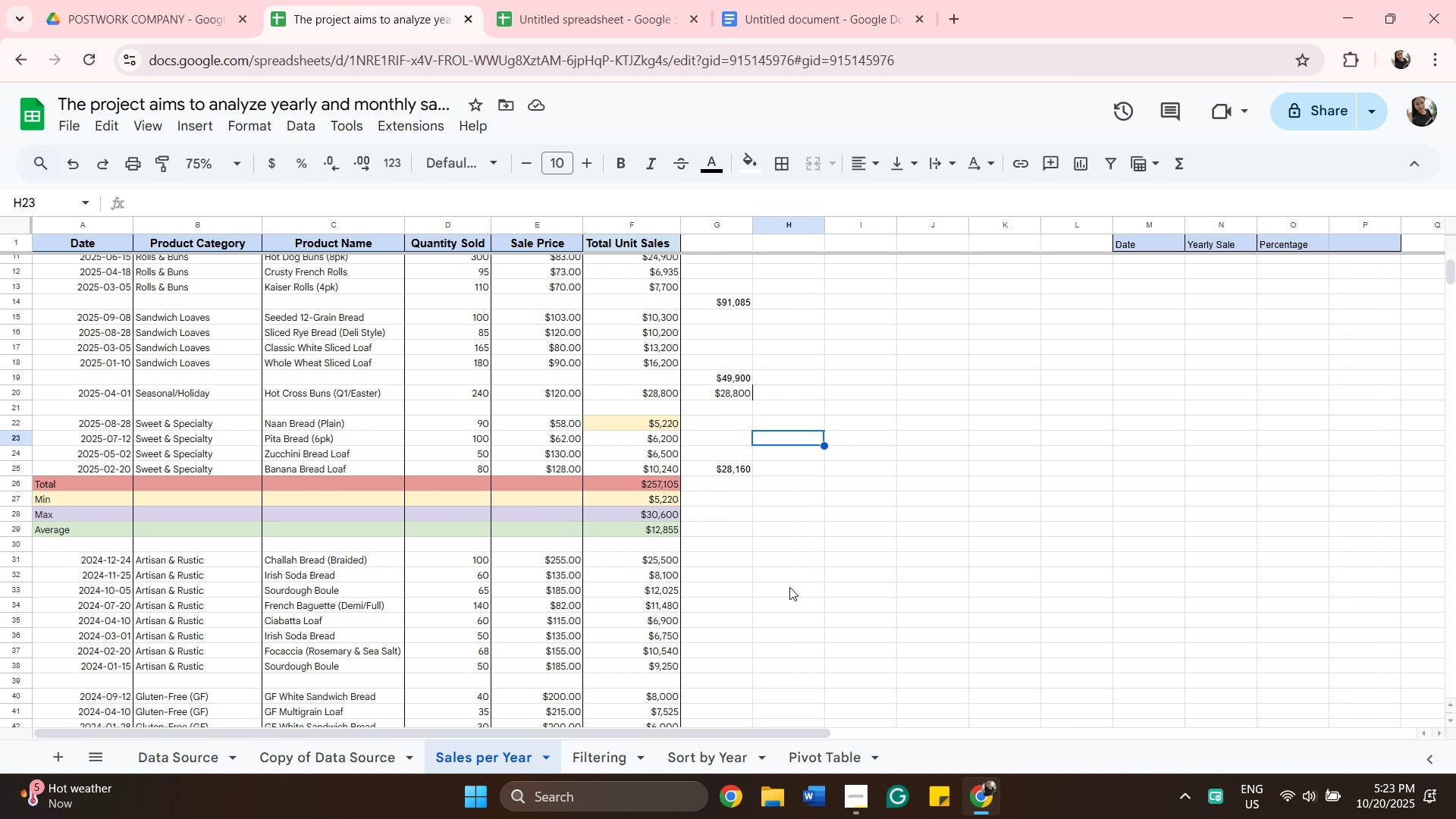 
scroll: coordinate [714, 485], scroll_direction: down, amount: 1.0
 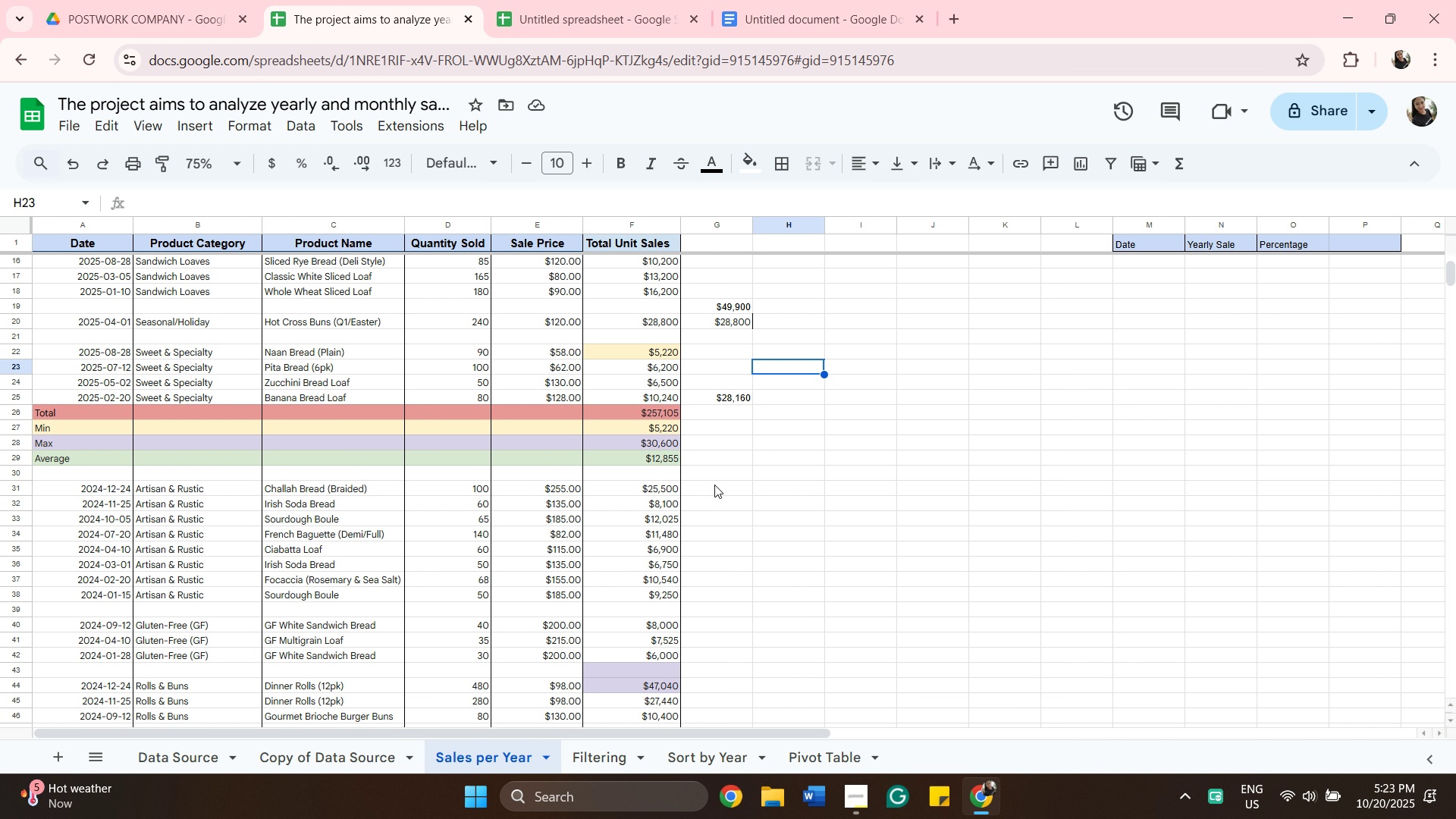 
wait(6.47)
 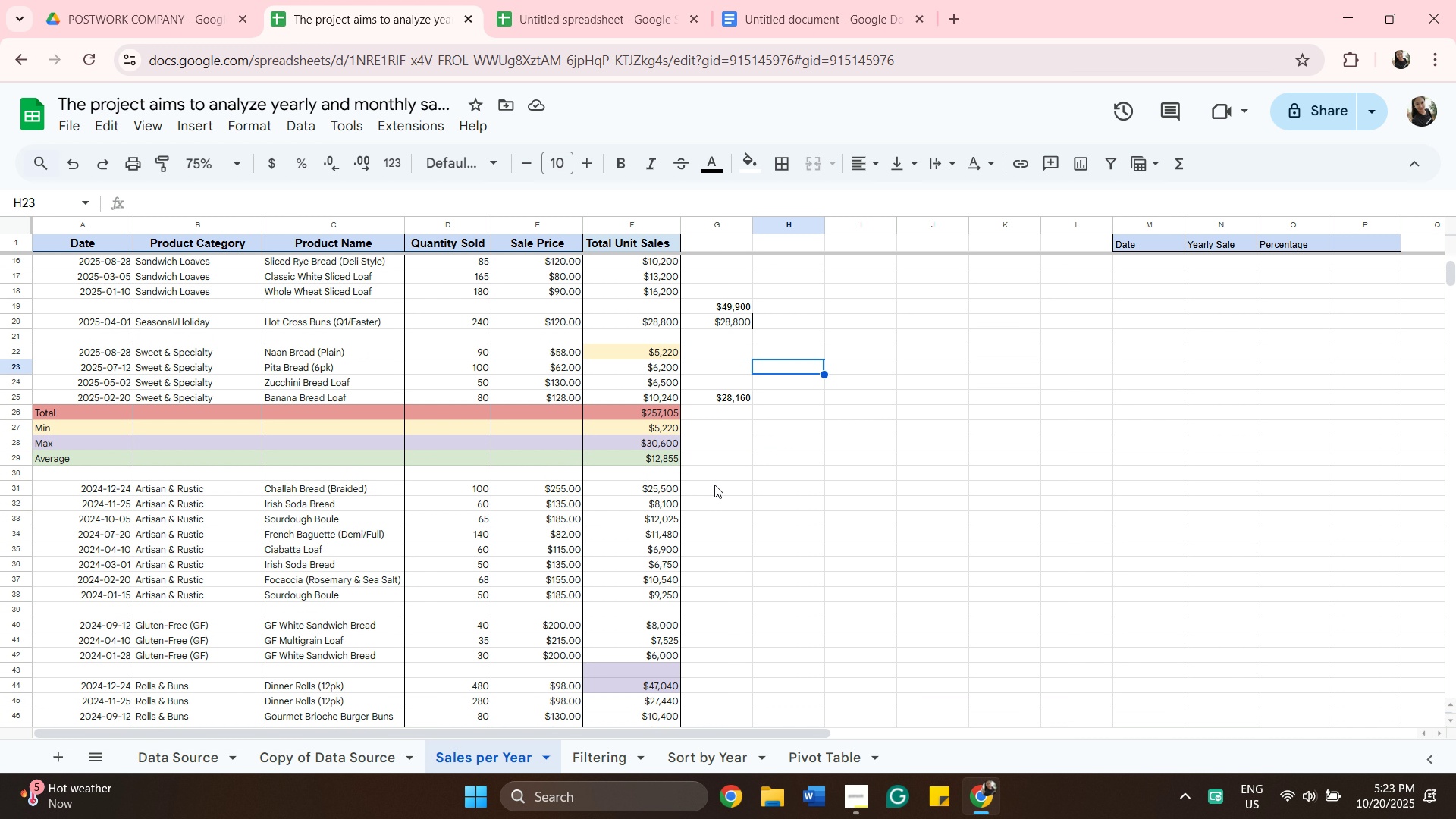 
scroll: coordinate [715, 485], scroll_direction: down, amount: 2.0
 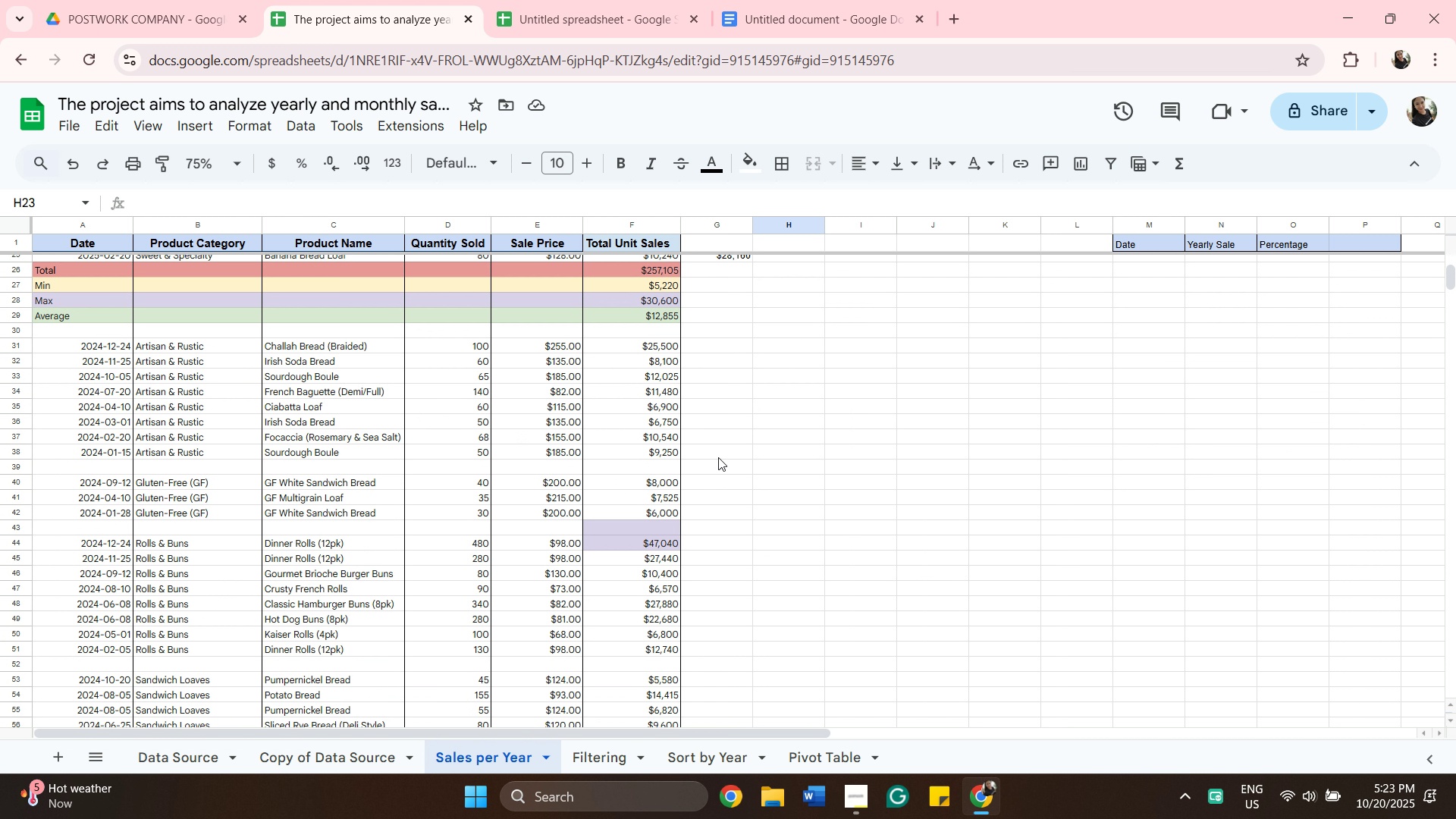 
left_click([723, 466])
 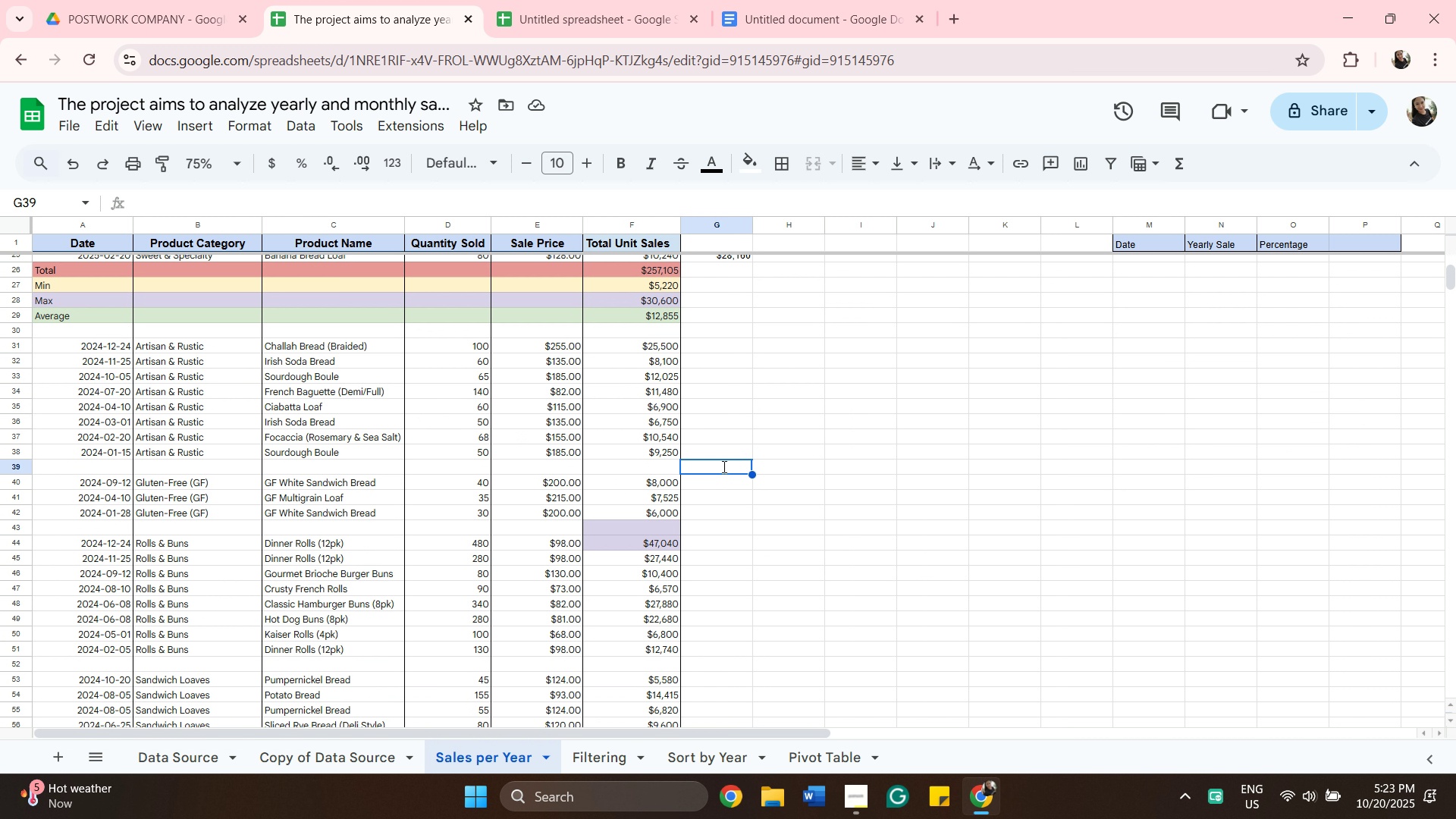 
type(=sum)
 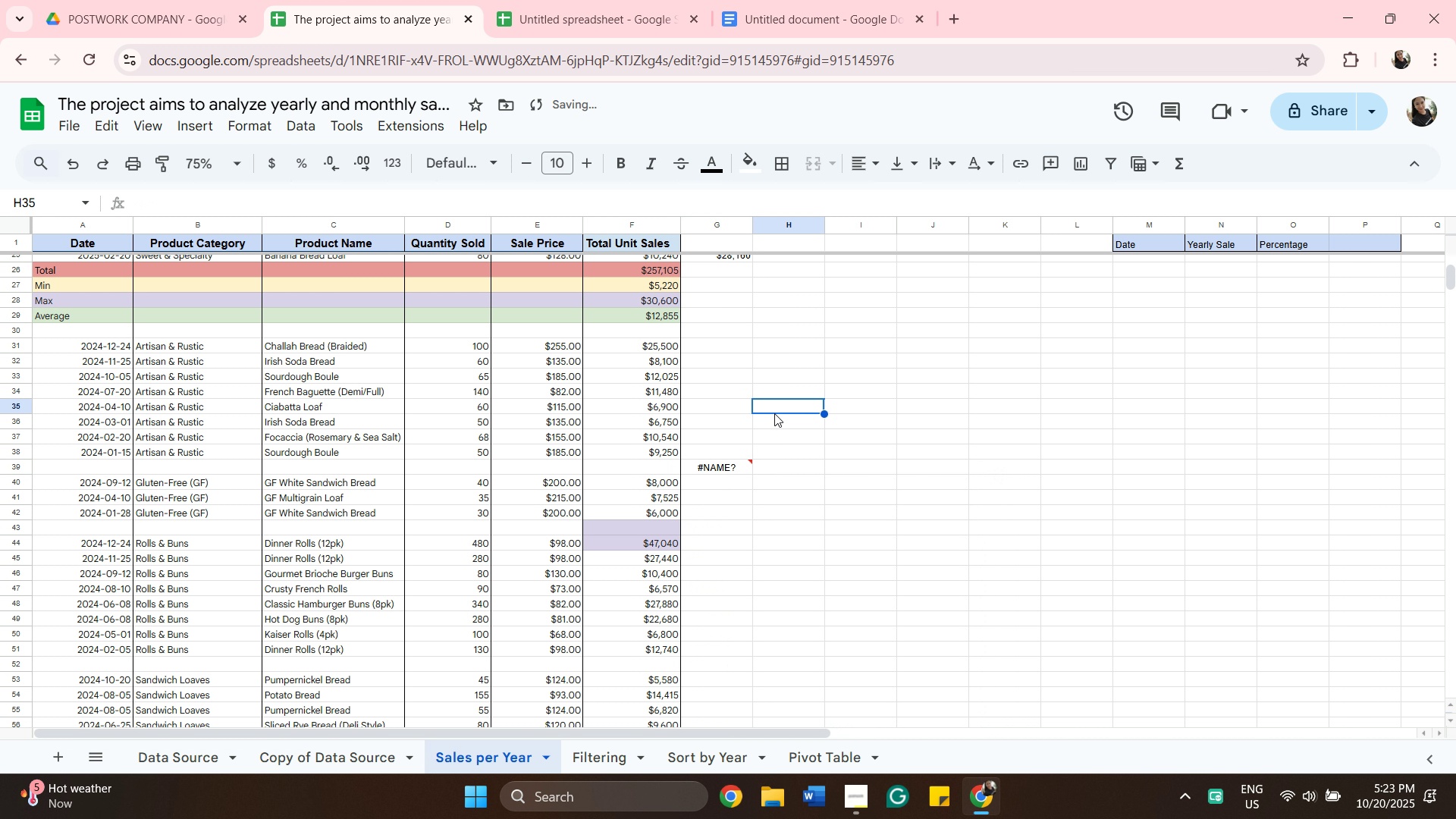 
left_click([774, 413])
 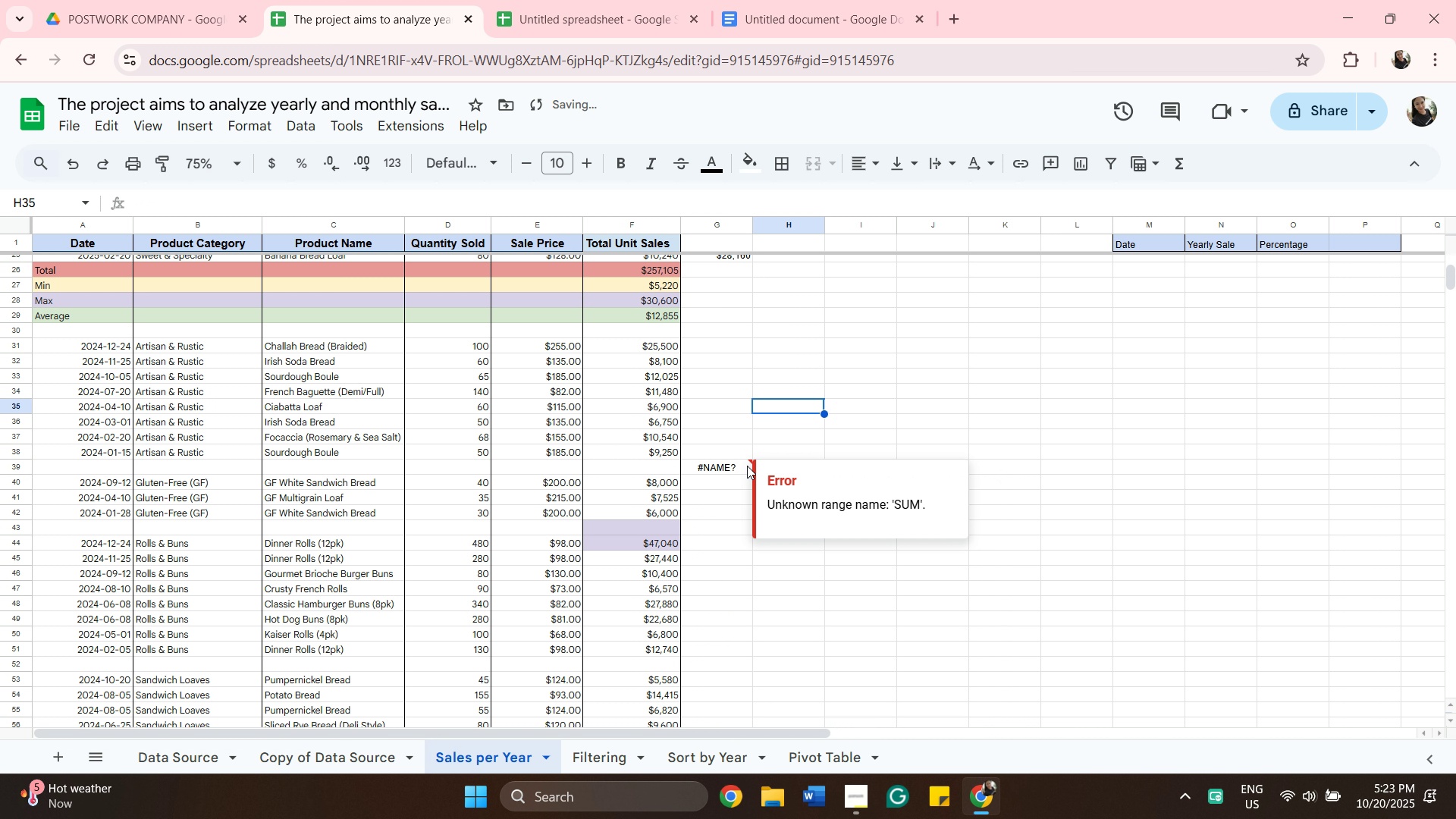 
left_click([747, 466])
 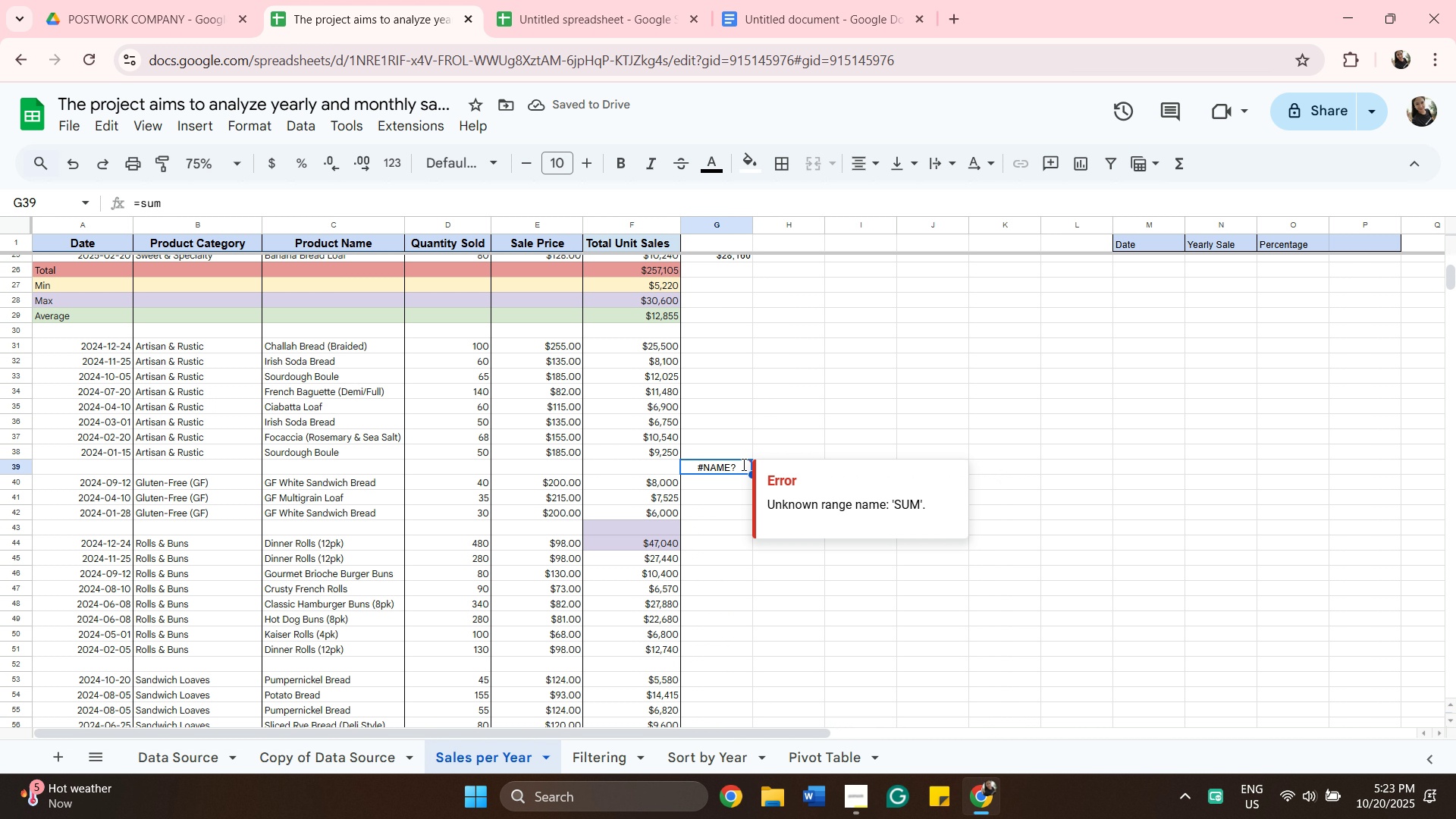 
type(=su)
 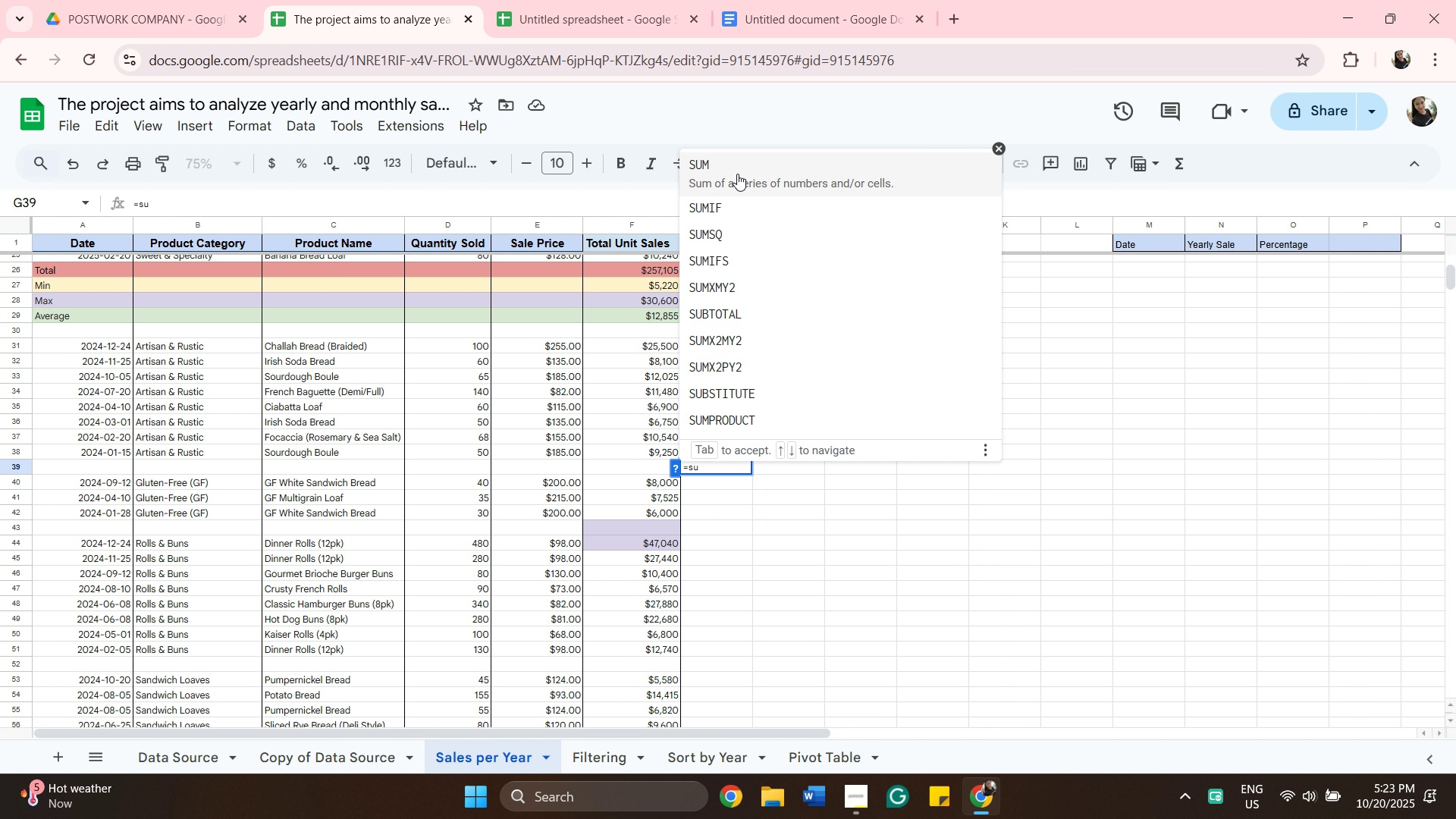 
left_click([737, 174])
 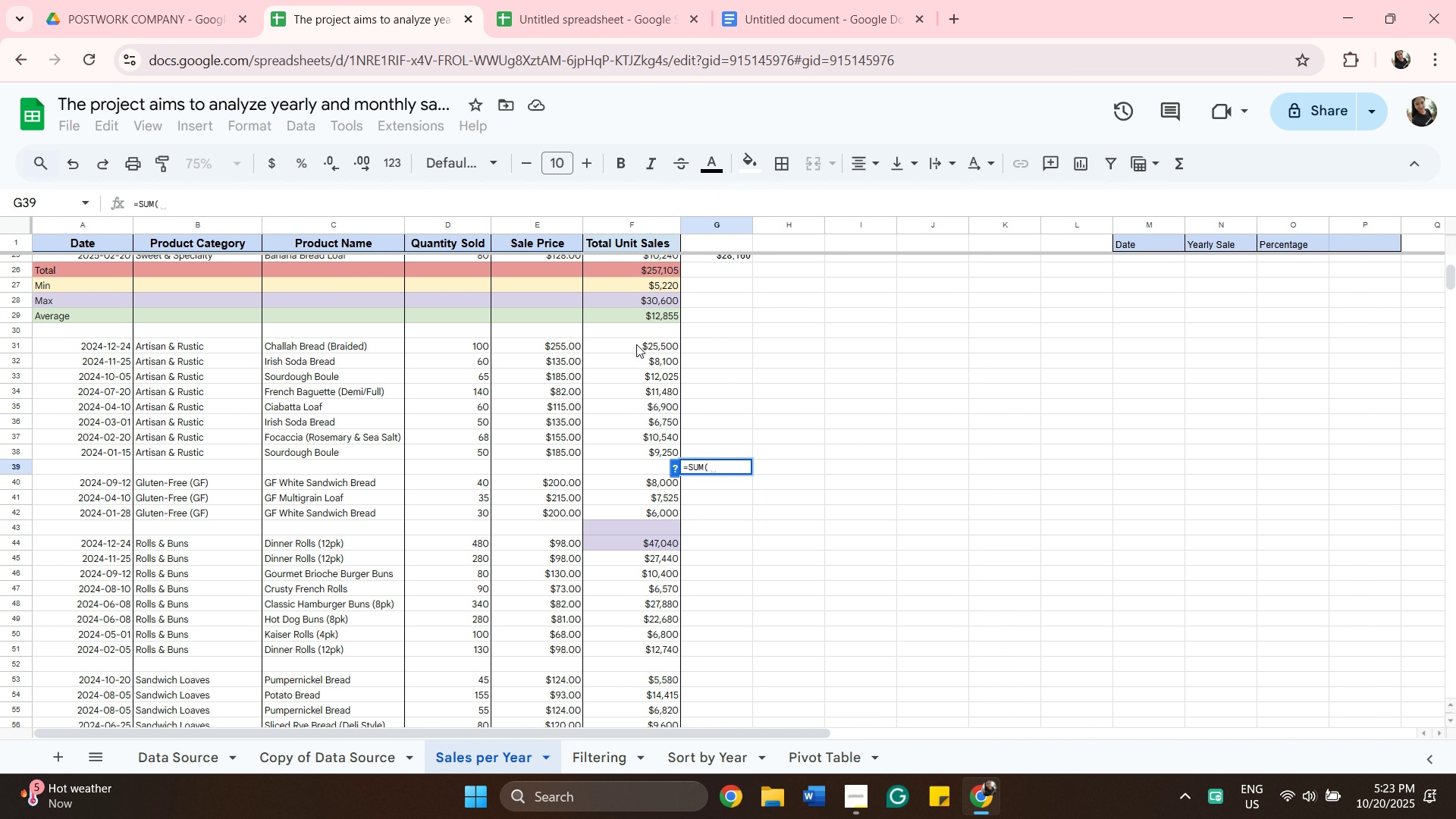 
left_click([636, 344])
 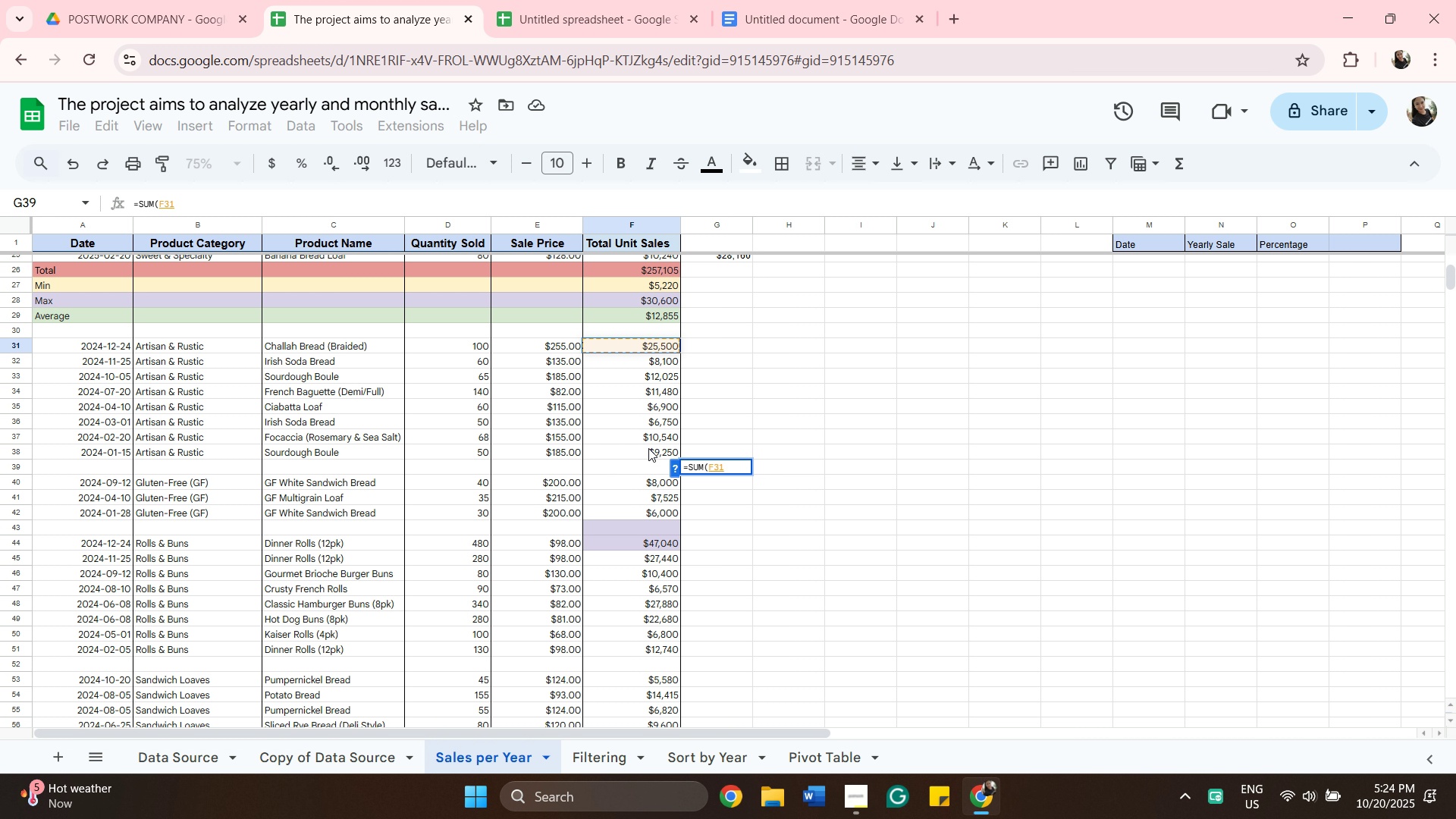 
hold_key(key=ShiftLeft, duration=0.52)
left_click([648, 448])
 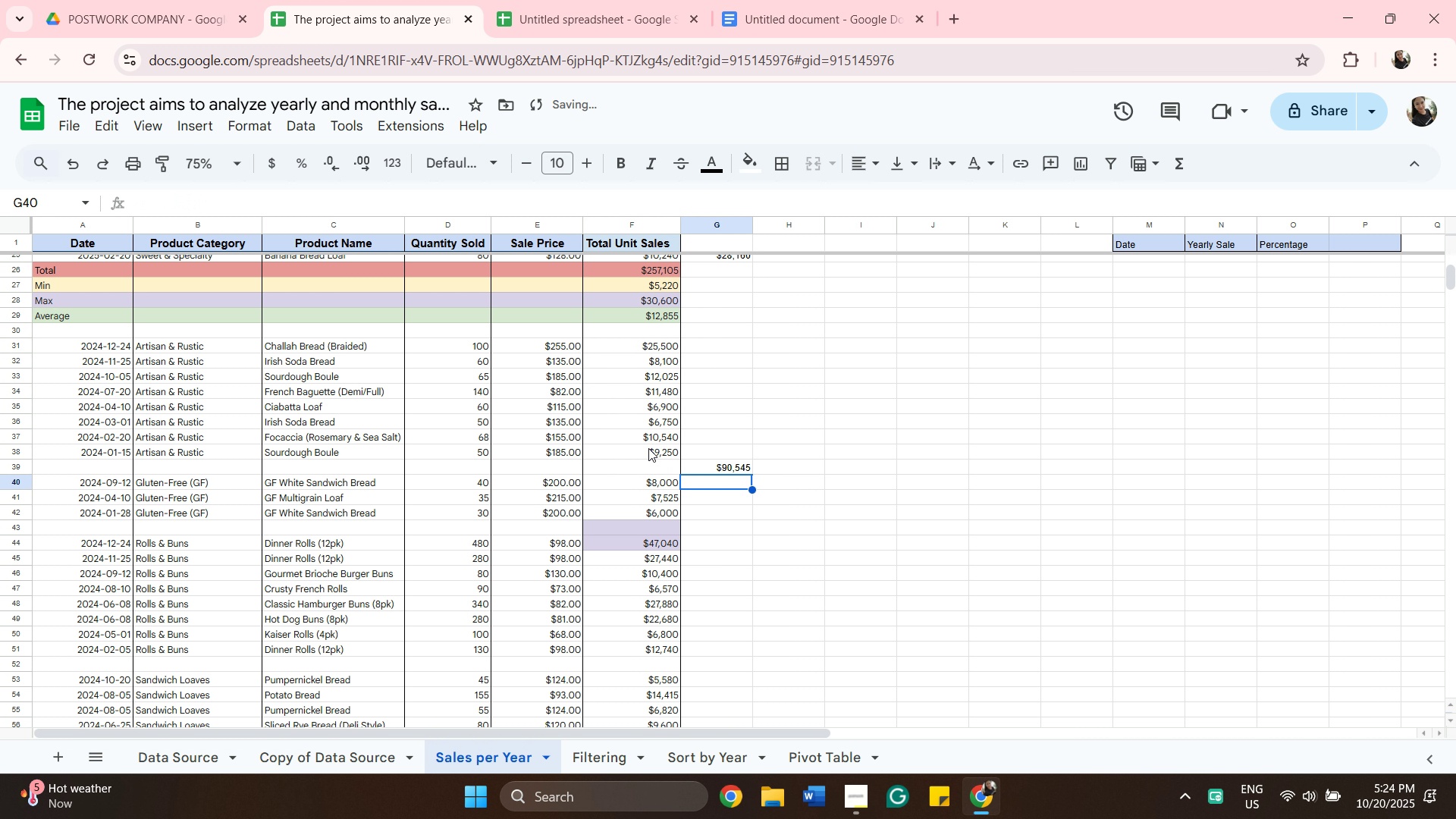 
key(Enter)
 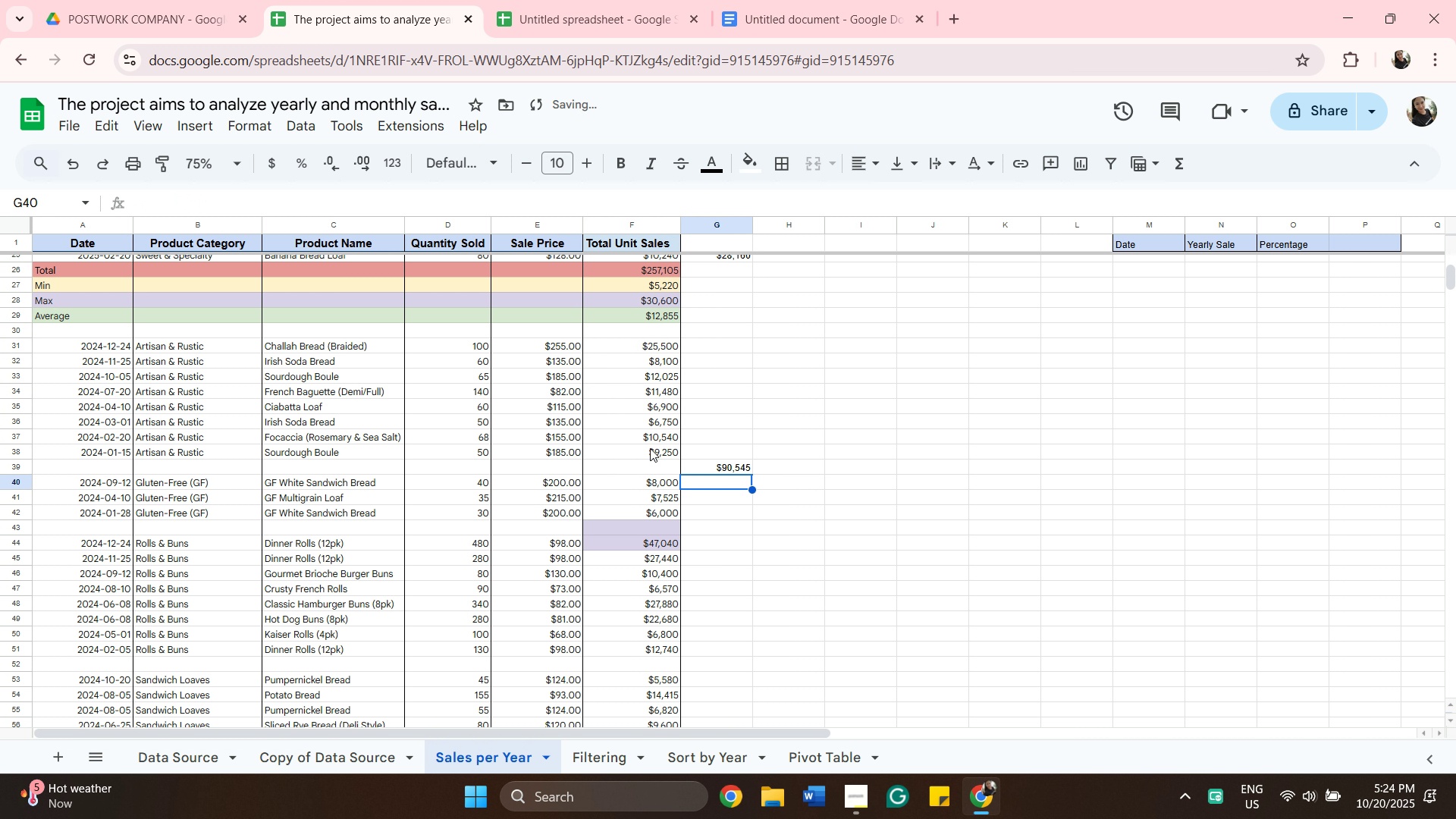 
scroll: coordinate [648, 448], scroll_direction: down, amount: 1.0
 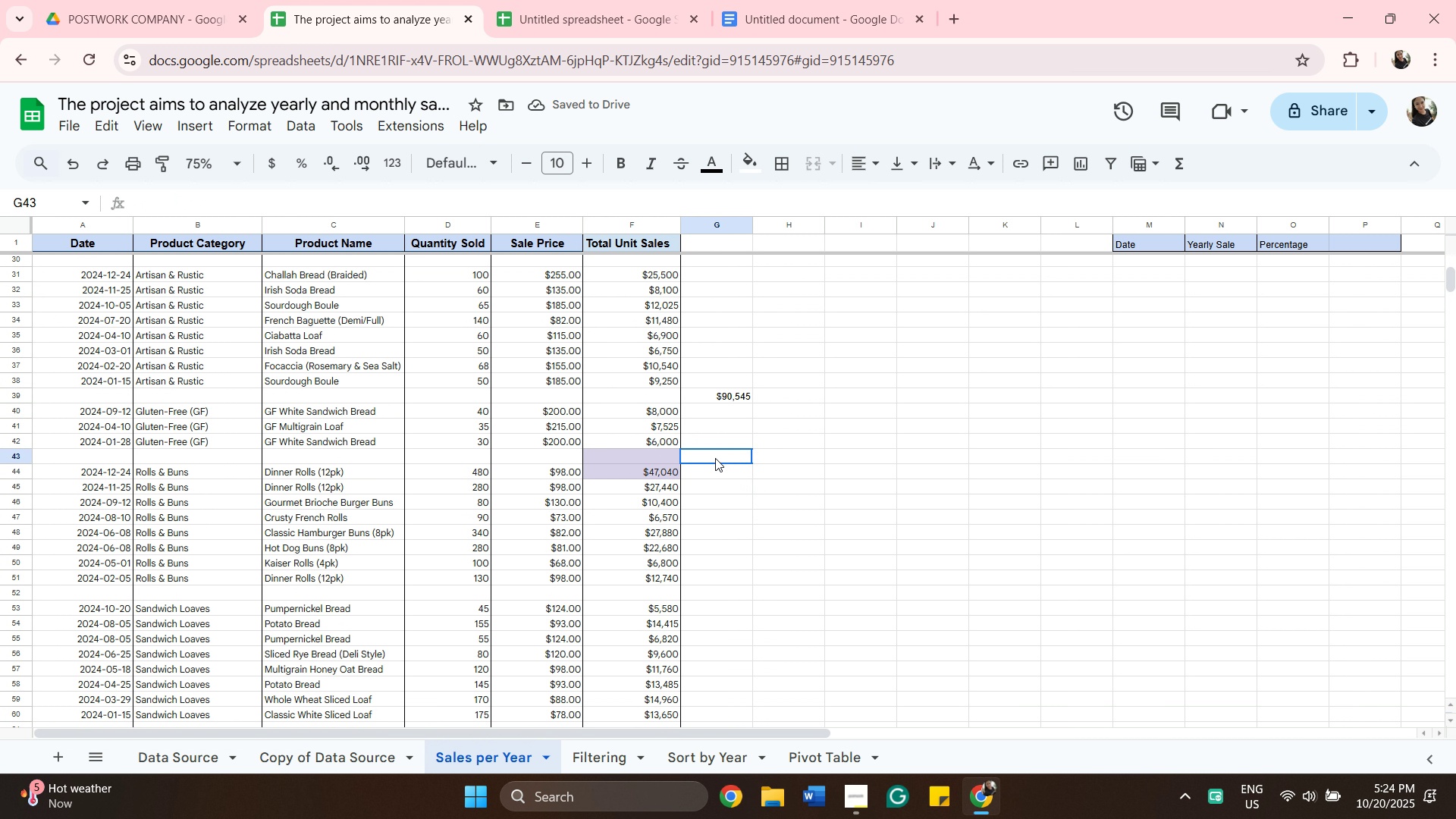 
left_click([715, 458])
 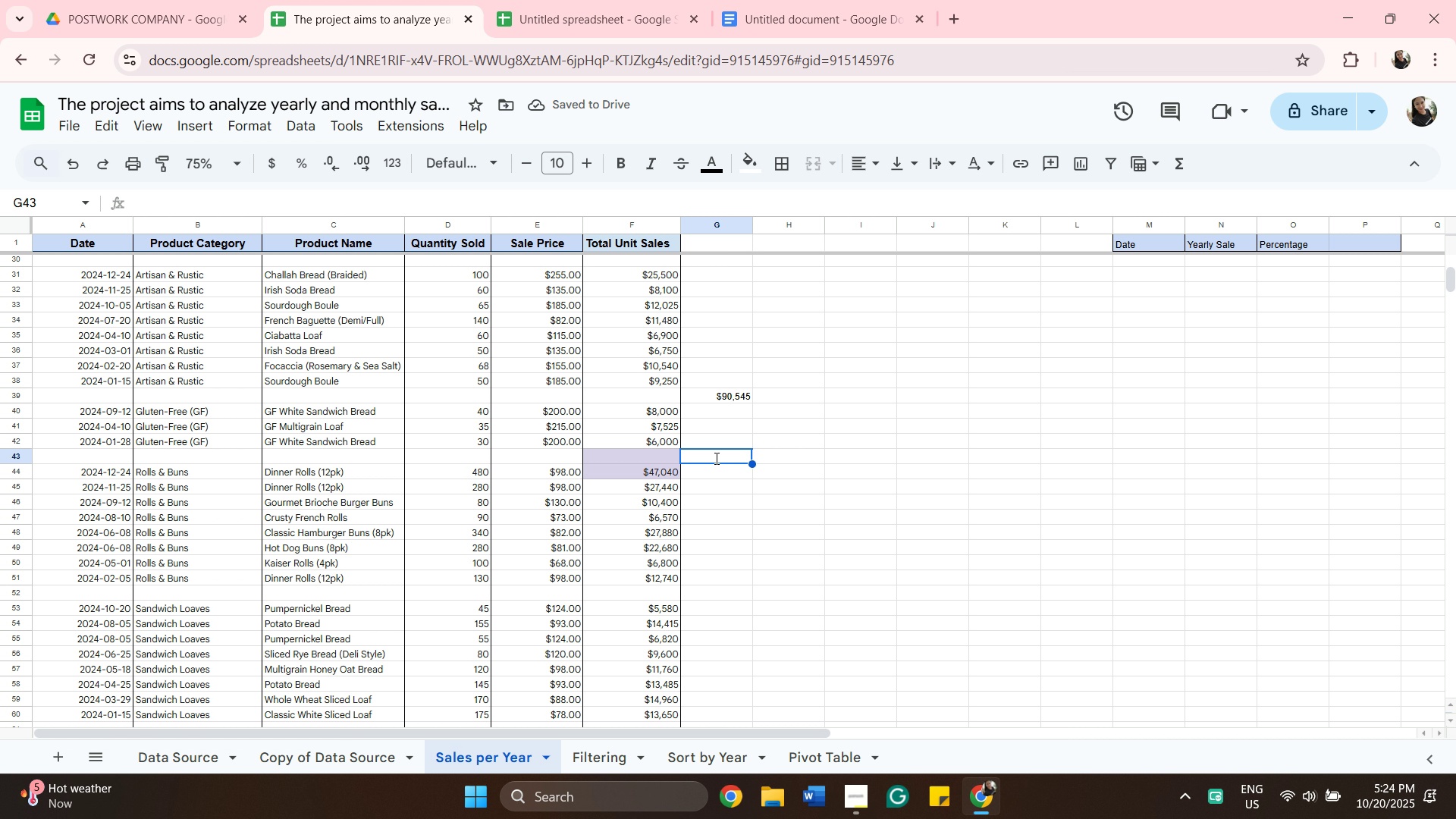 
type(=sum)
 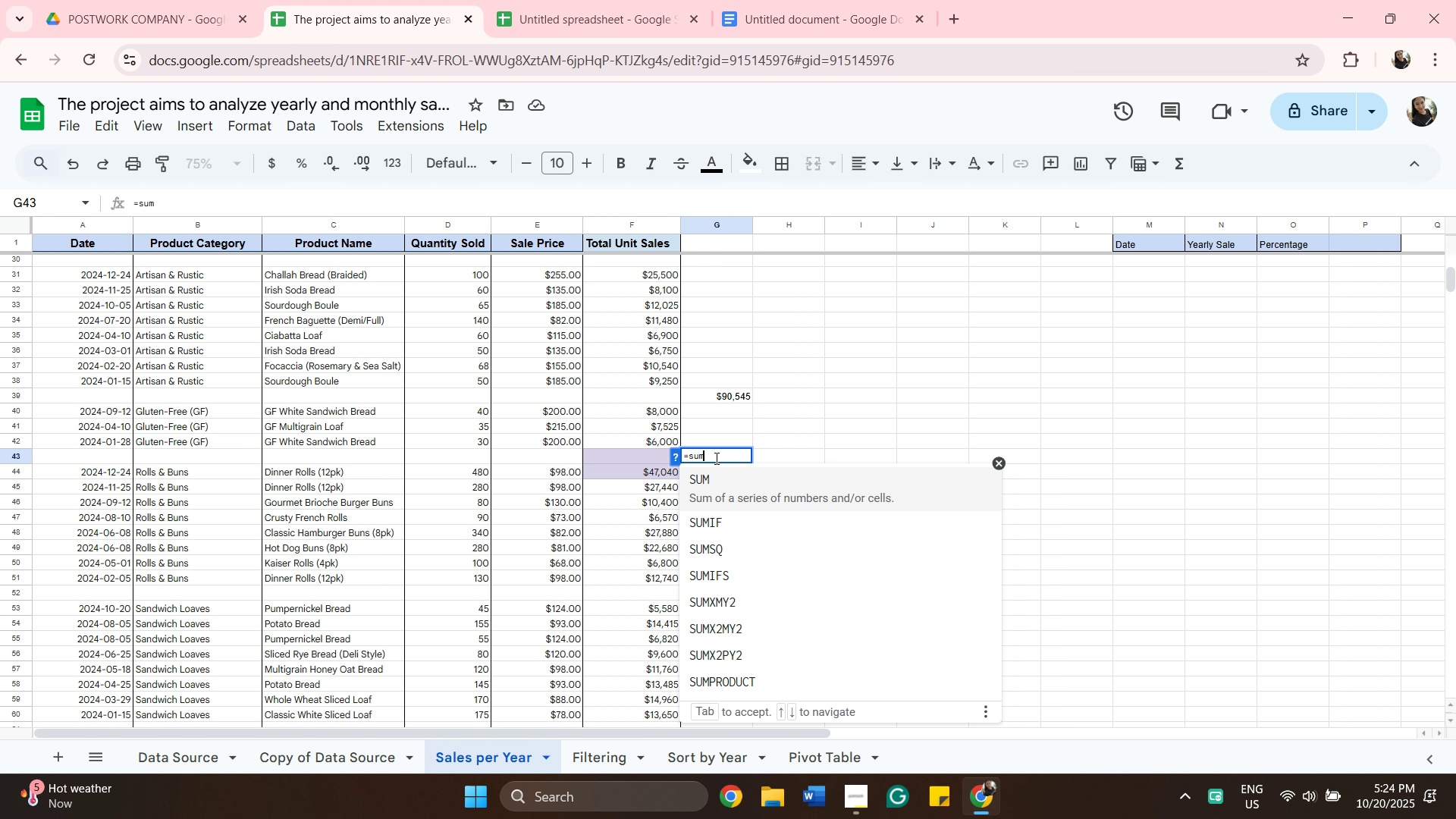 
wait(13.14)
 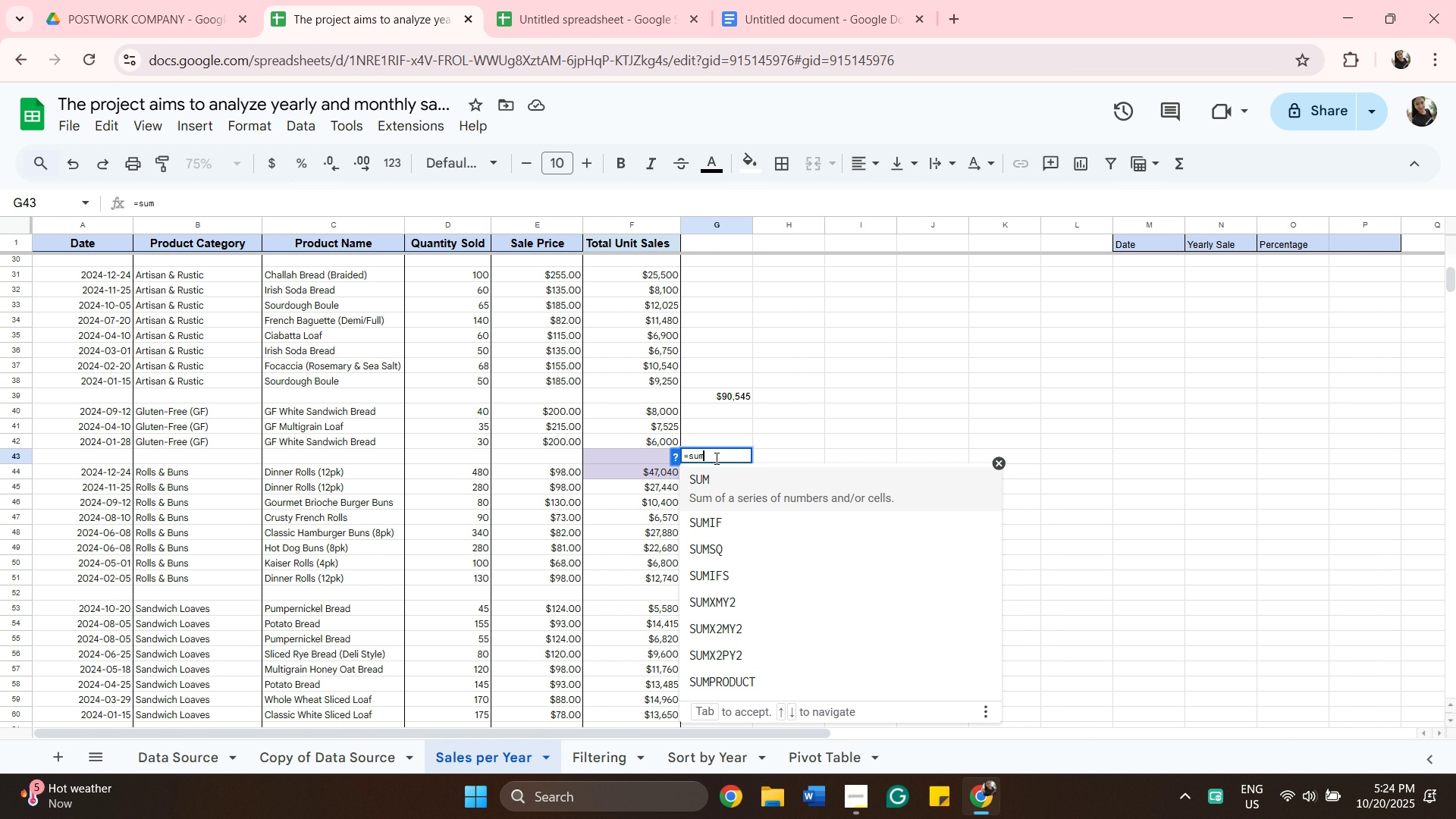 
left_click([719, 474])
 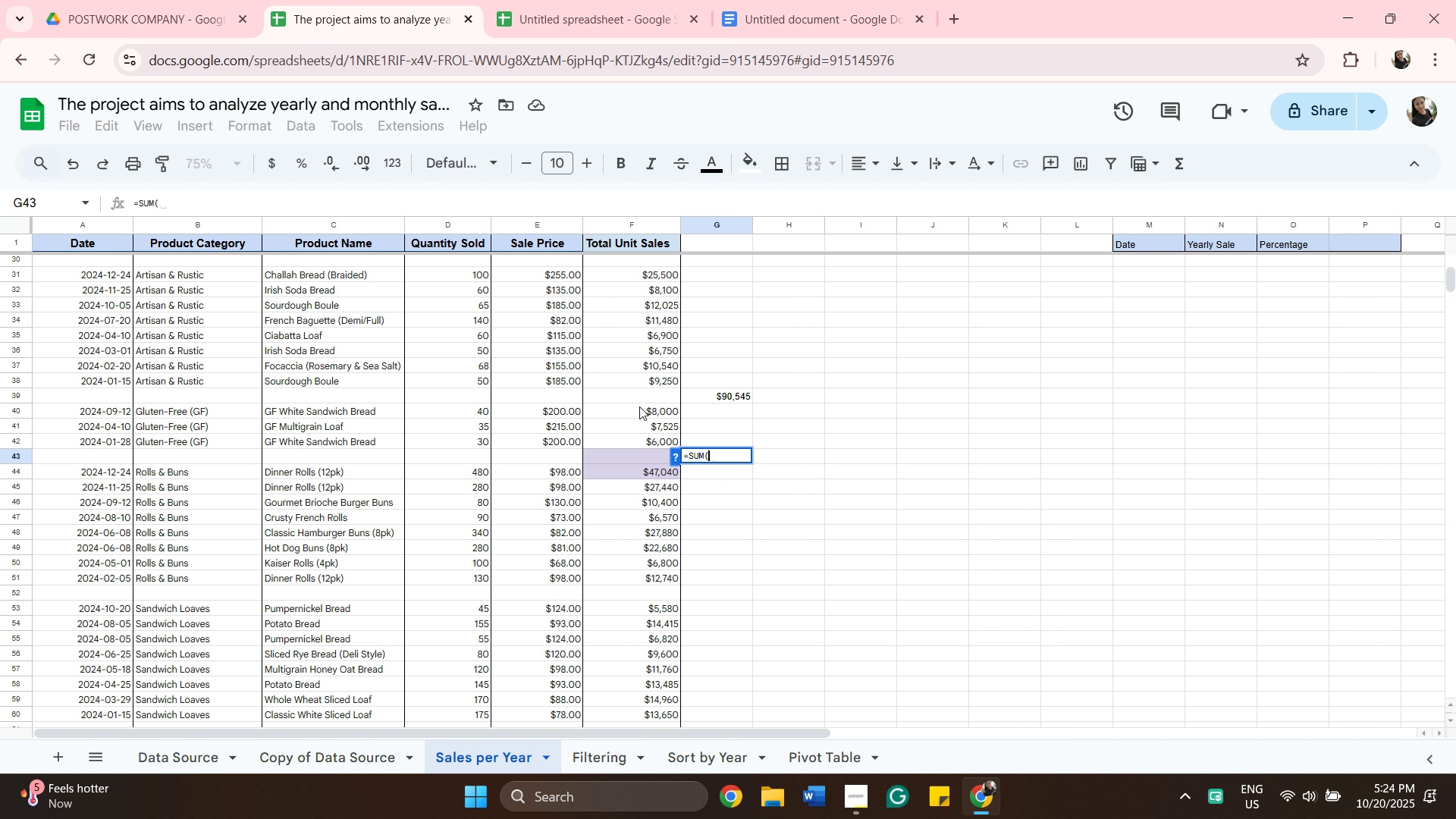 
left_click([639, 406])
 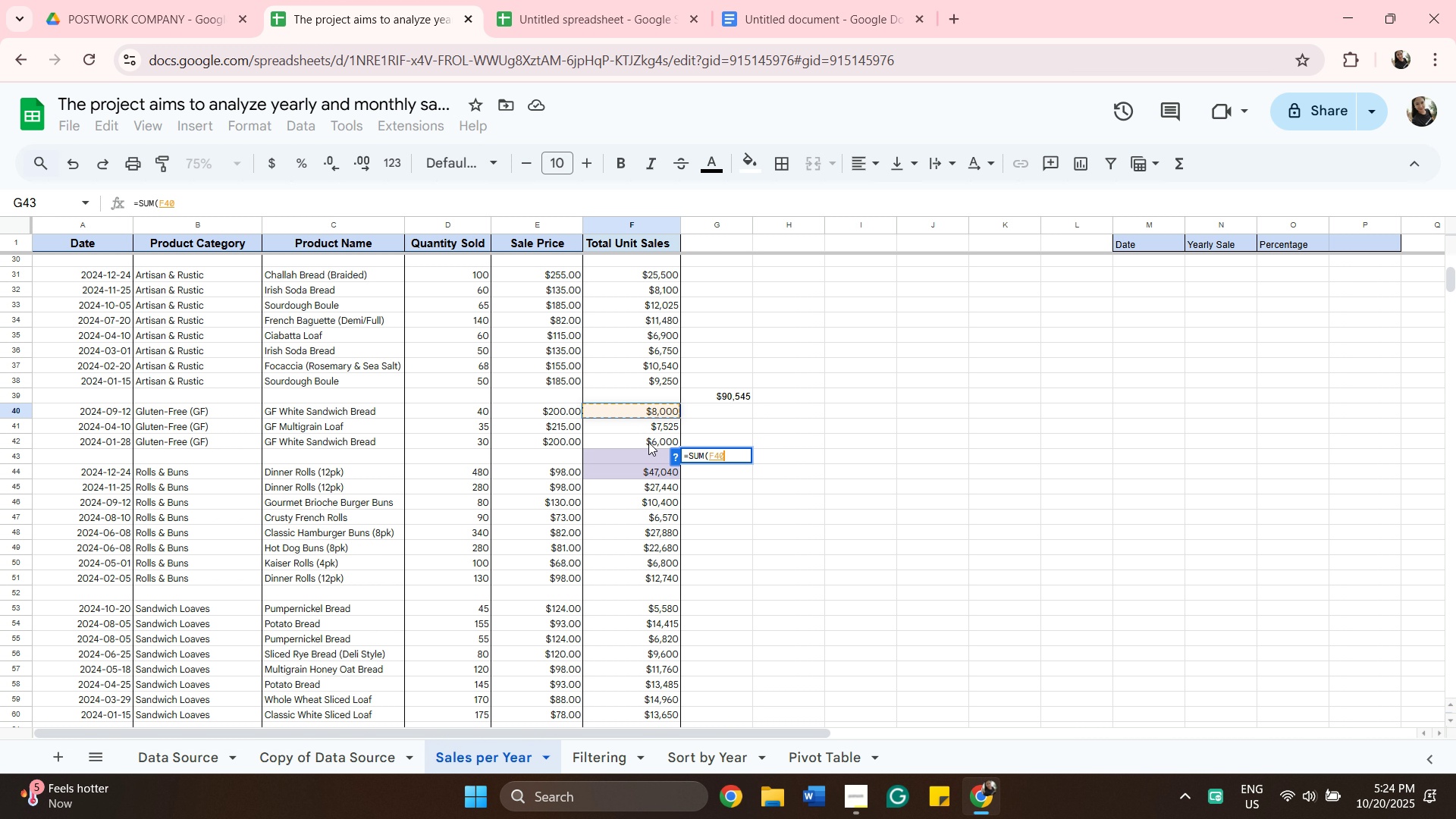 
hold_key(key=ShiftLeft, duration=0.54)
left_click([648, 442])
 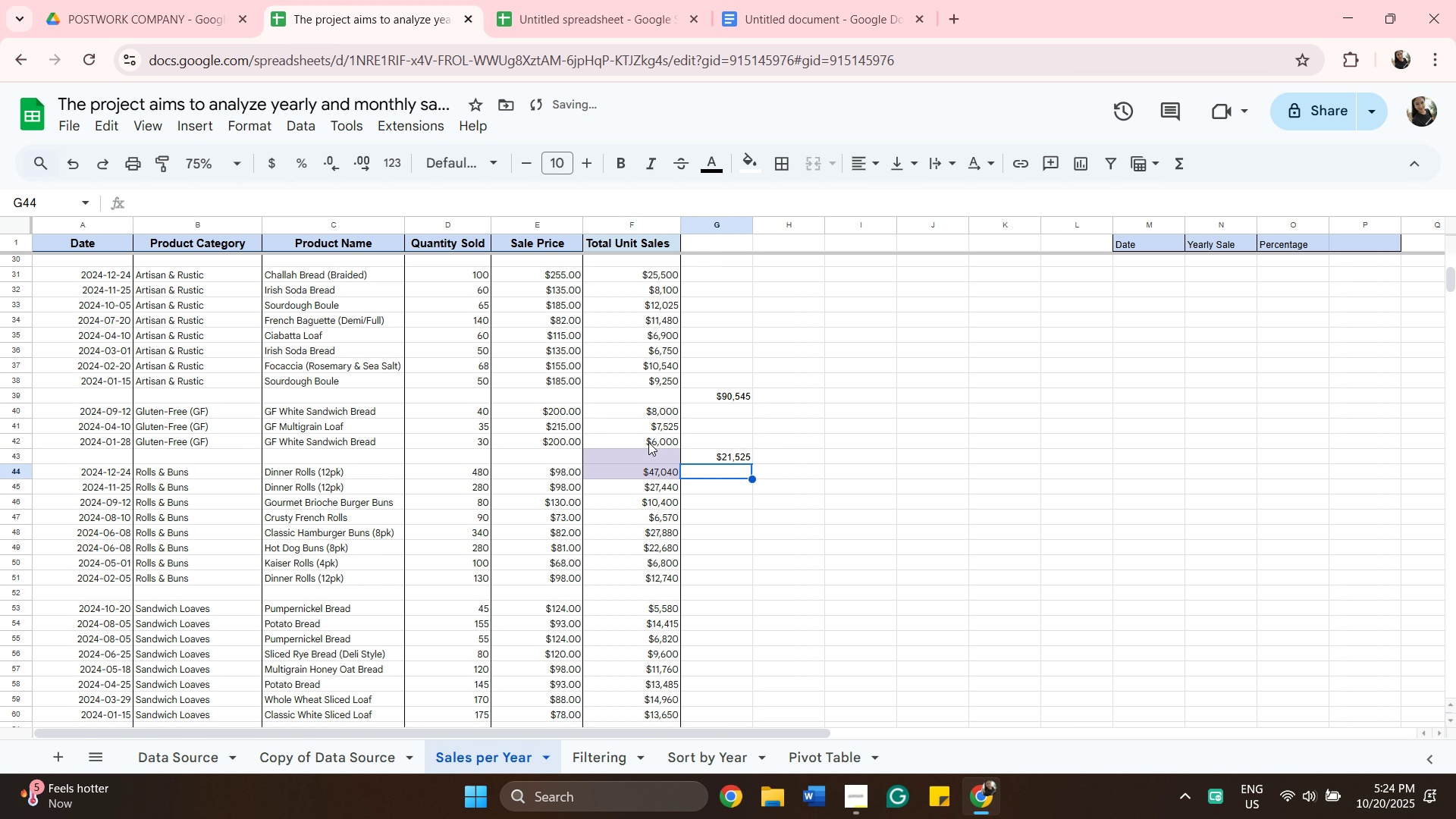 
key(Enter)
 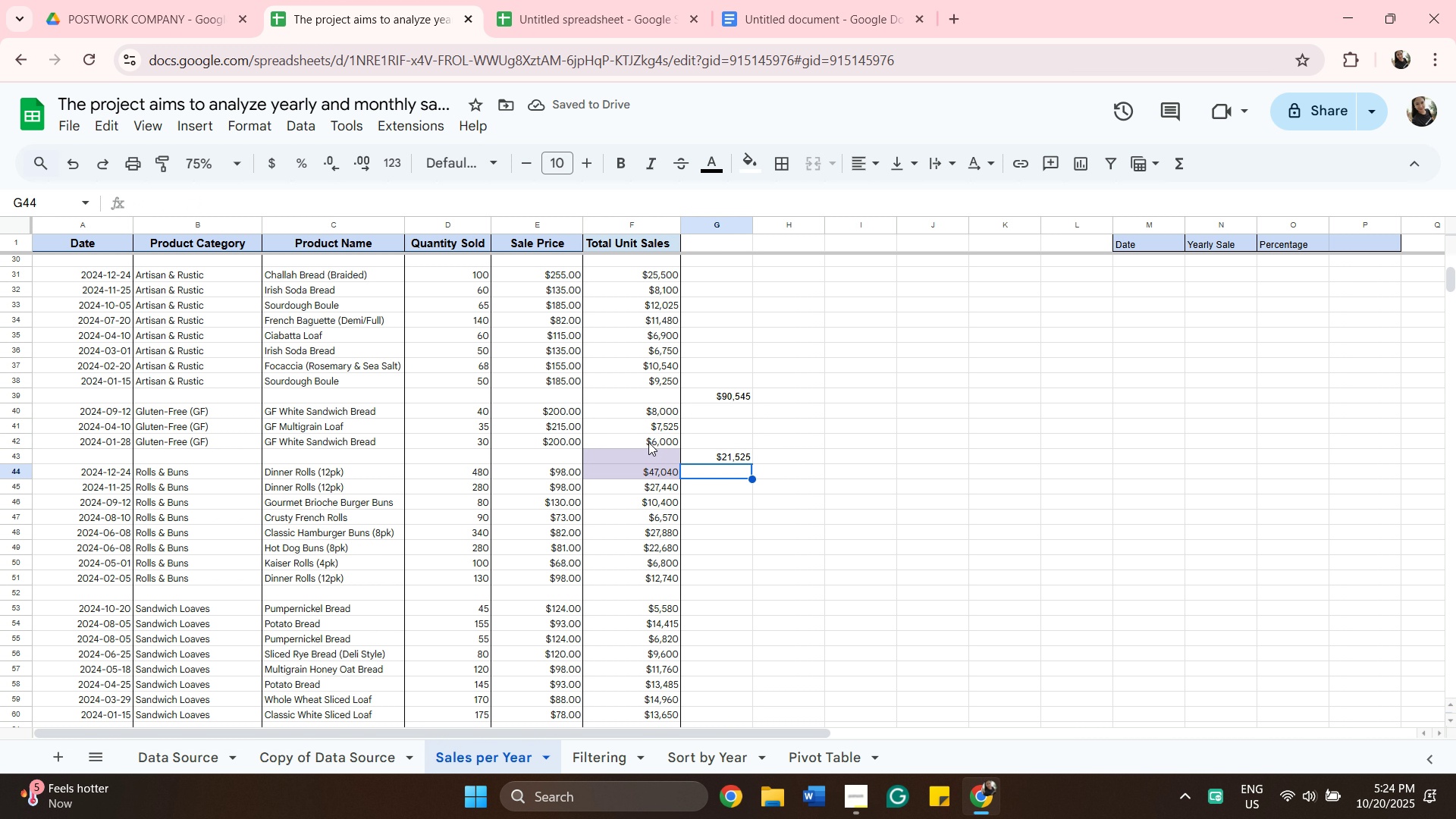 
scroll: coordinate [657, 443], scroll_direction: down, amount: 3.0
 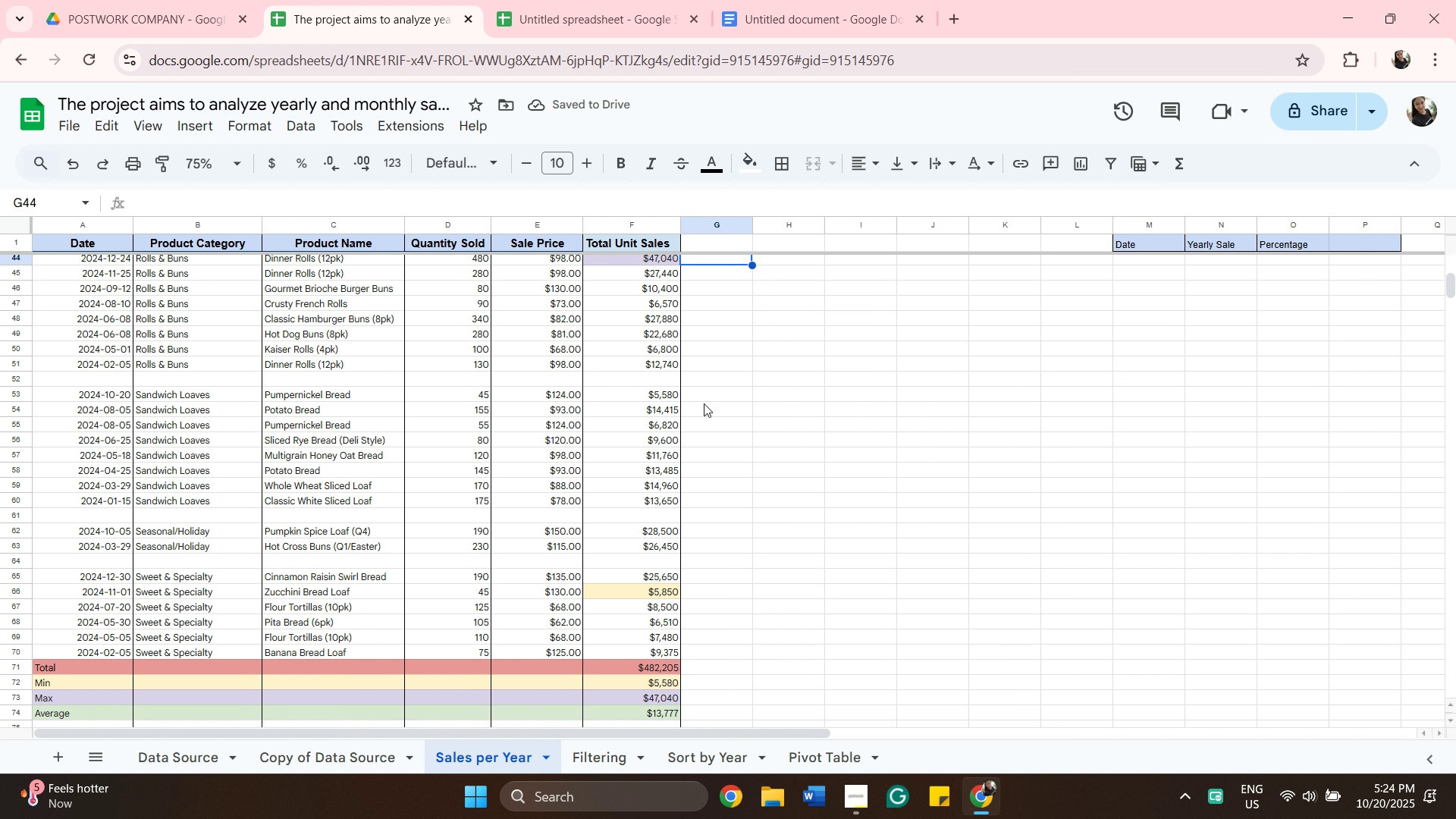 
scroll: coordinate [704, 403], scroll_direction: up, amount: 1.0
 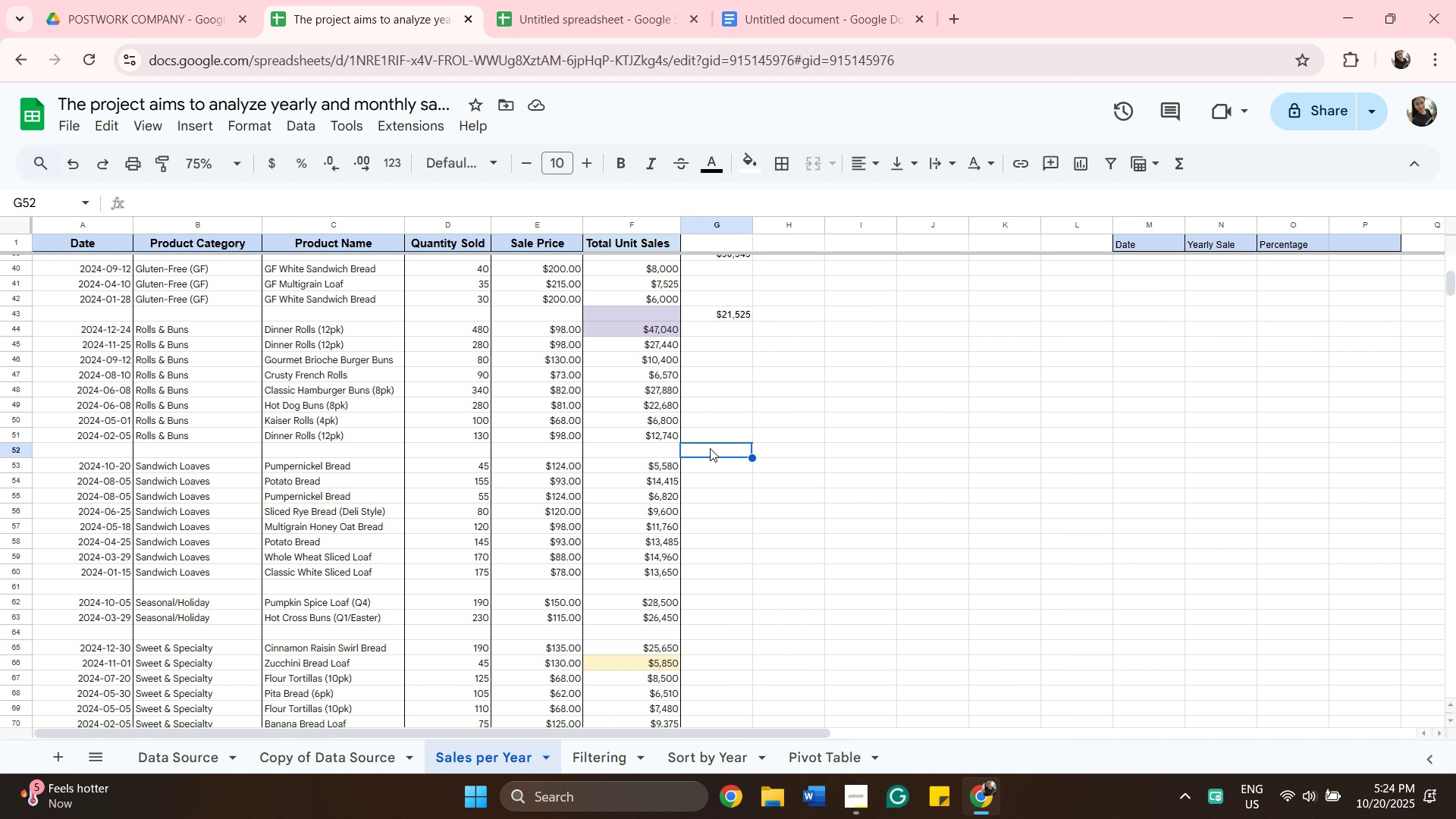 
left_click([710, 448])
 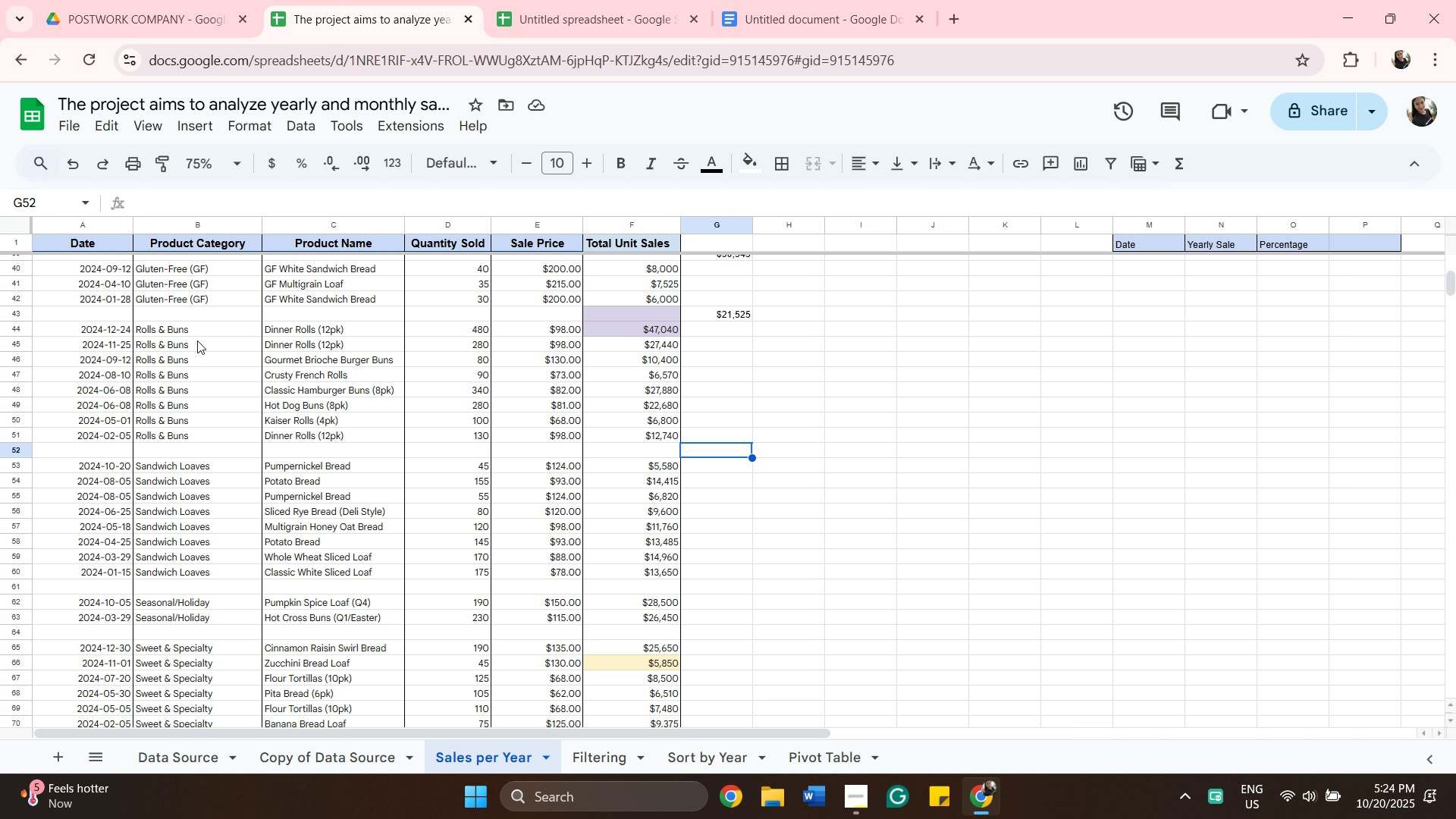 
wait(10.68)
 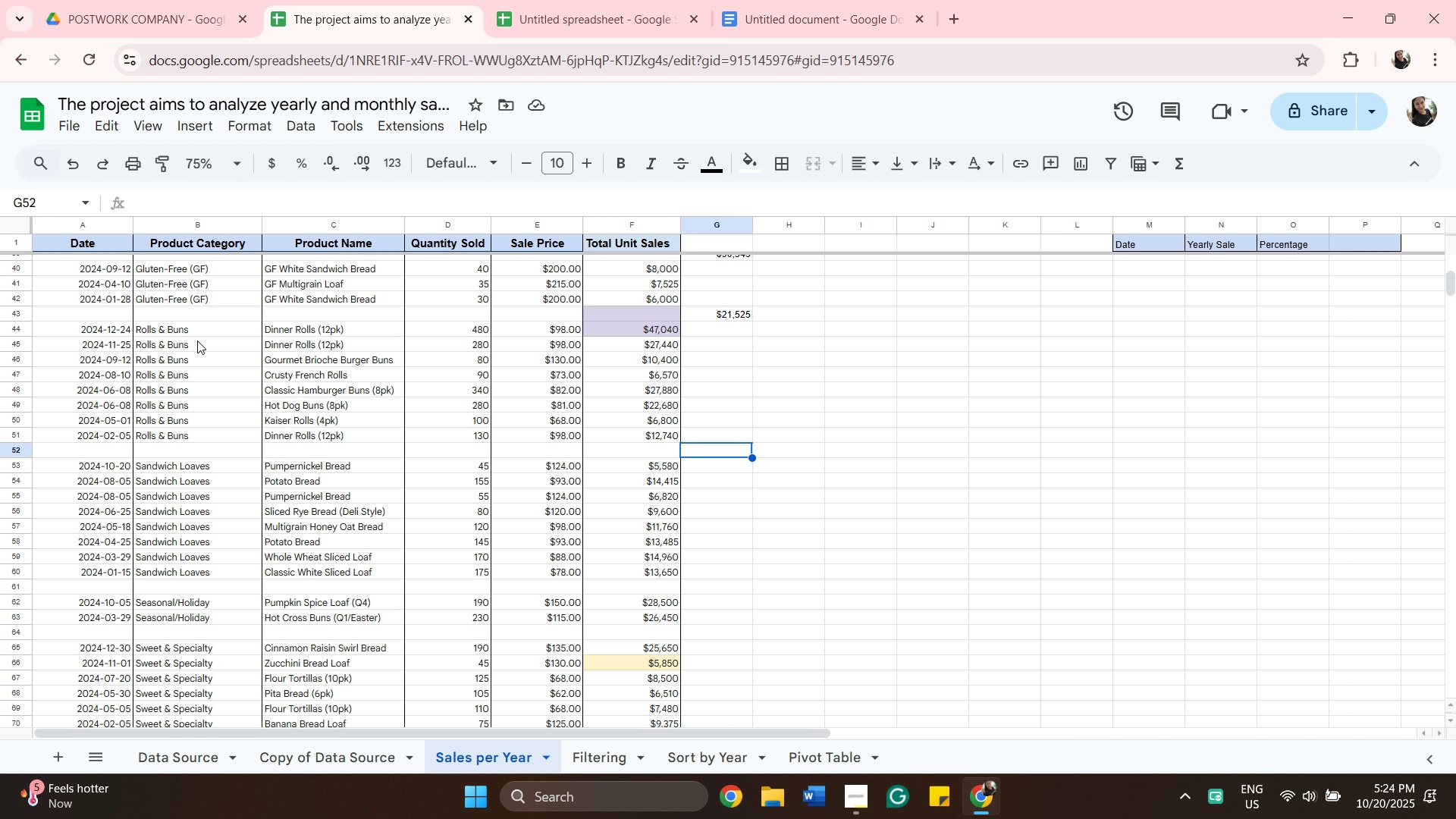 
type(=su)
 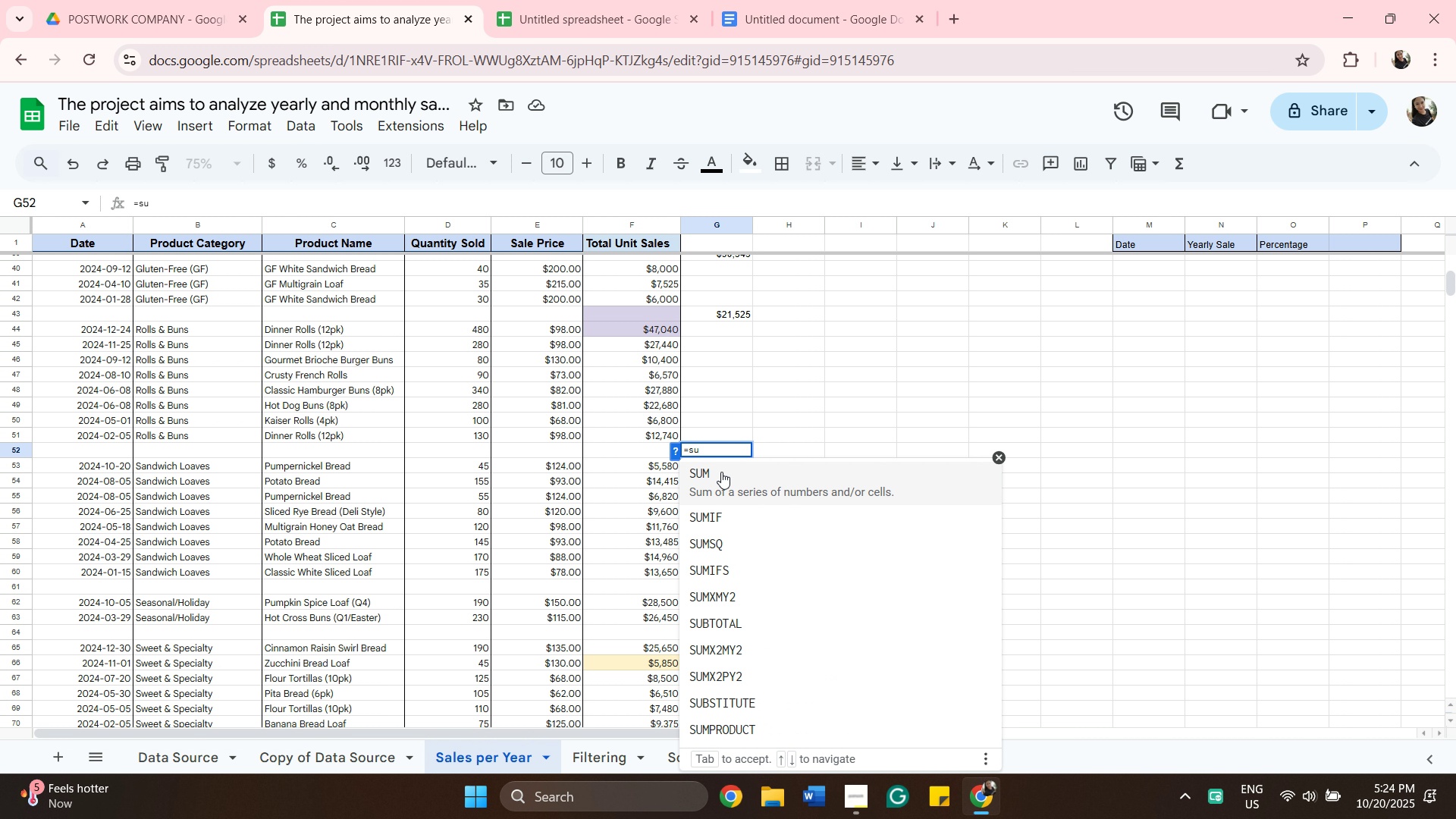 
left_click([721, 472])
 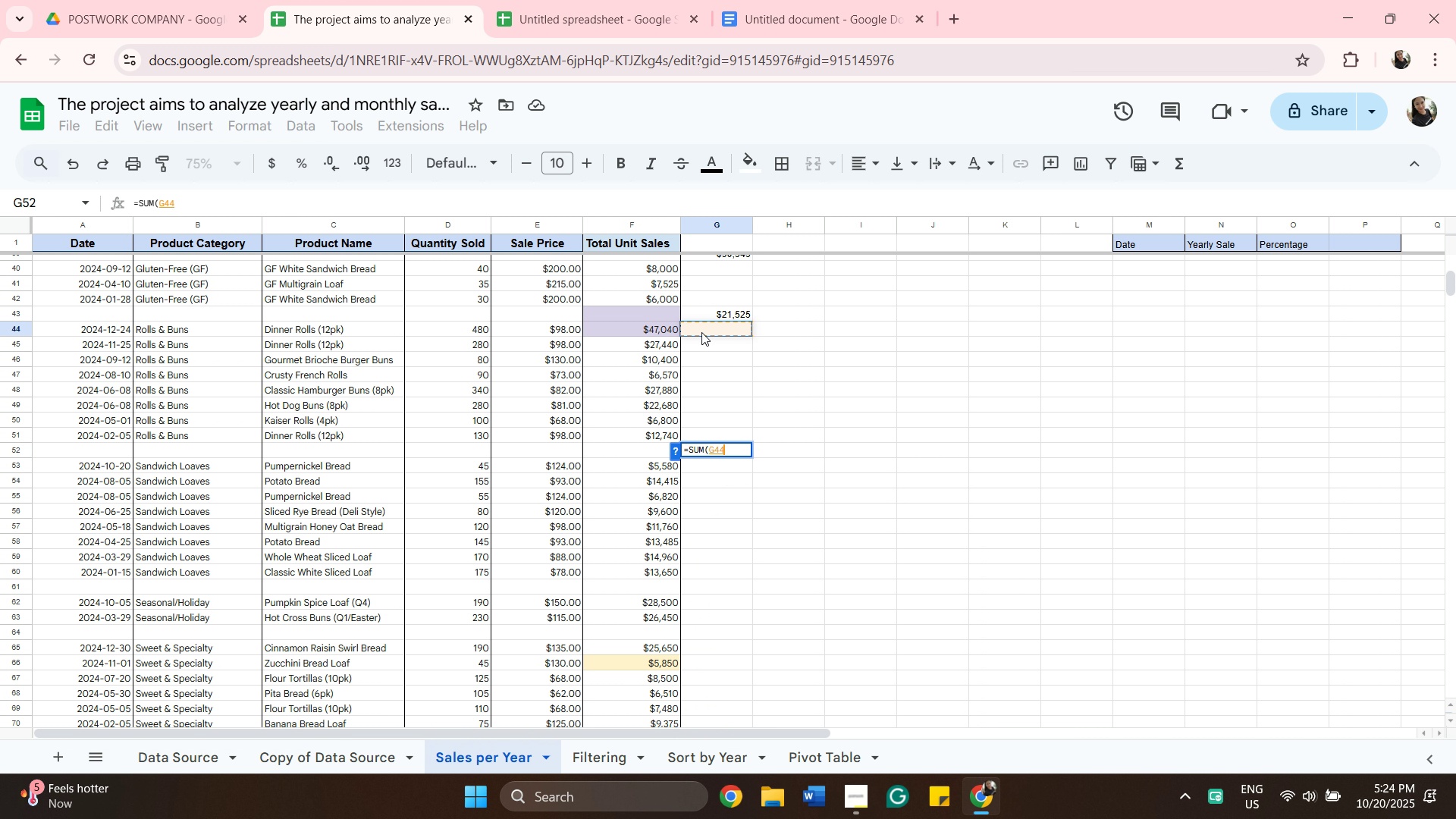 
left_click([701, 332])
 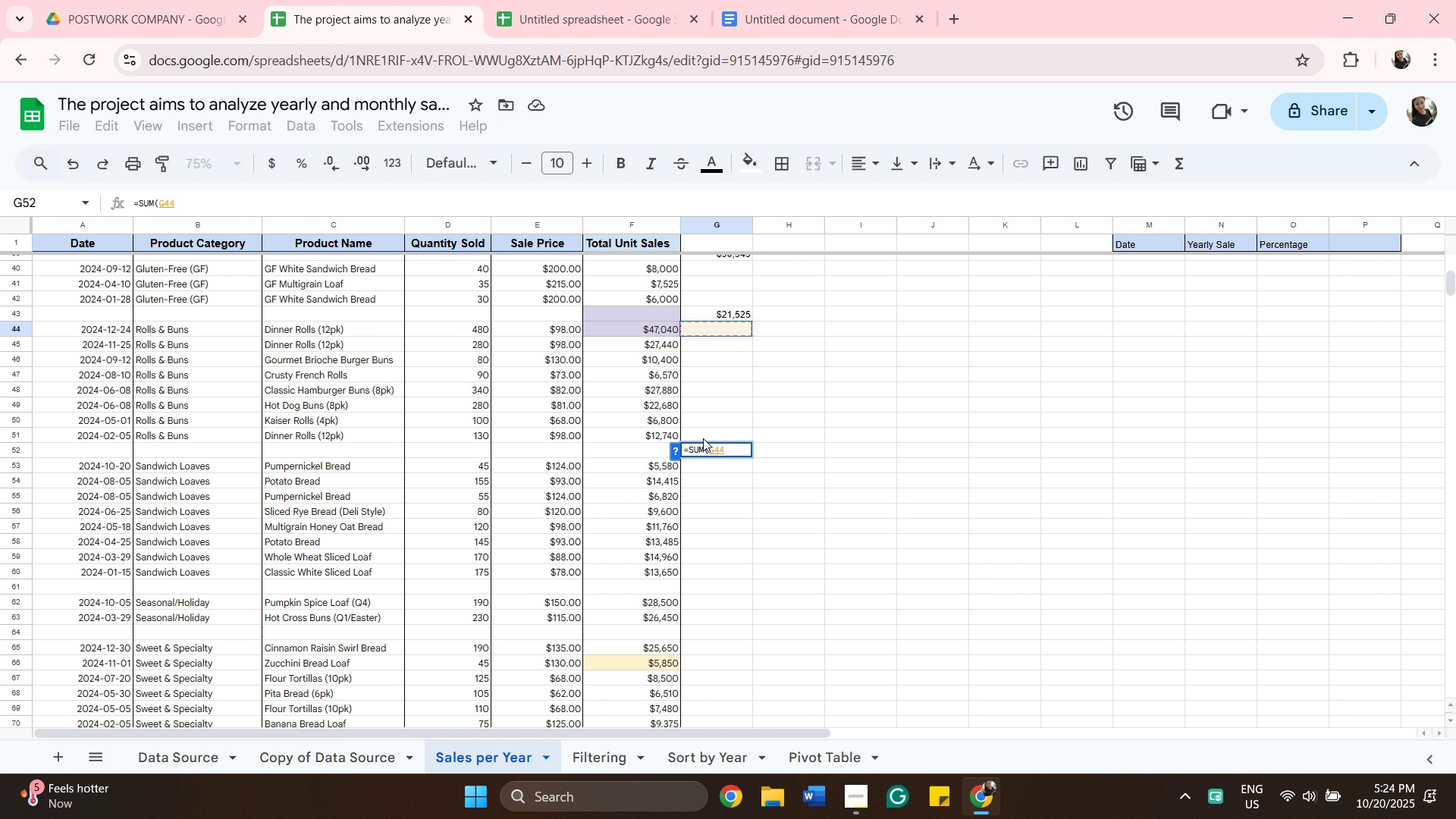 
hold_key(key=ShiftLeft, duration=0.58)
left_click([703, 438])
 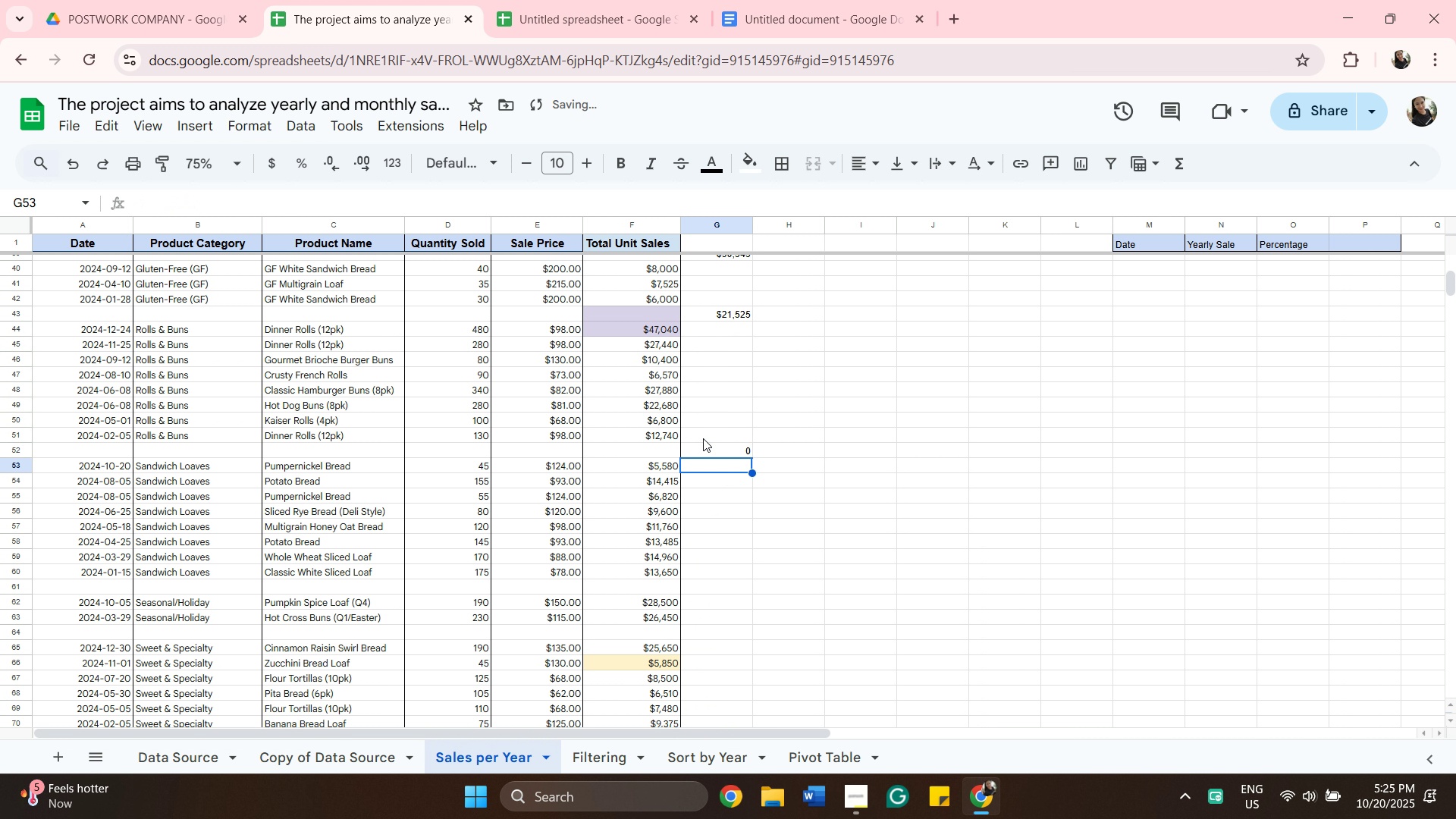 
key(Enter)
 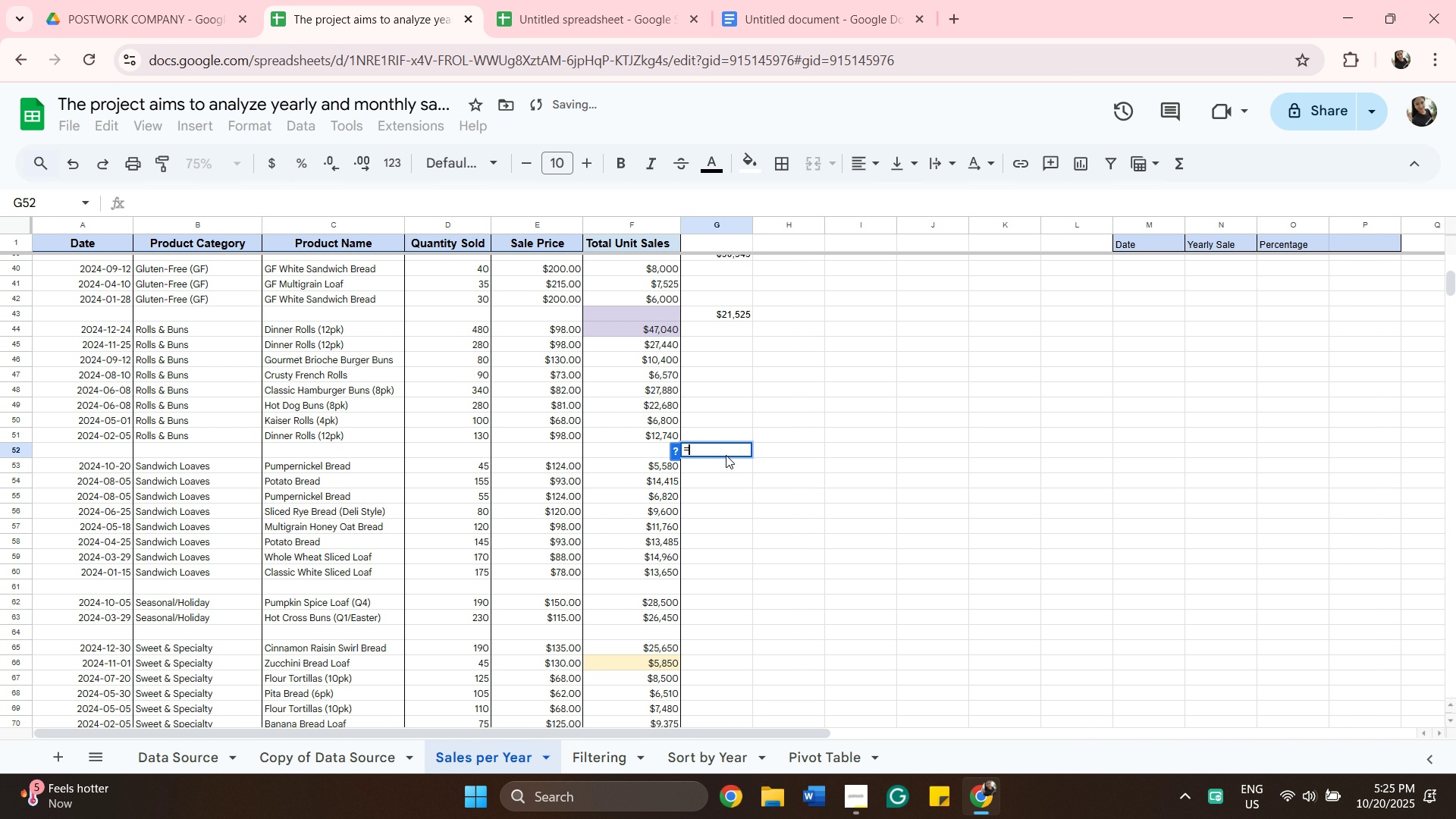 
type(=sum)
 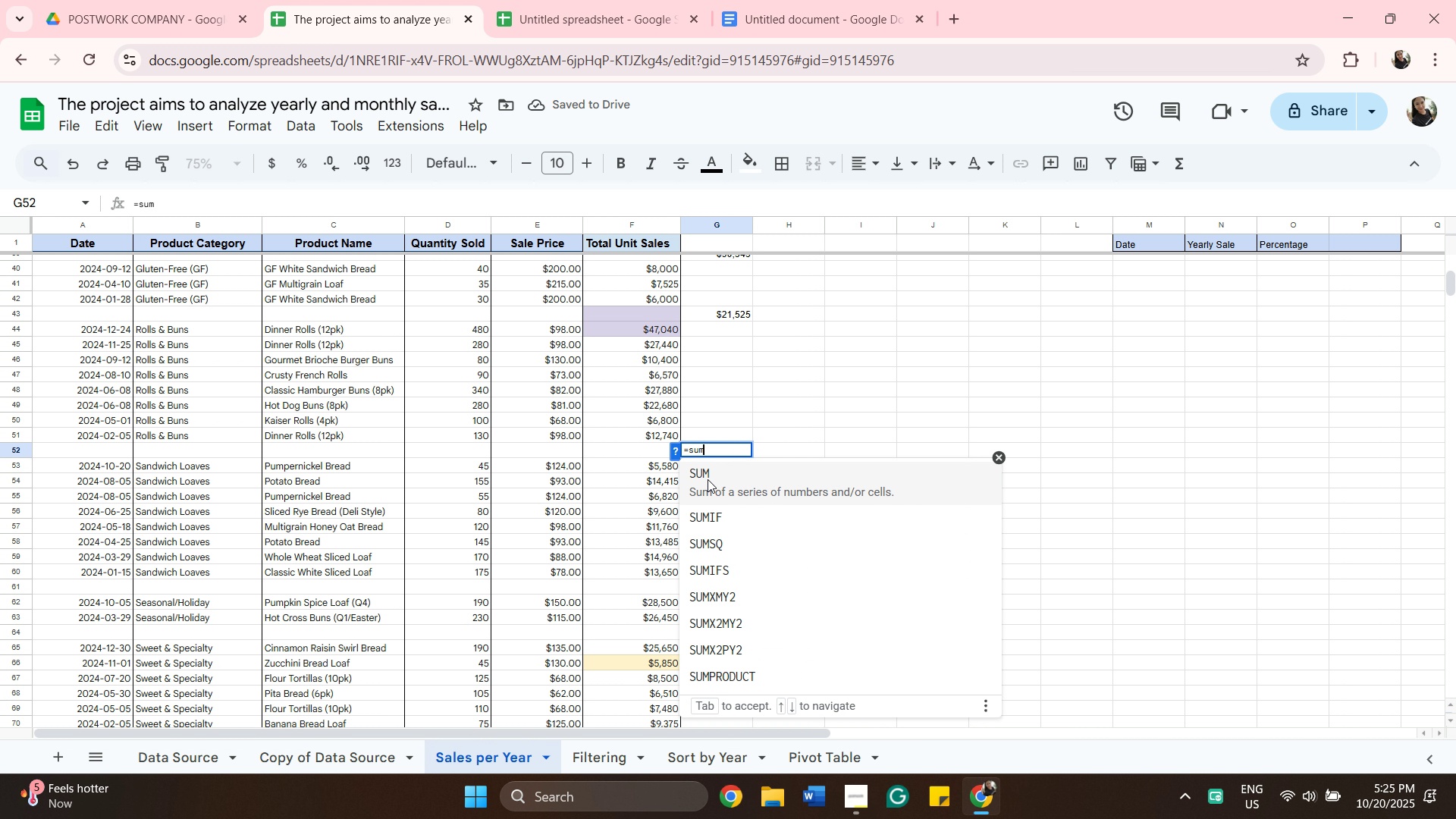 
left_click([708, 479])
 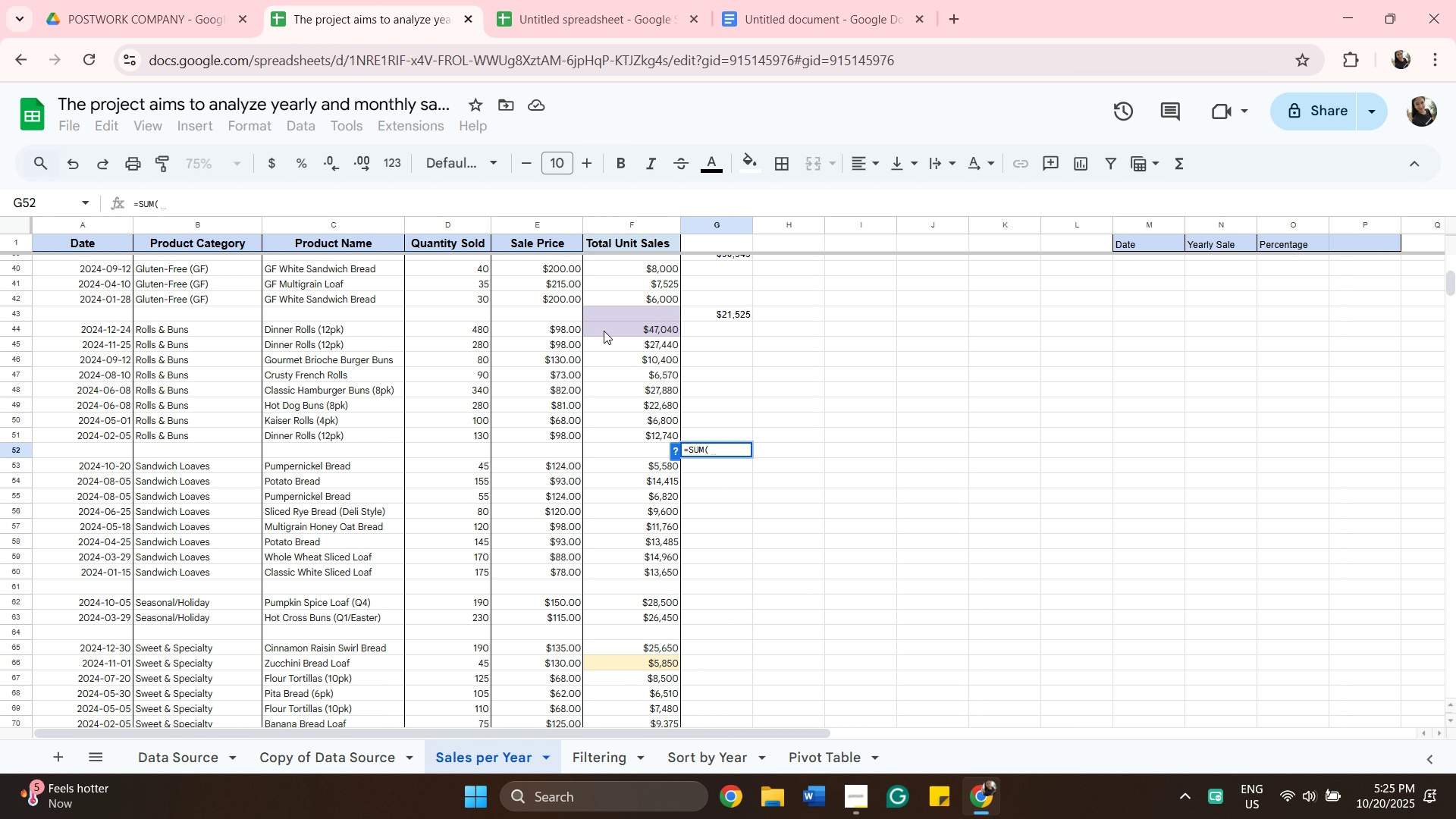 
left_click([604, 331])
 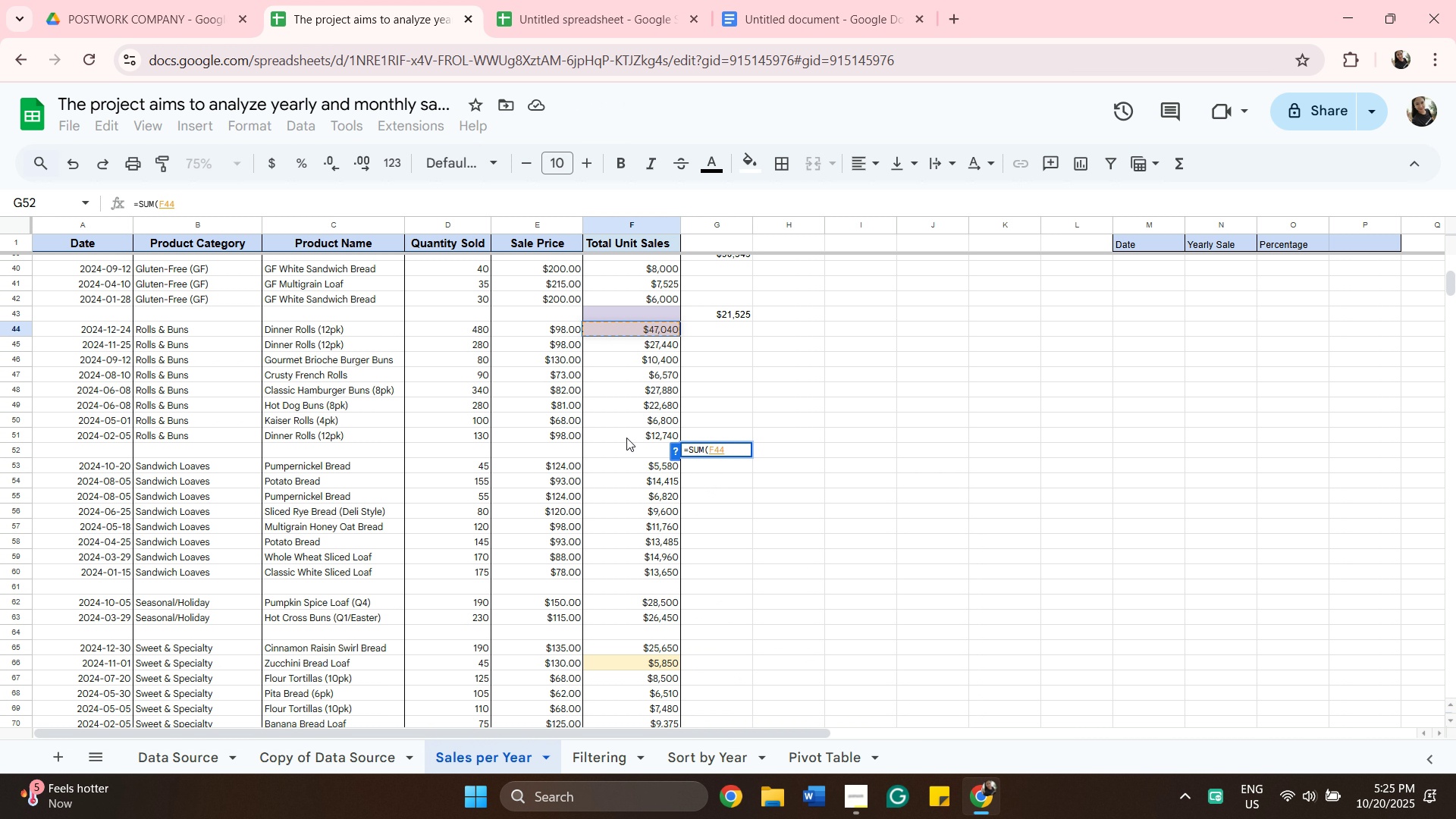 
hold_key(key=ShiftLeft, duration=0.52)
left_click([626, 438])
 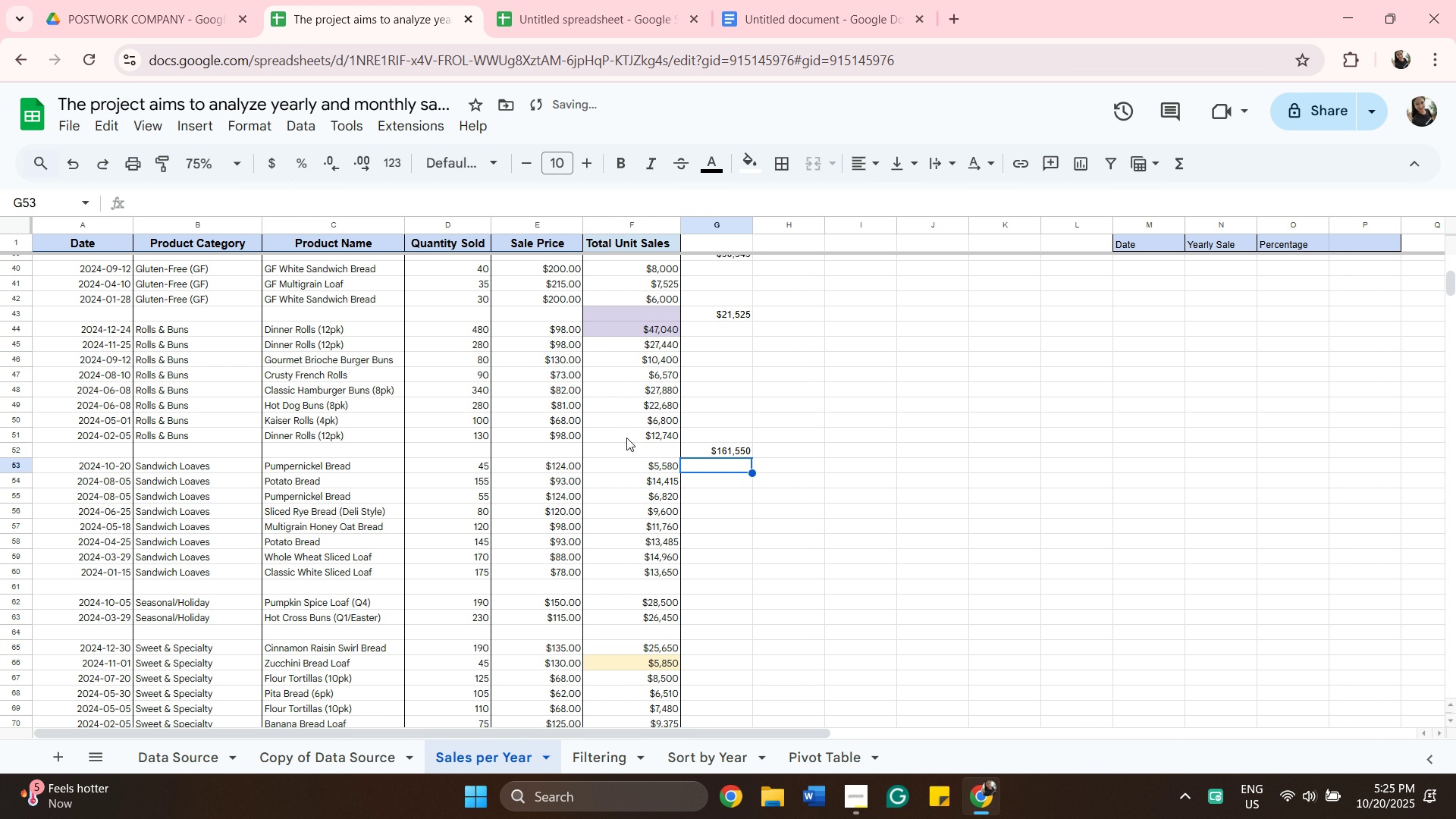 
key(Enter)
 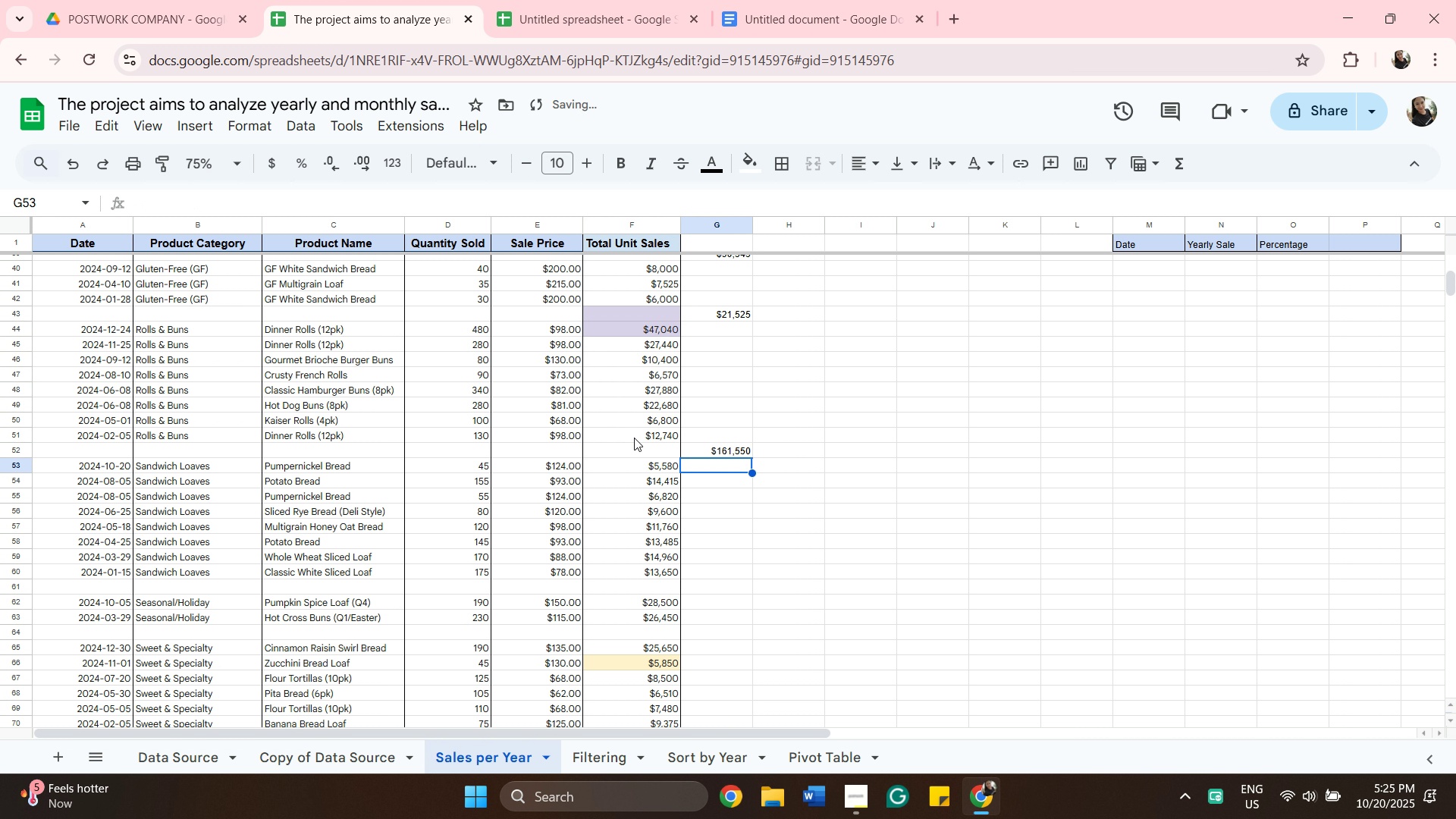 
scroll: coordinate [653, 434], scroll_direction: down, amount: 1.0
 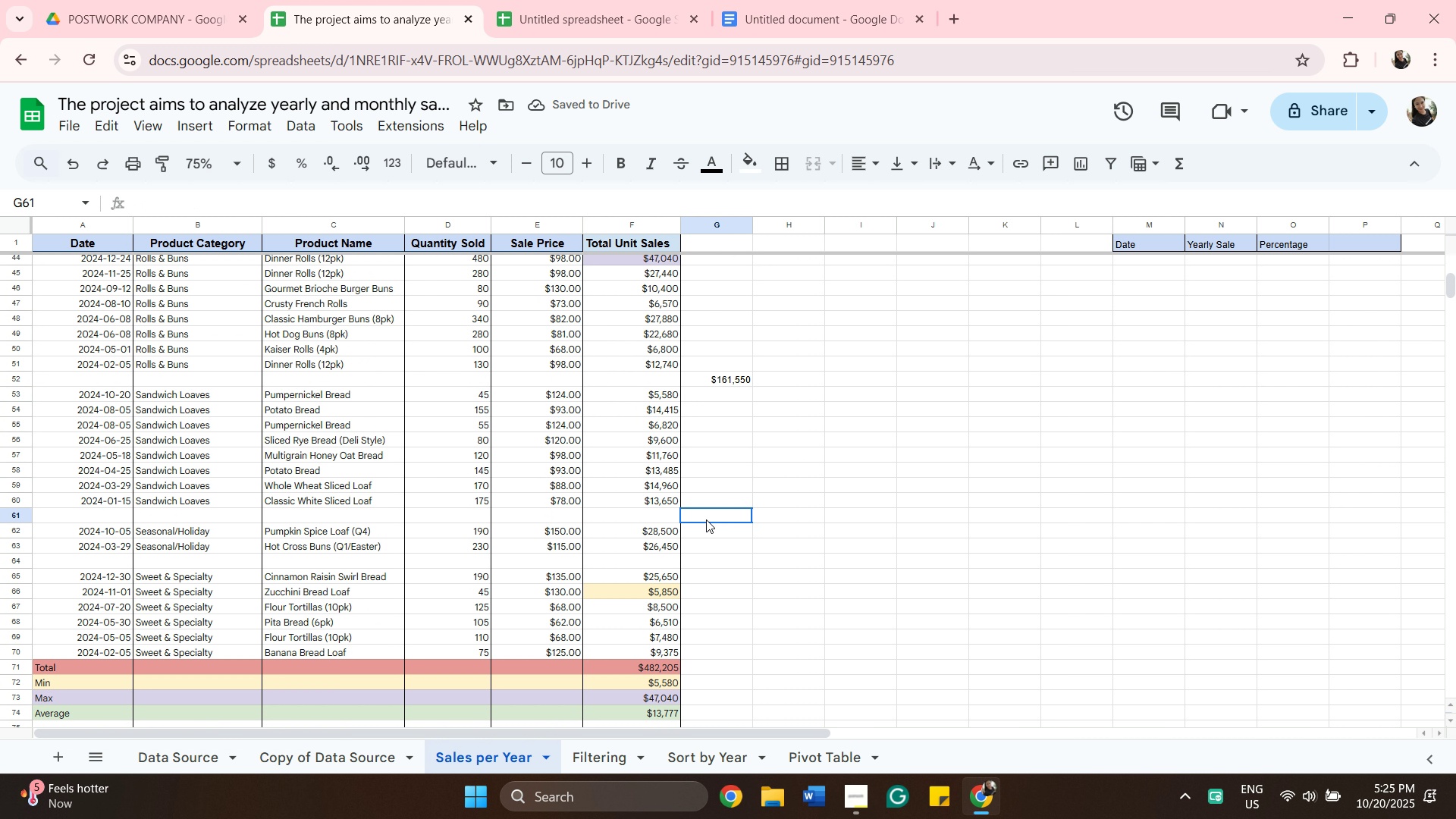 
left_click([706, 519])
 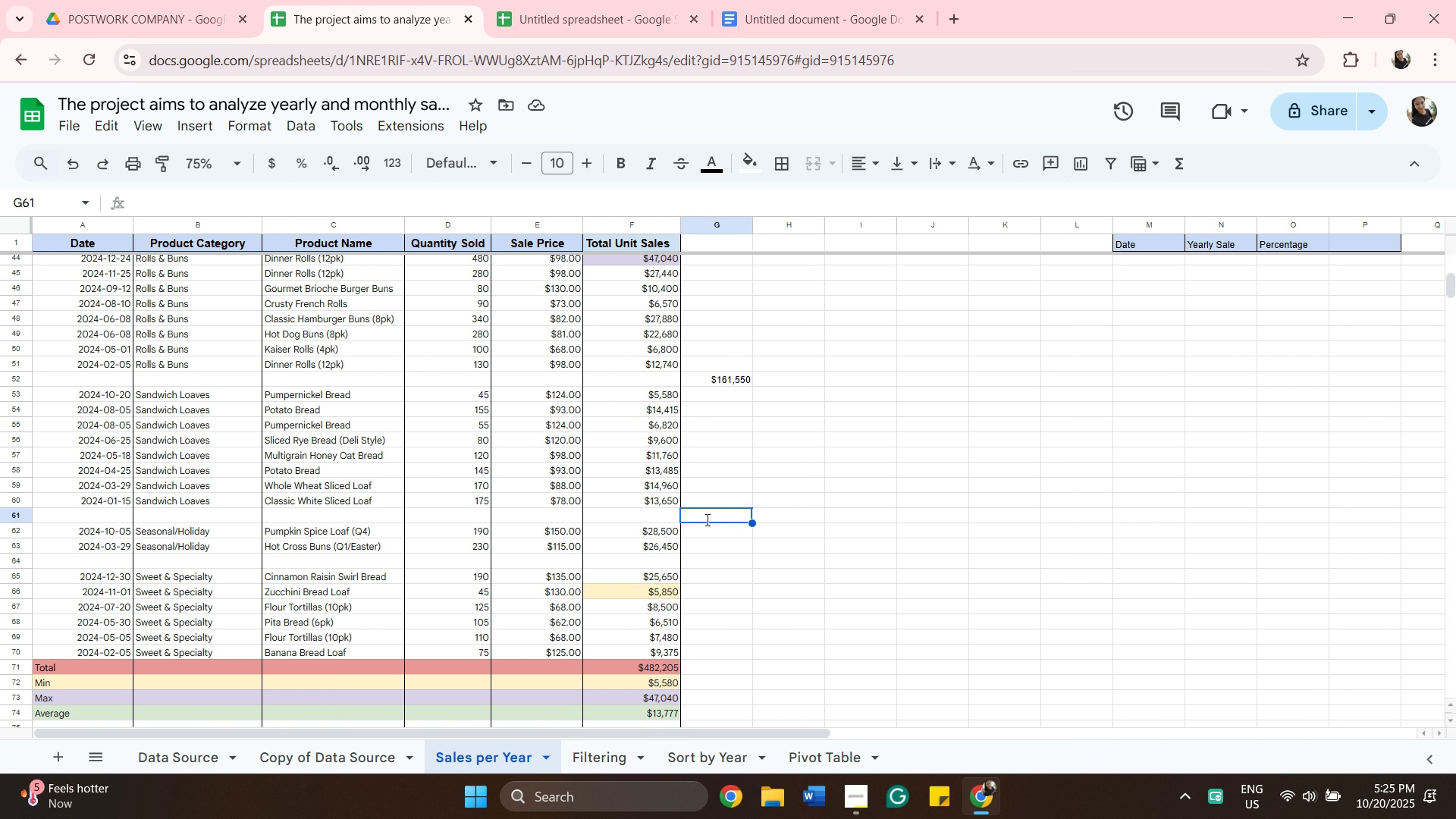 
type(=sum)
 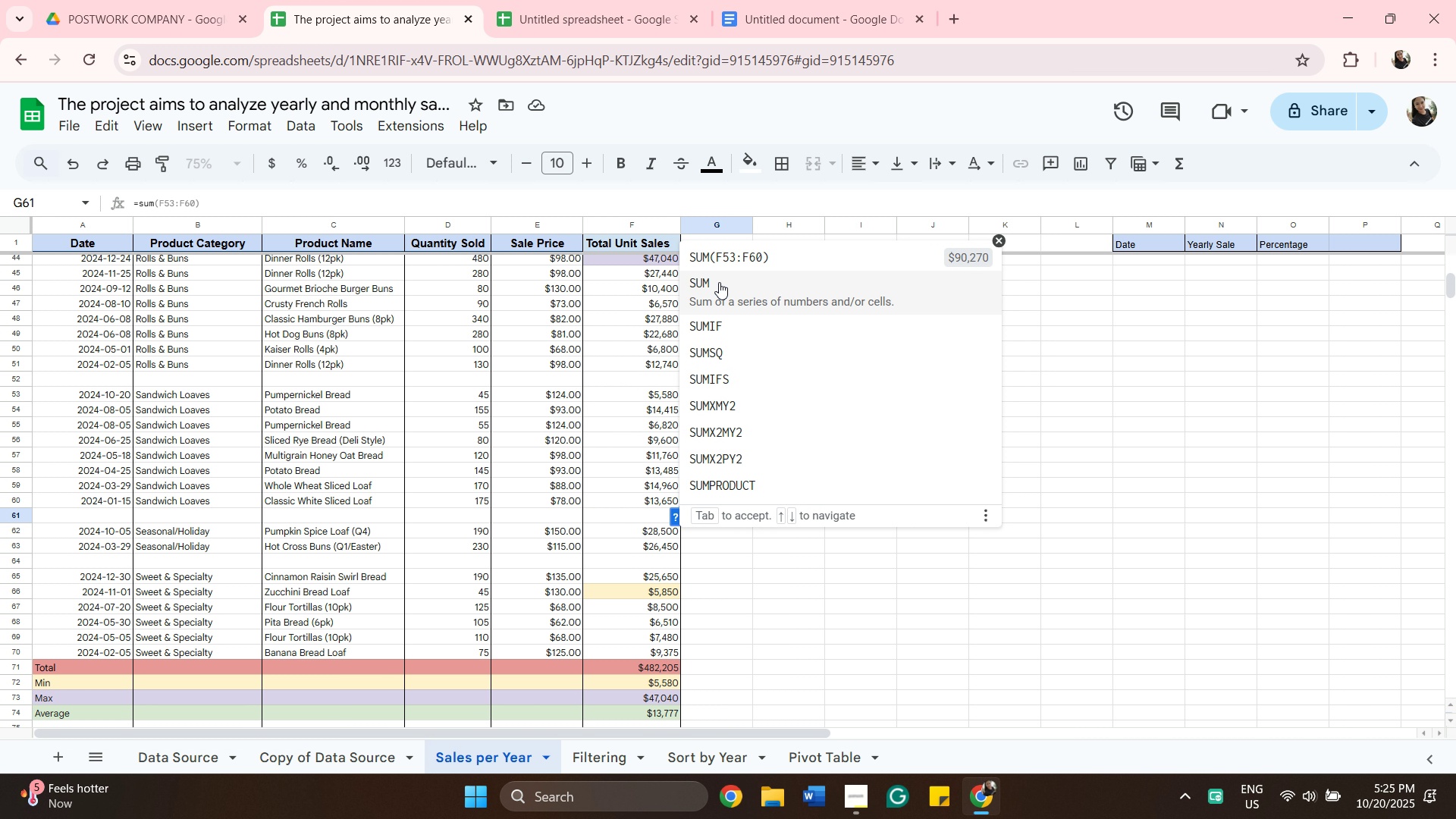 
left_click([719, 282])
 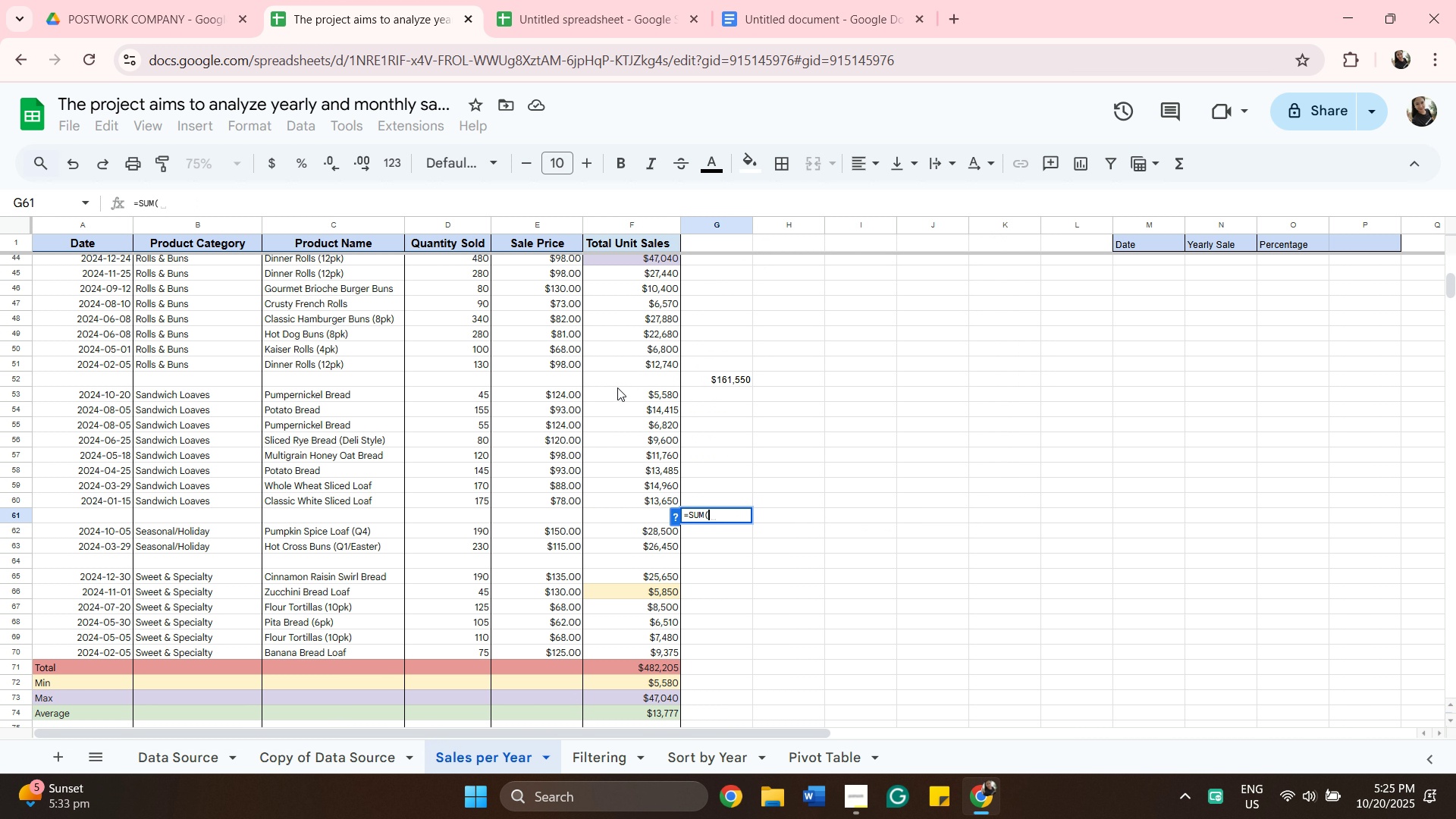 
wait(5.54)
 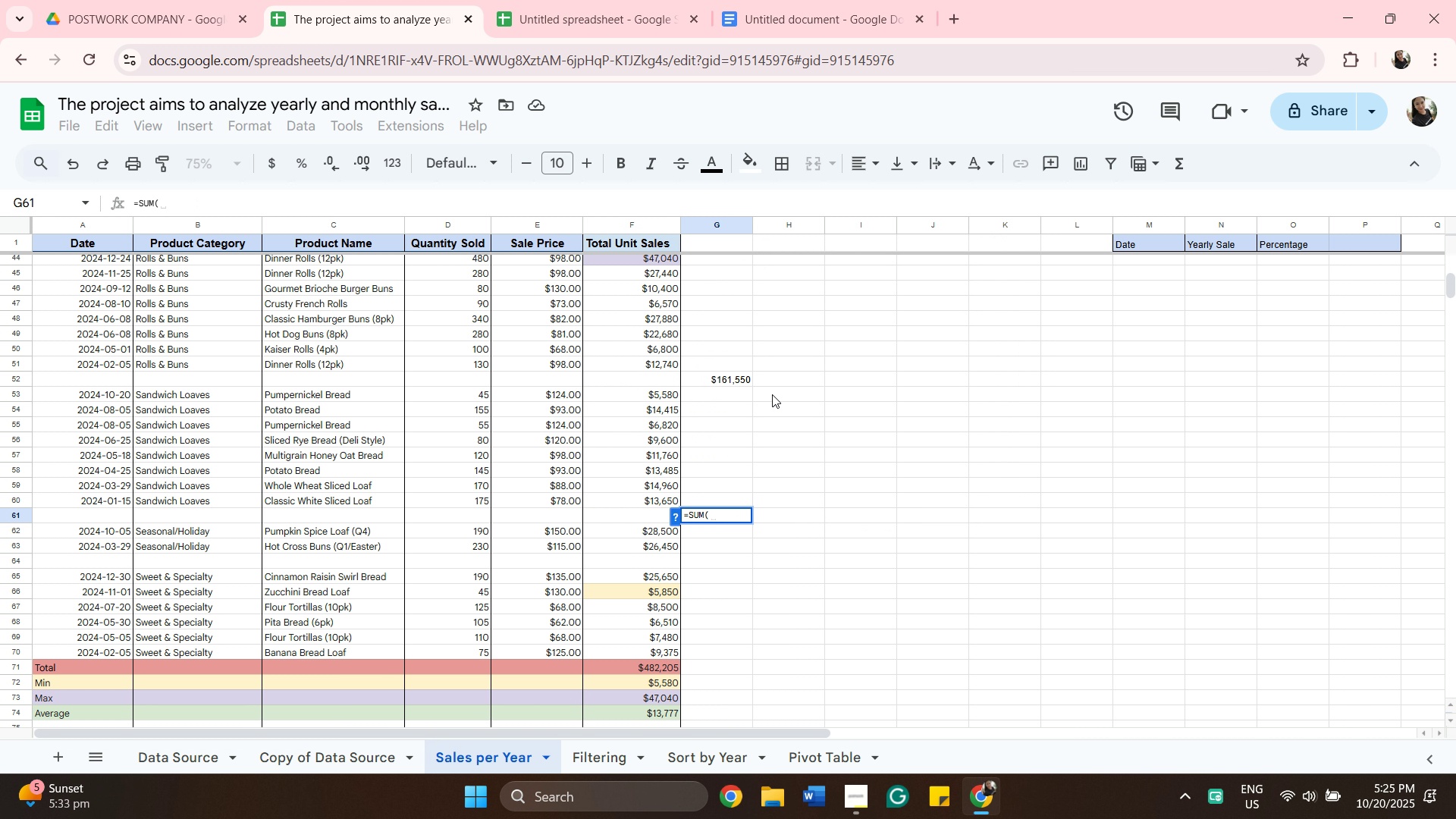 
left_click([620, 394])
 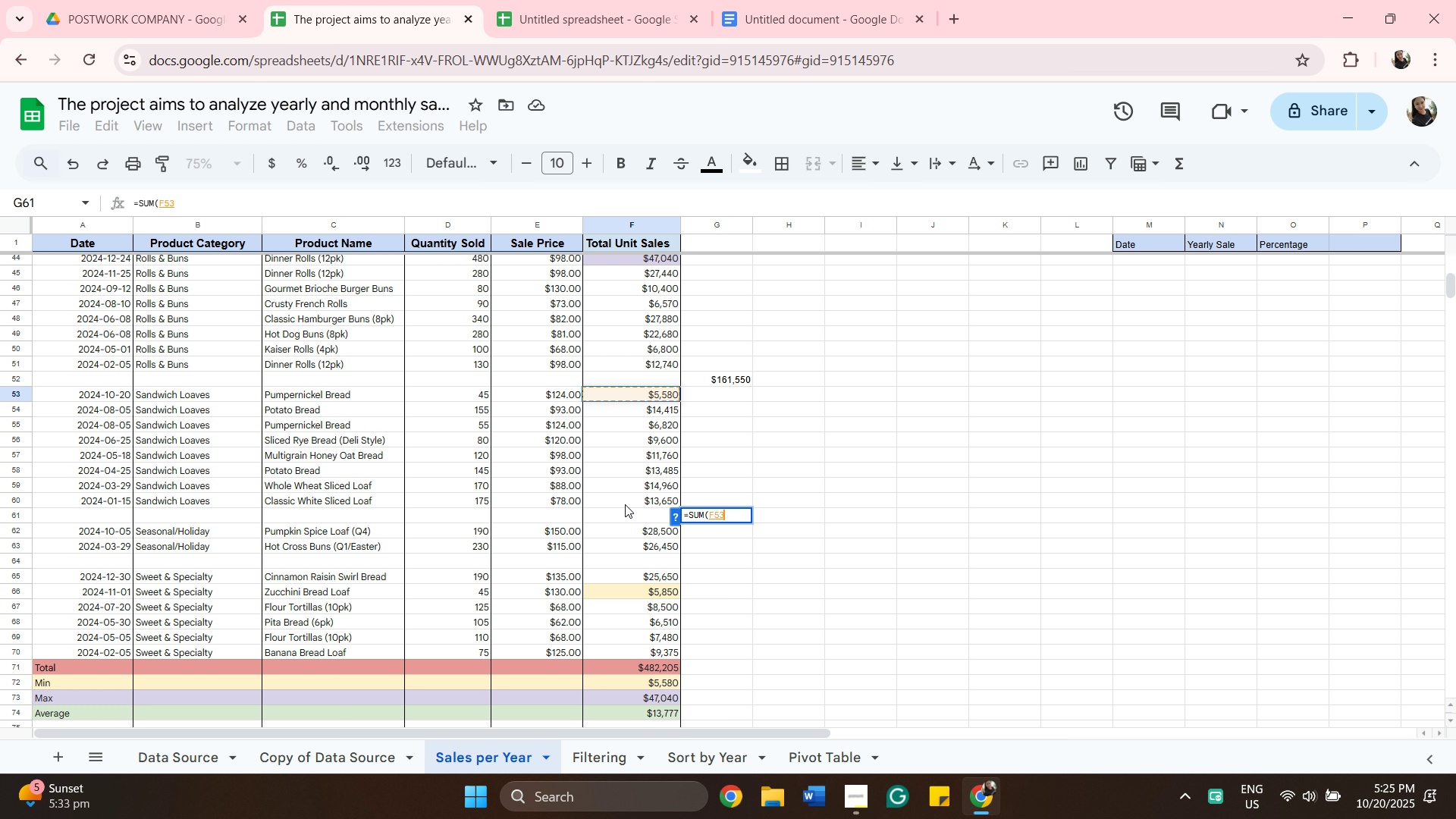 
hold_key(key=ShiftLeft, duration=0.48)
left_click([625, 504])
 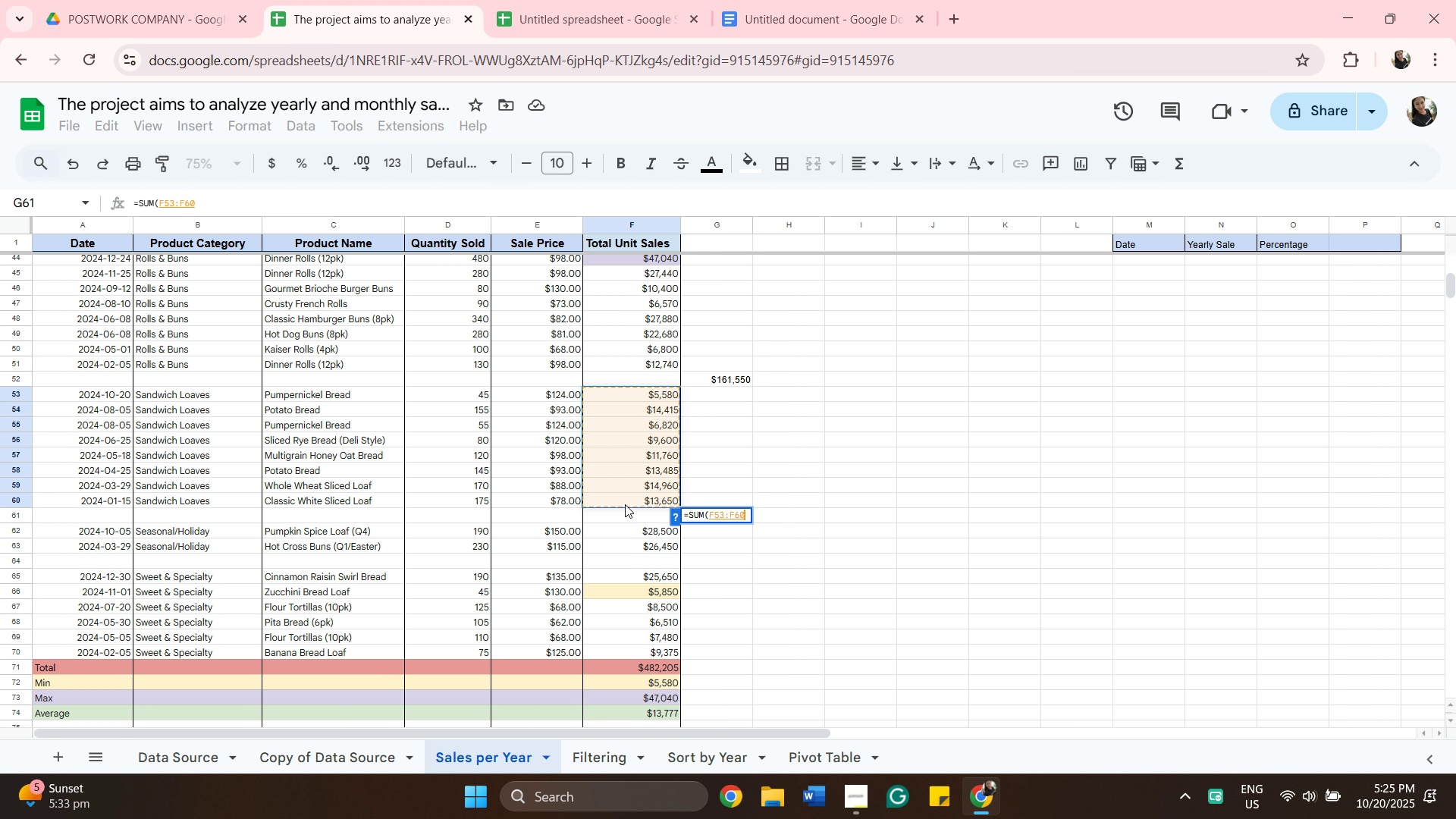 
key(Enter)
 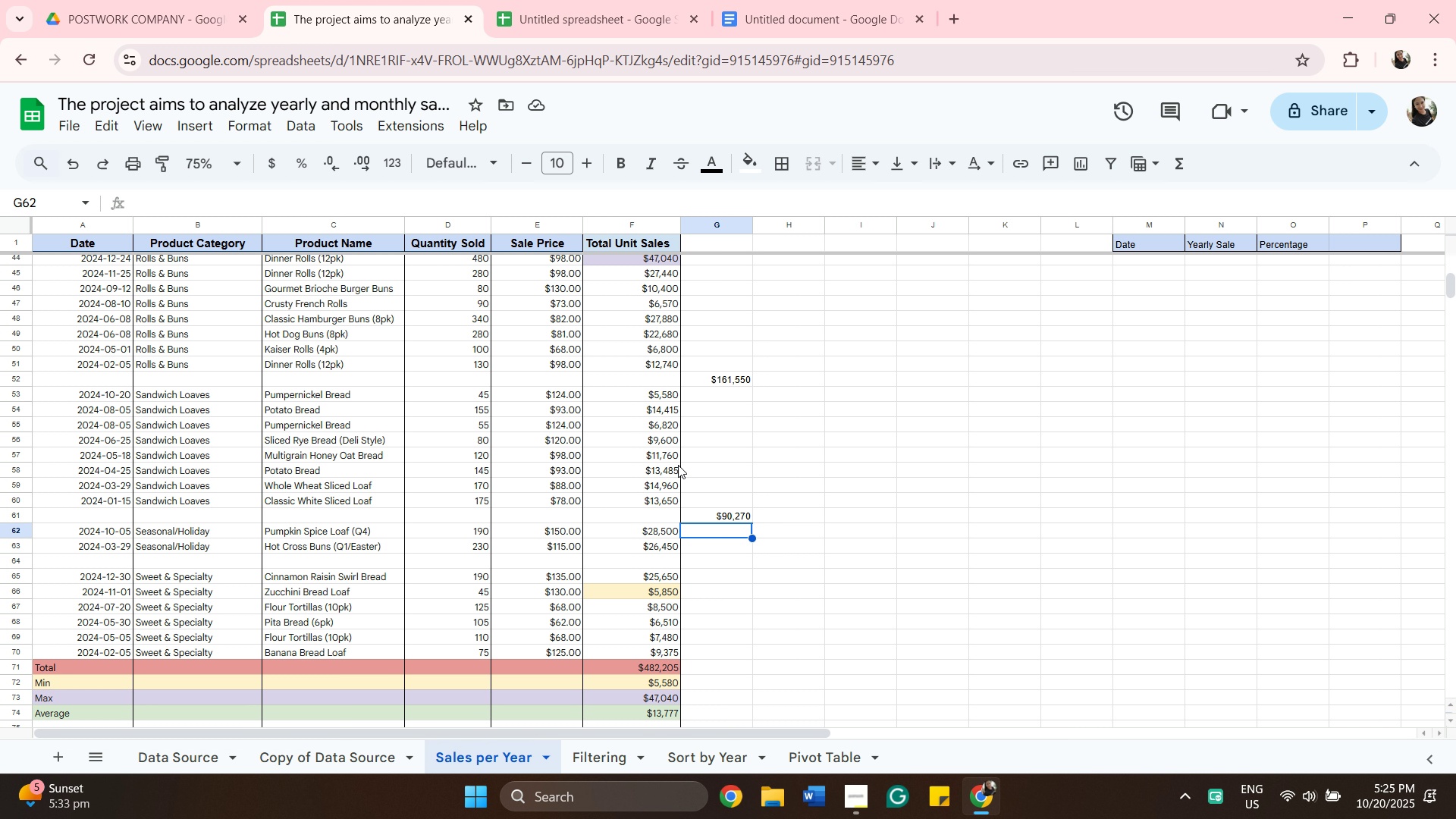 
wait(17.23)
 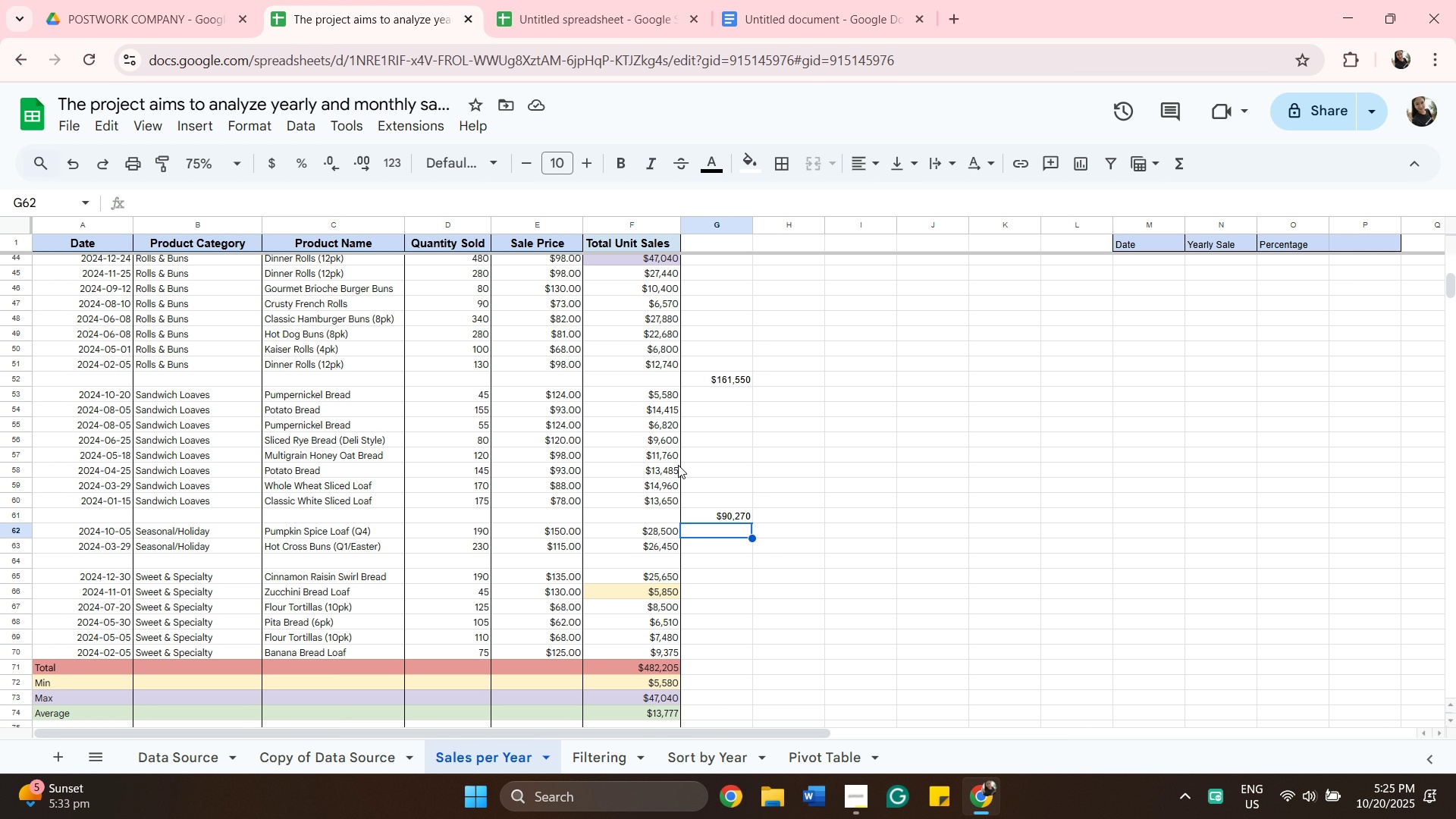 
scroll: coordinate [789, 601], scroll_direction: down, amount: 3.0
 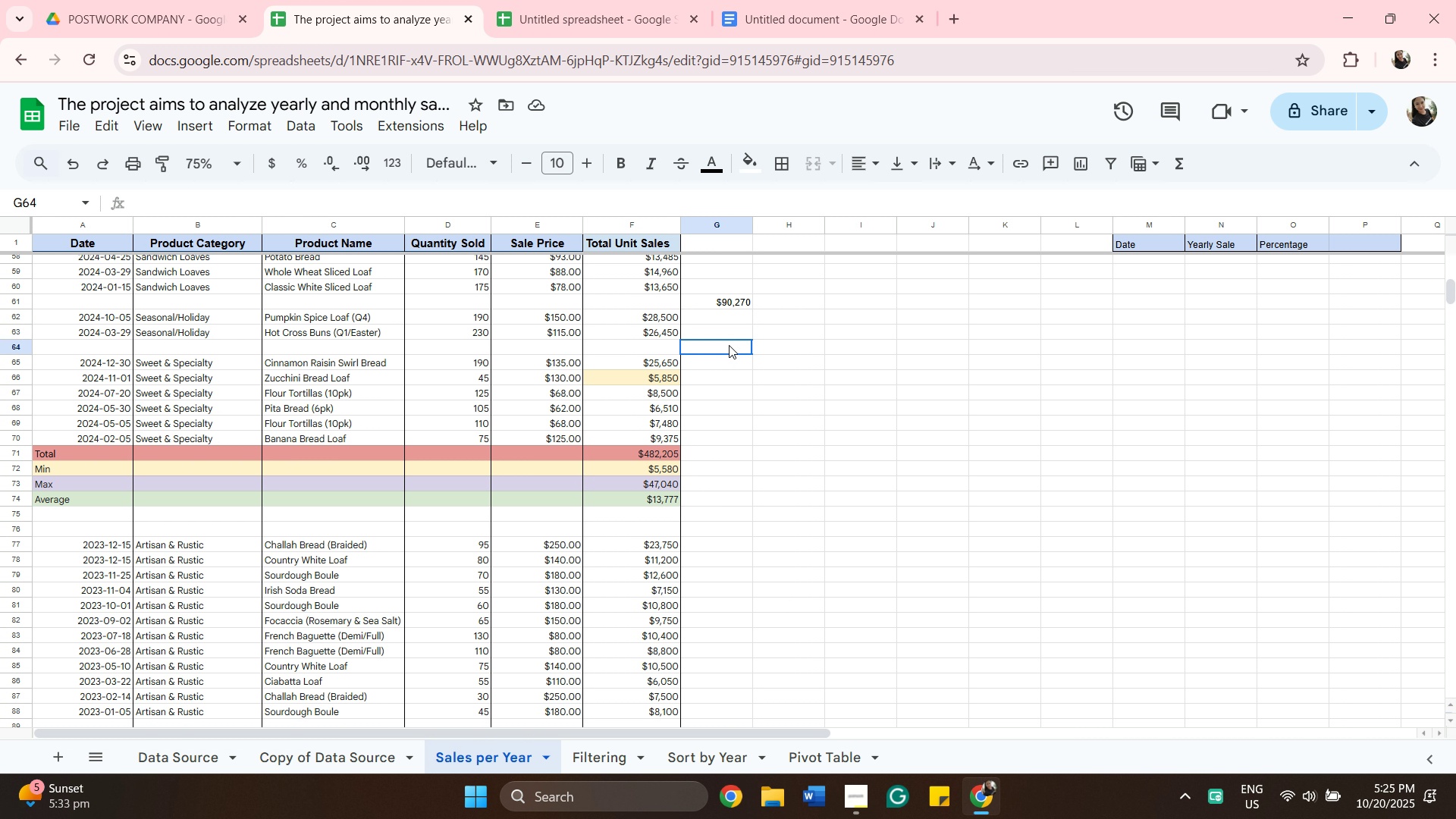 
left_click([729, 345])
 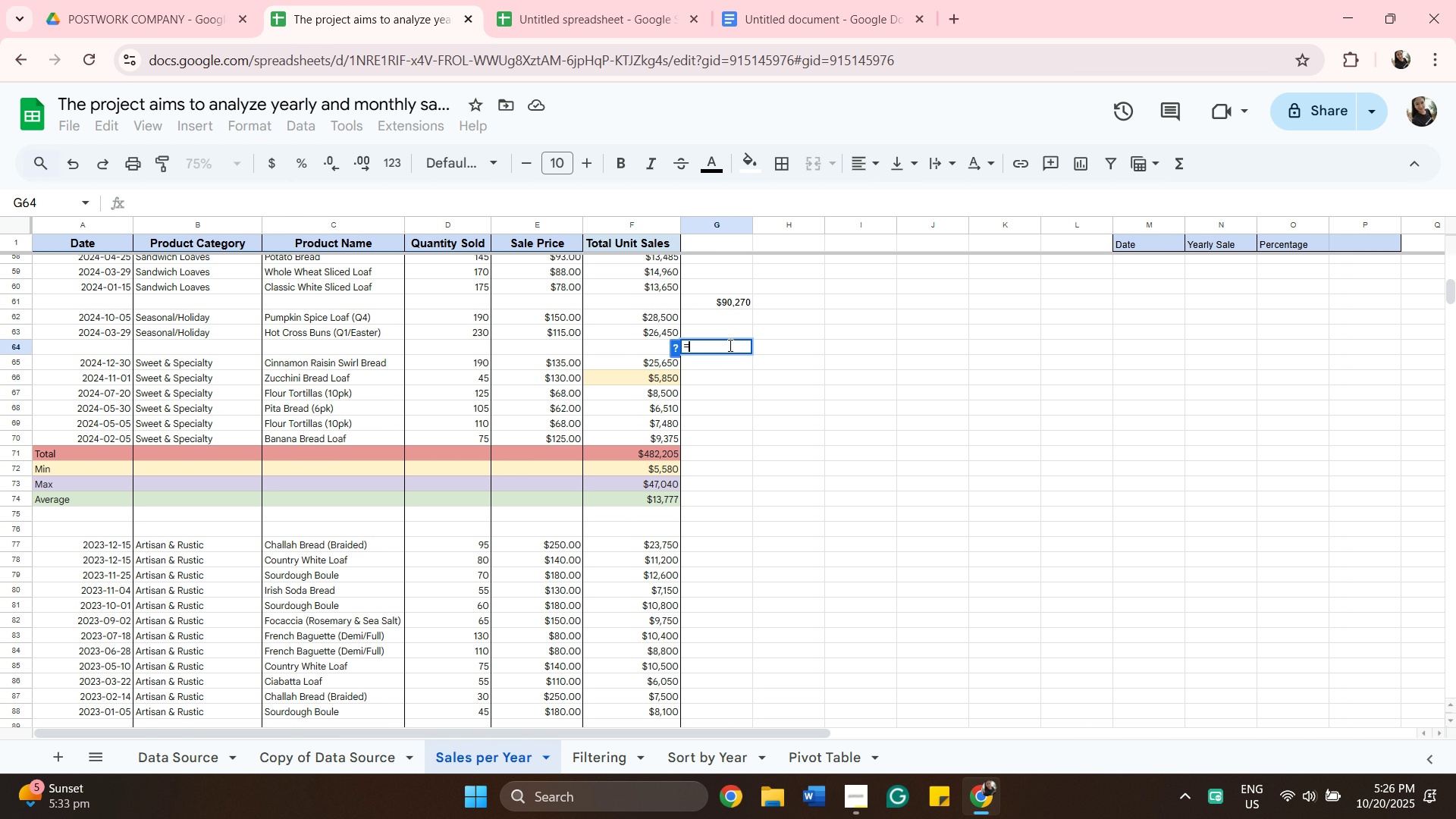 
key(Equal)
 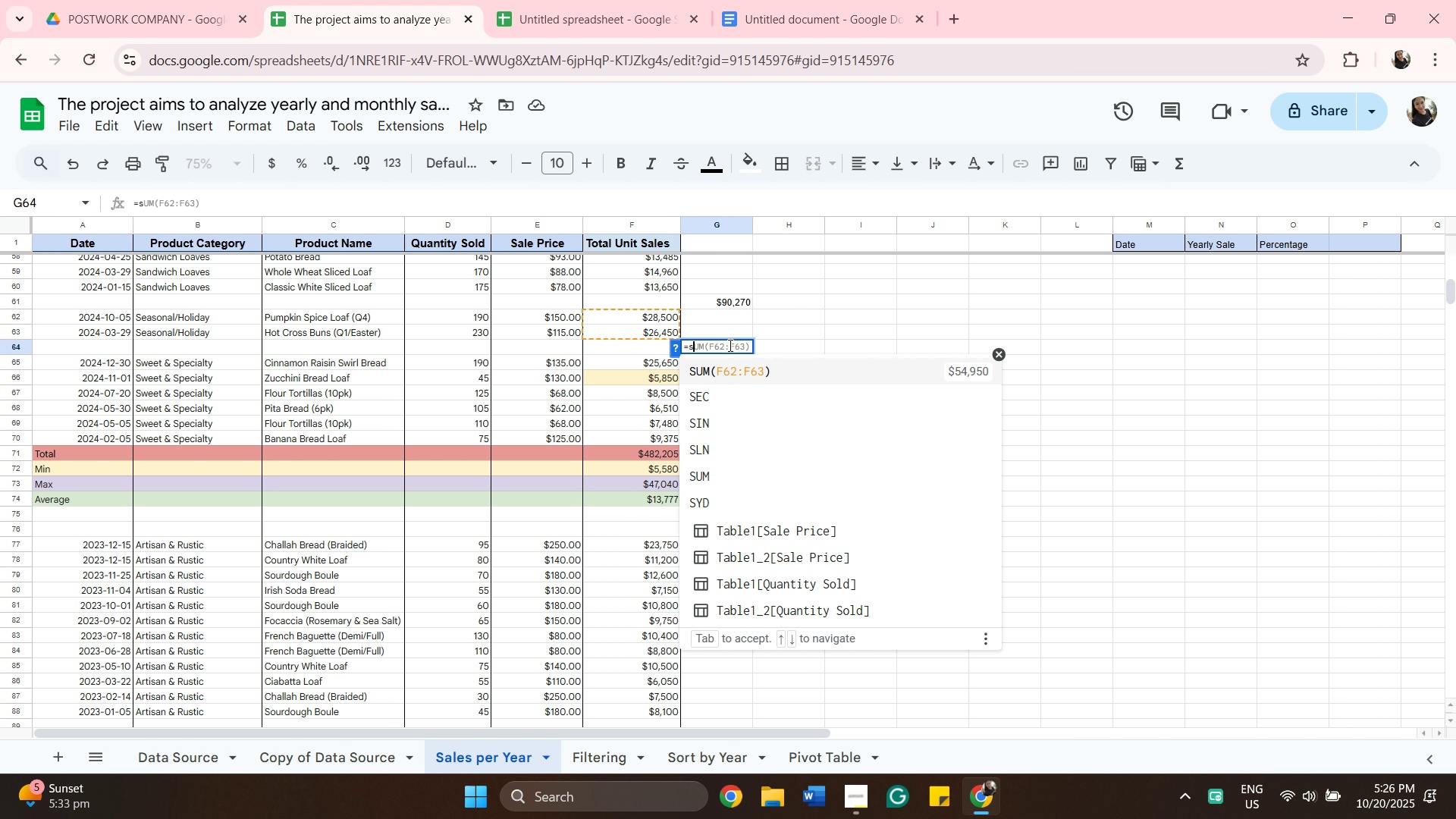 
key(S)
 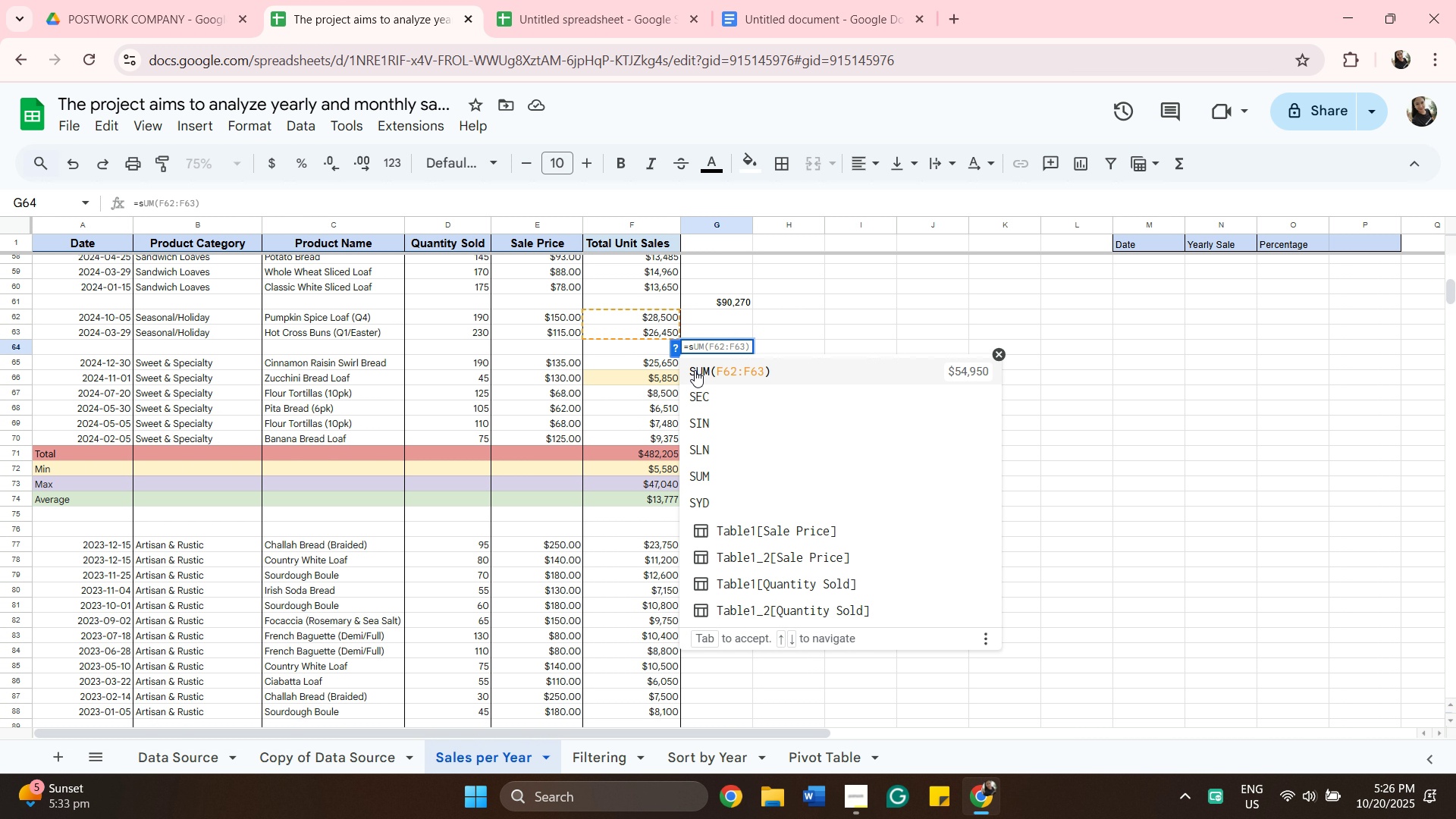 
left_click([695, 370])
 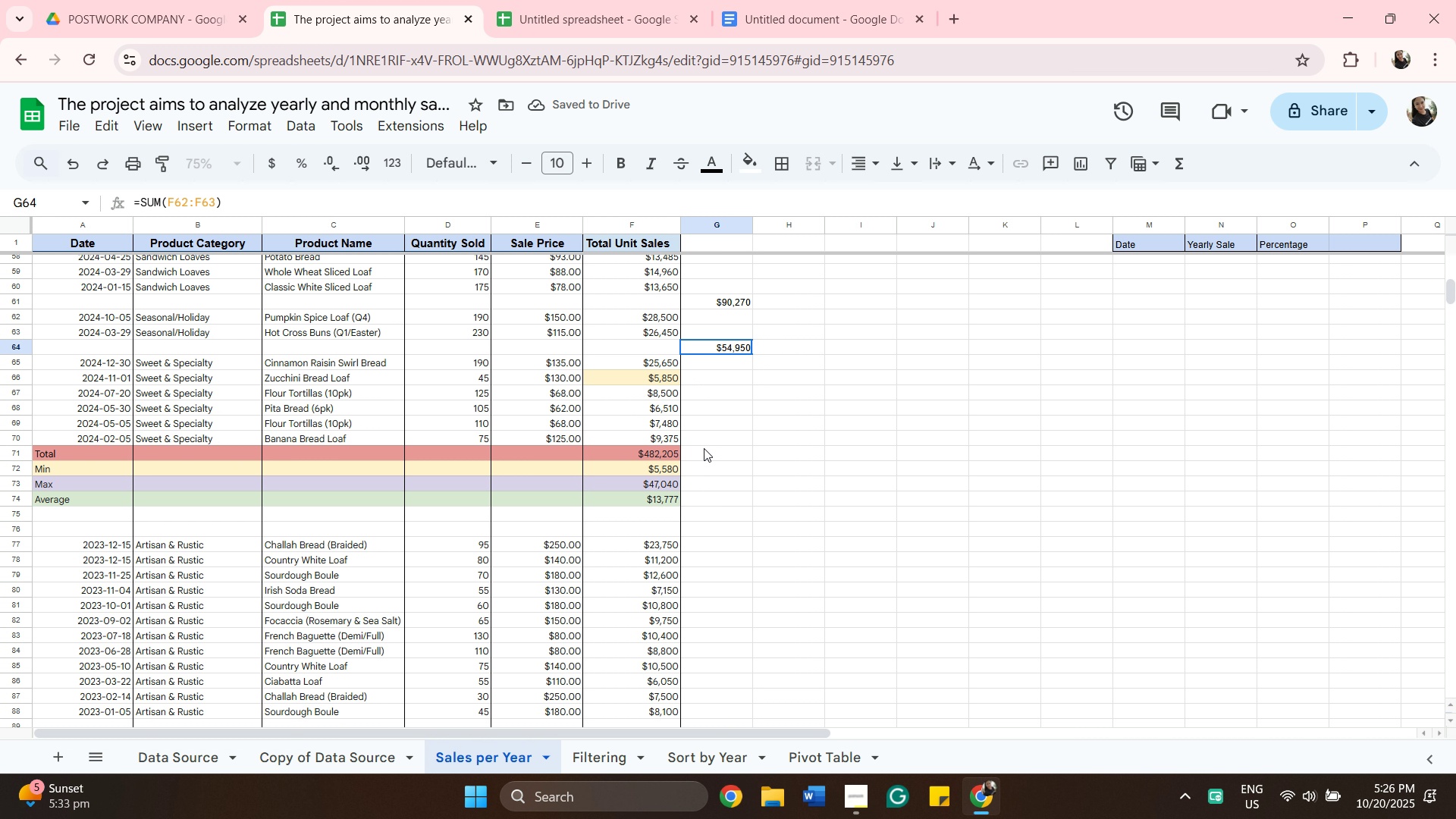 
left_click([695, 439])
 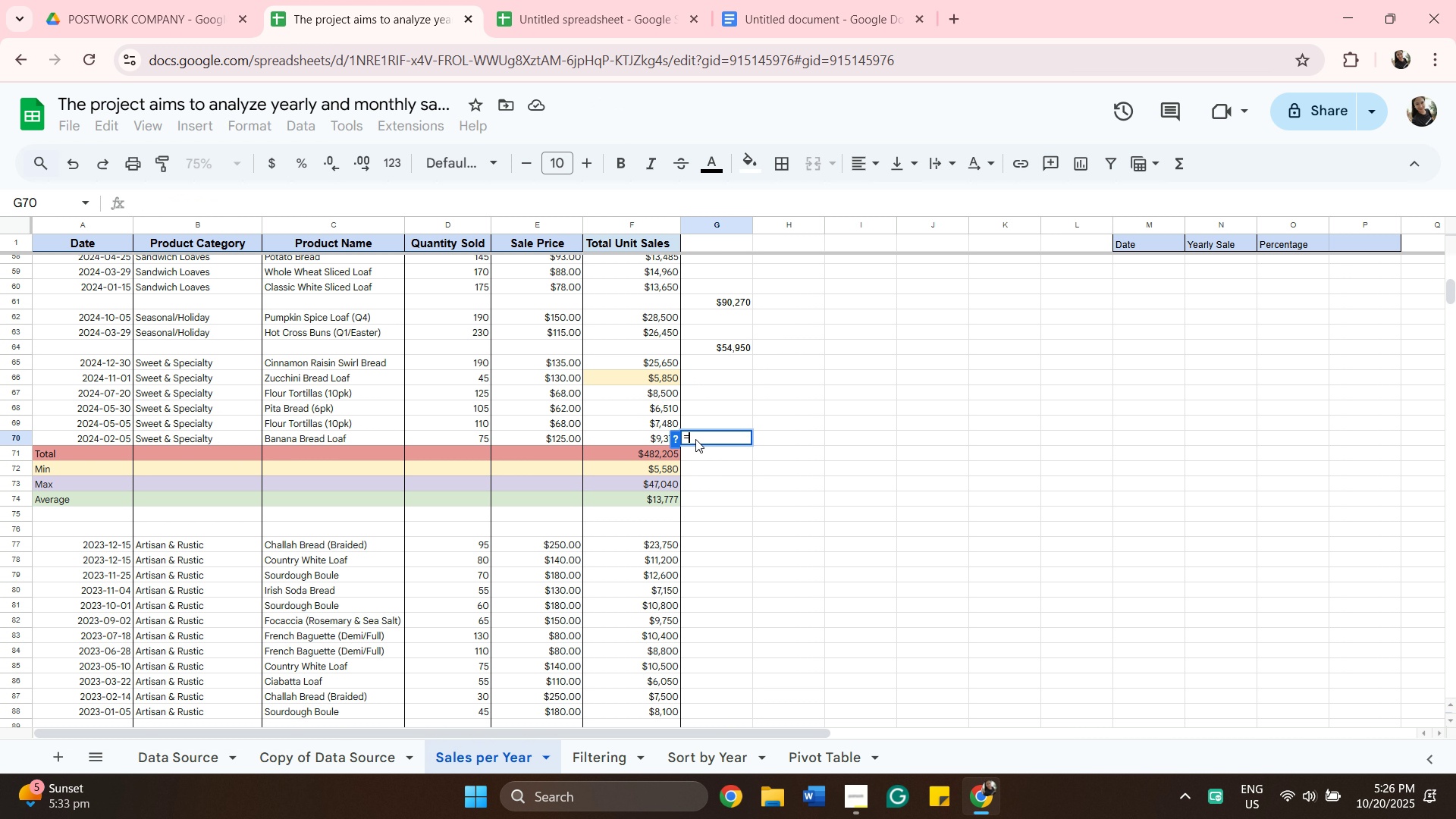 
key(Equal)
 